 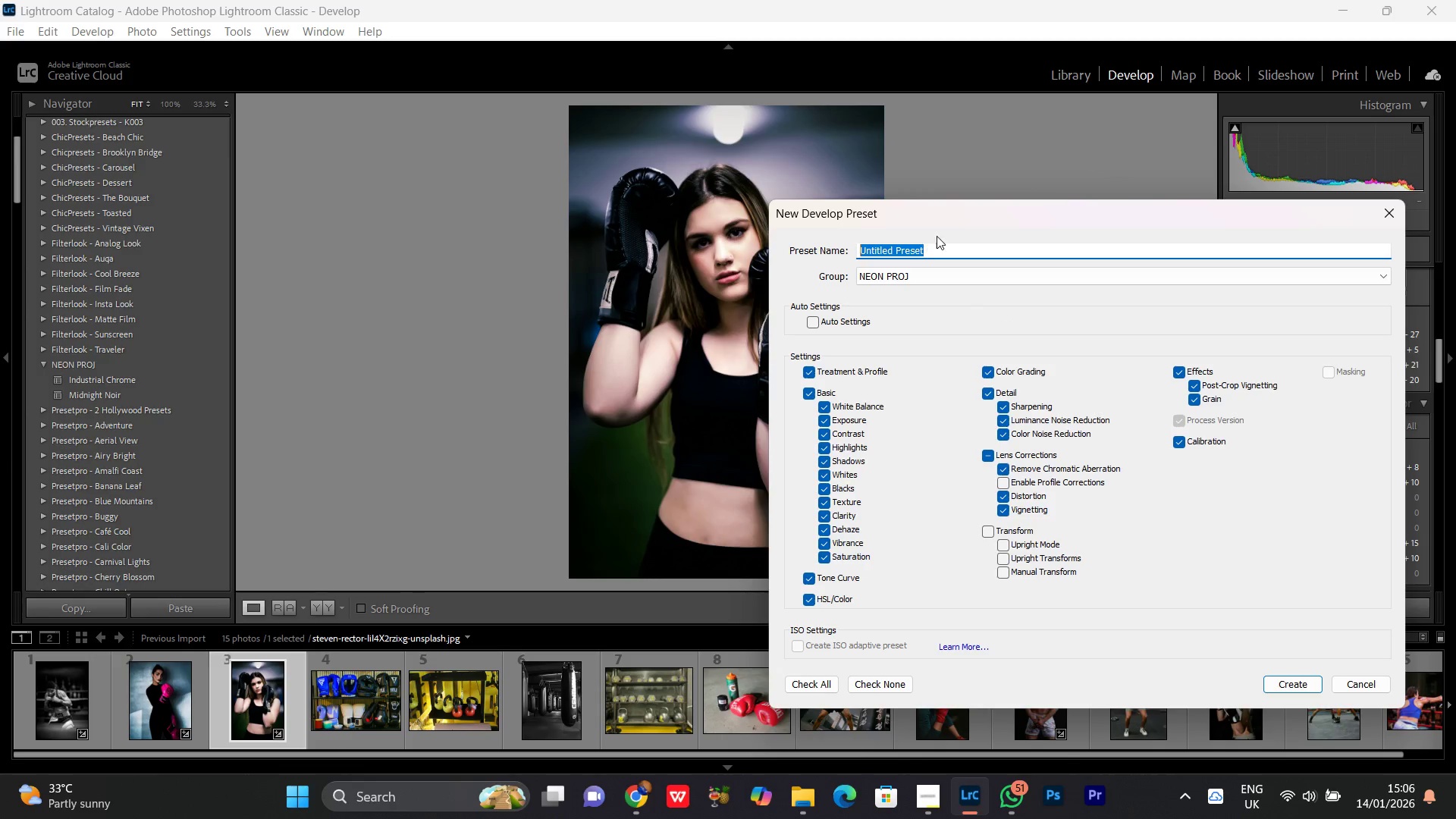 
key(Control+V)
 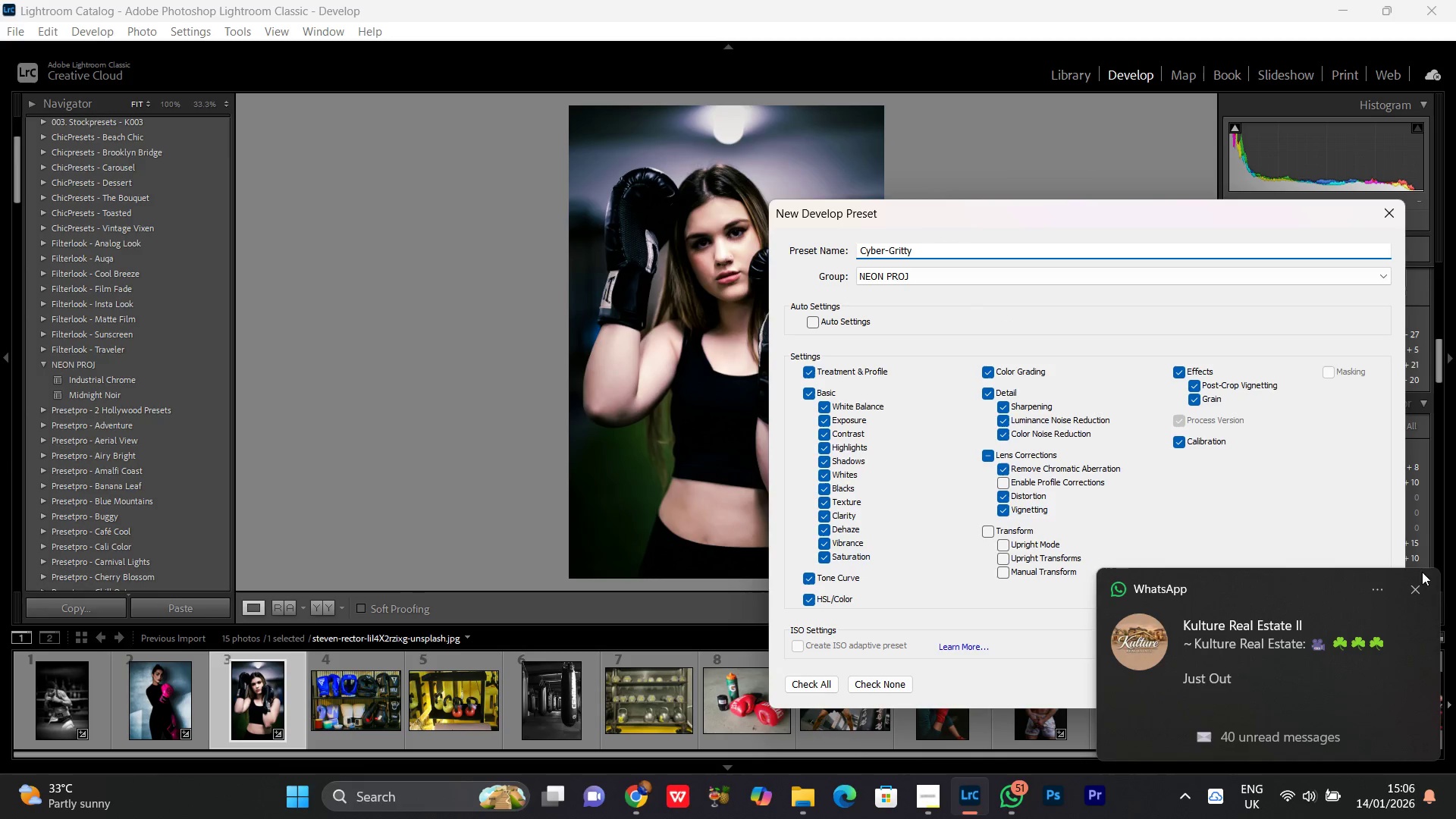 
left_click([1414, 585])
 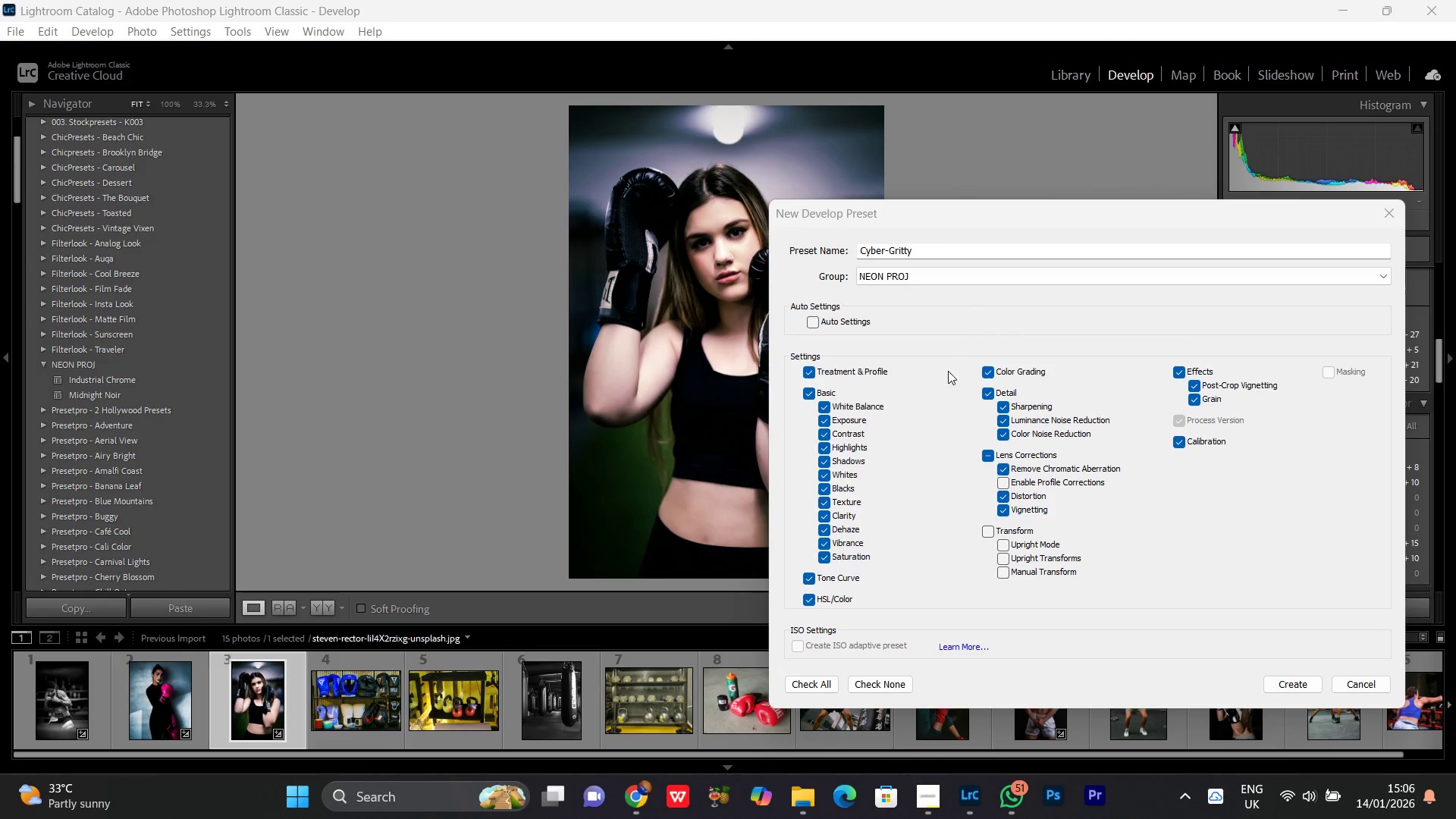 
scroll: coordinate [948, 367], scroll_direction: down, amount: 2.0
 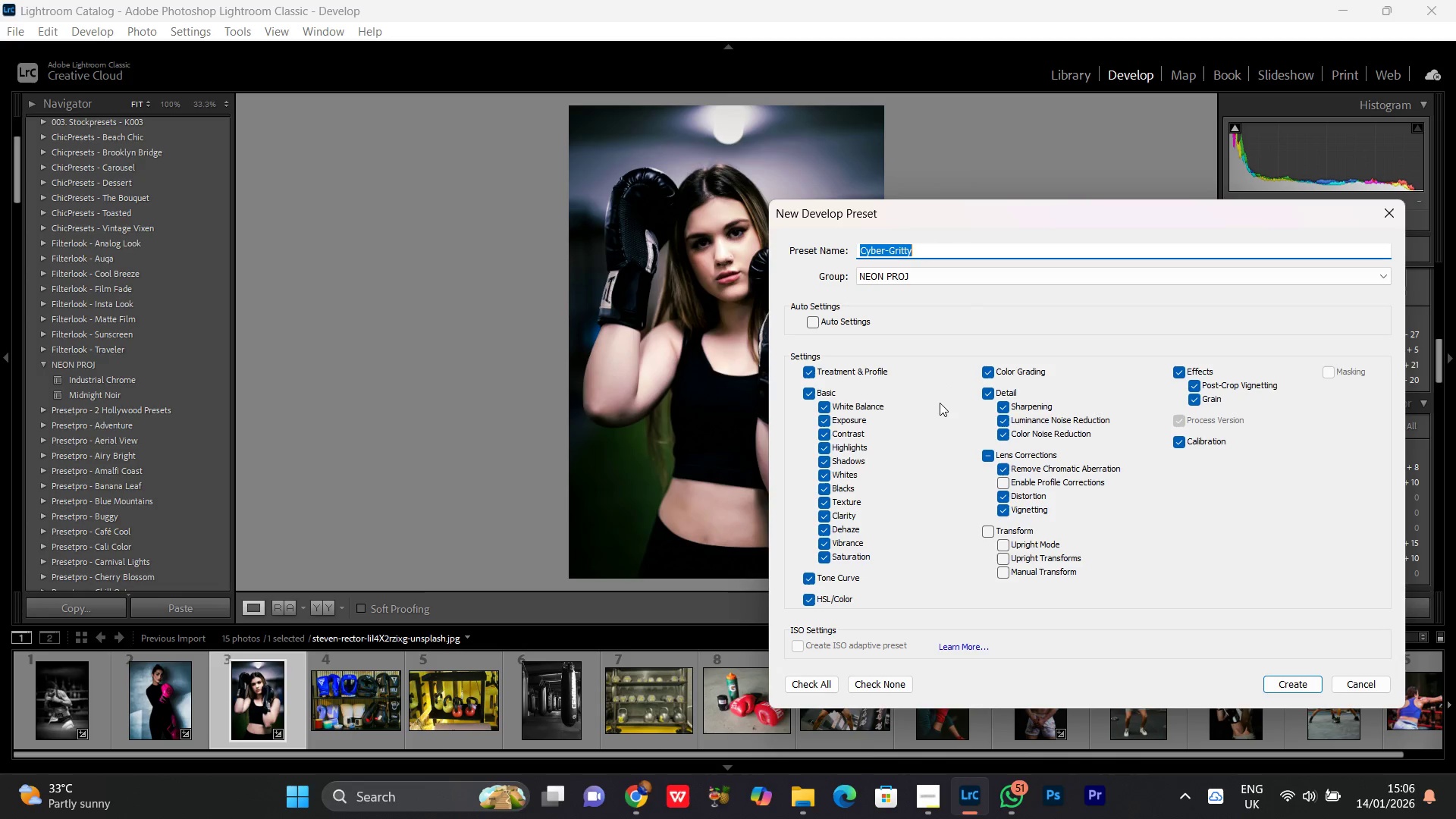 
scroll: coordinate [940, 402], scroll_direction: up, amount: 2.0
 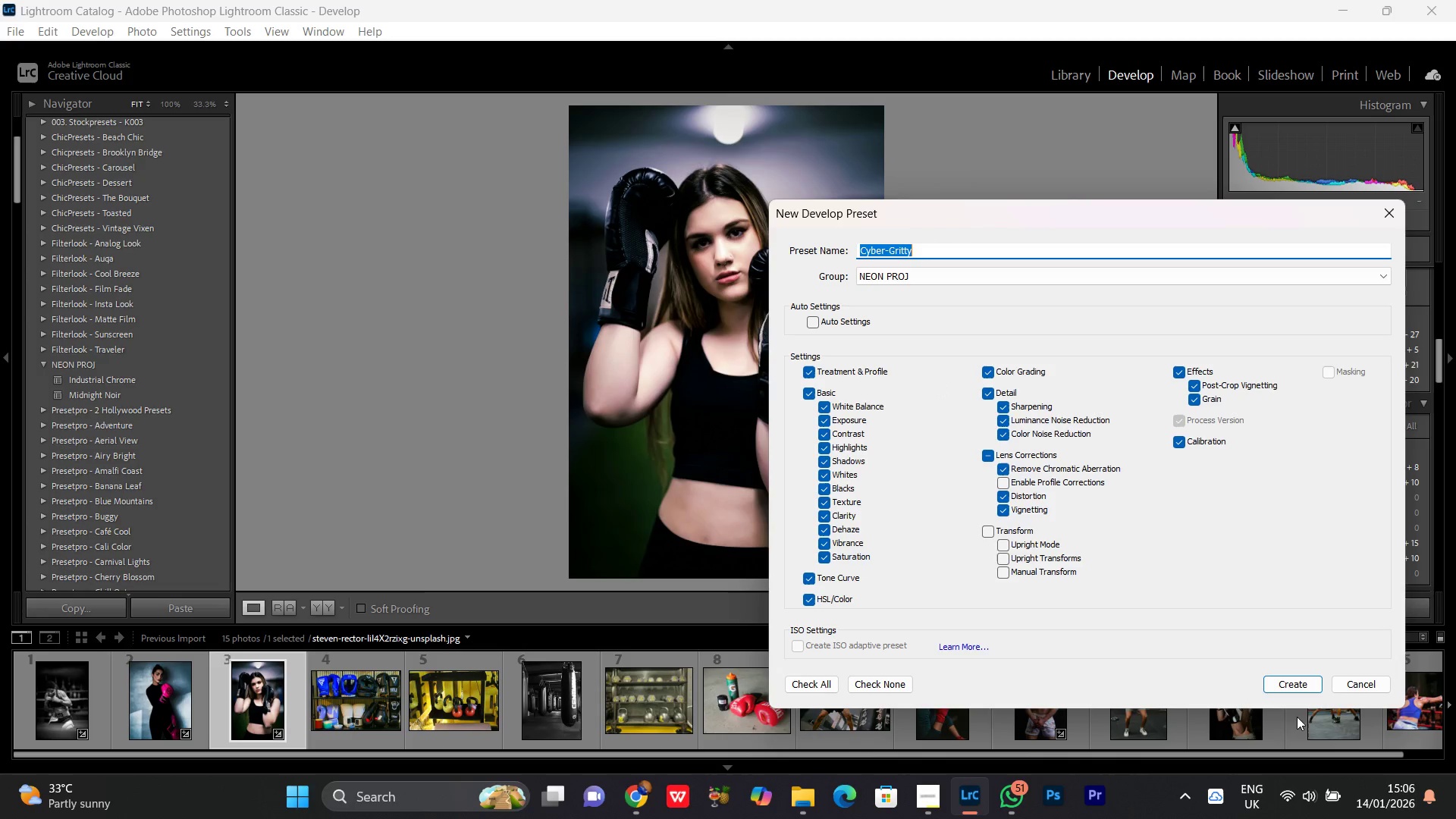 
left_click([1282, 689])
 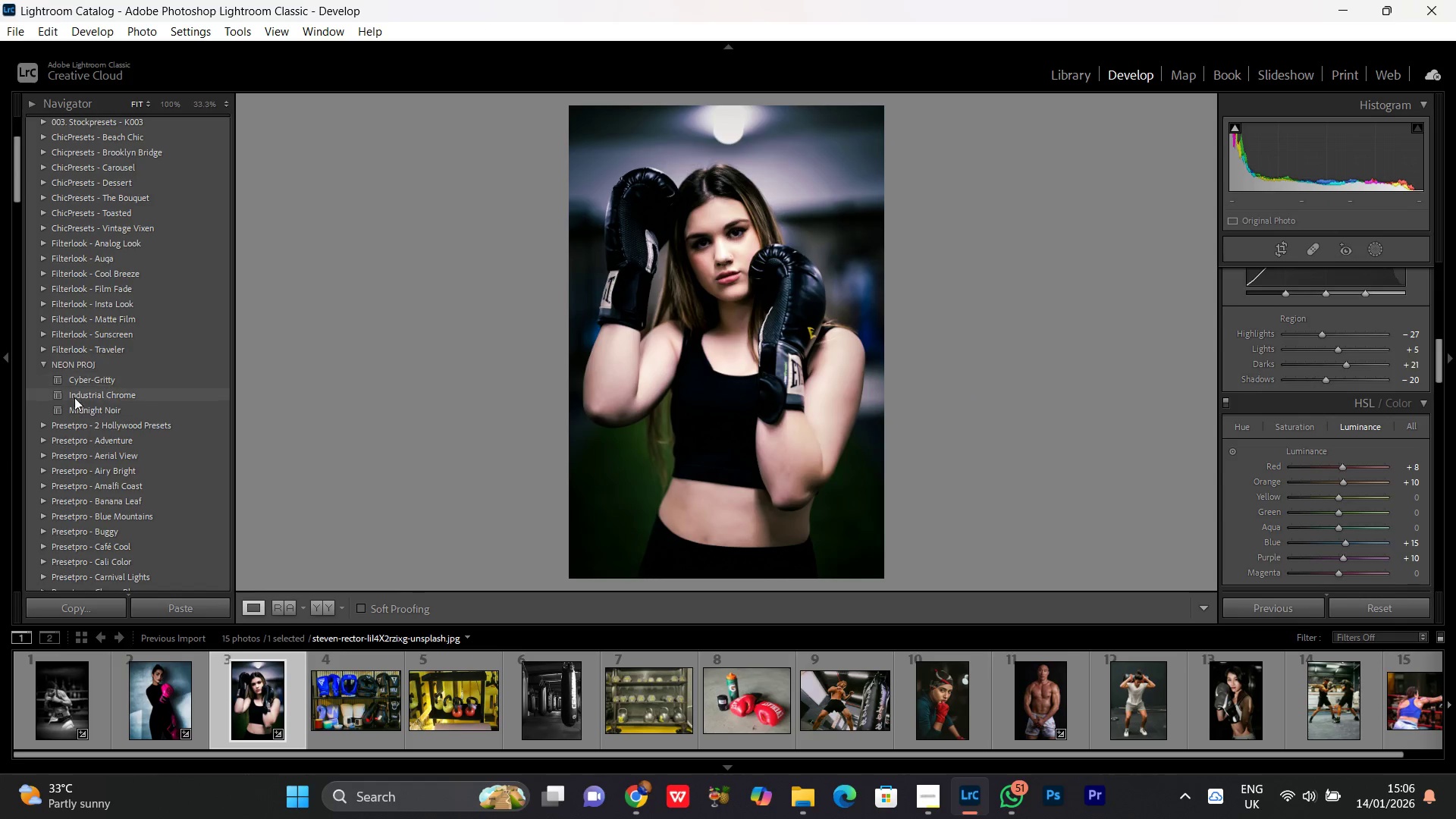 
wait(10.24)
 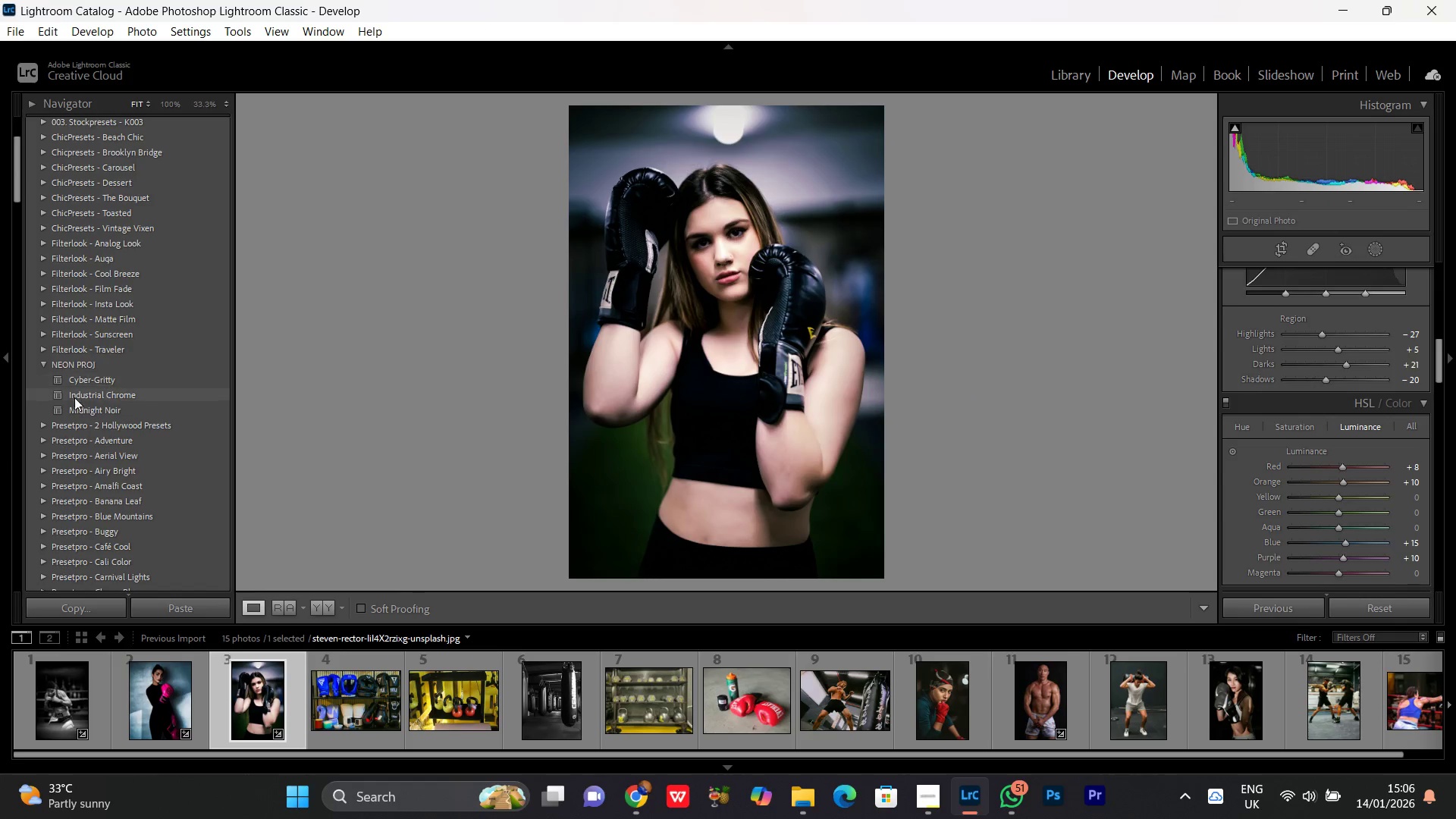 
left_click([474, 64])
 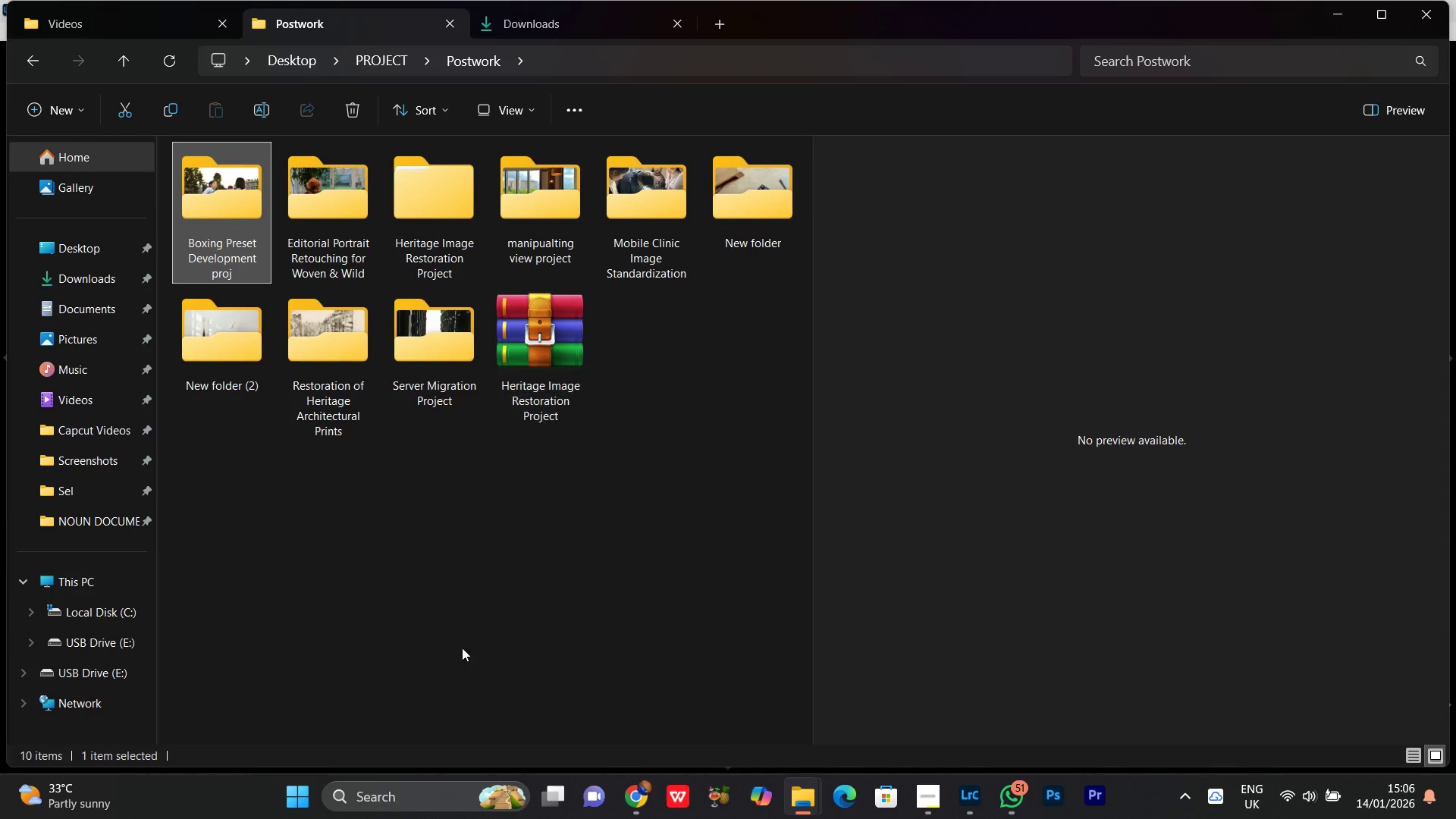 
left_click([306, 551])
 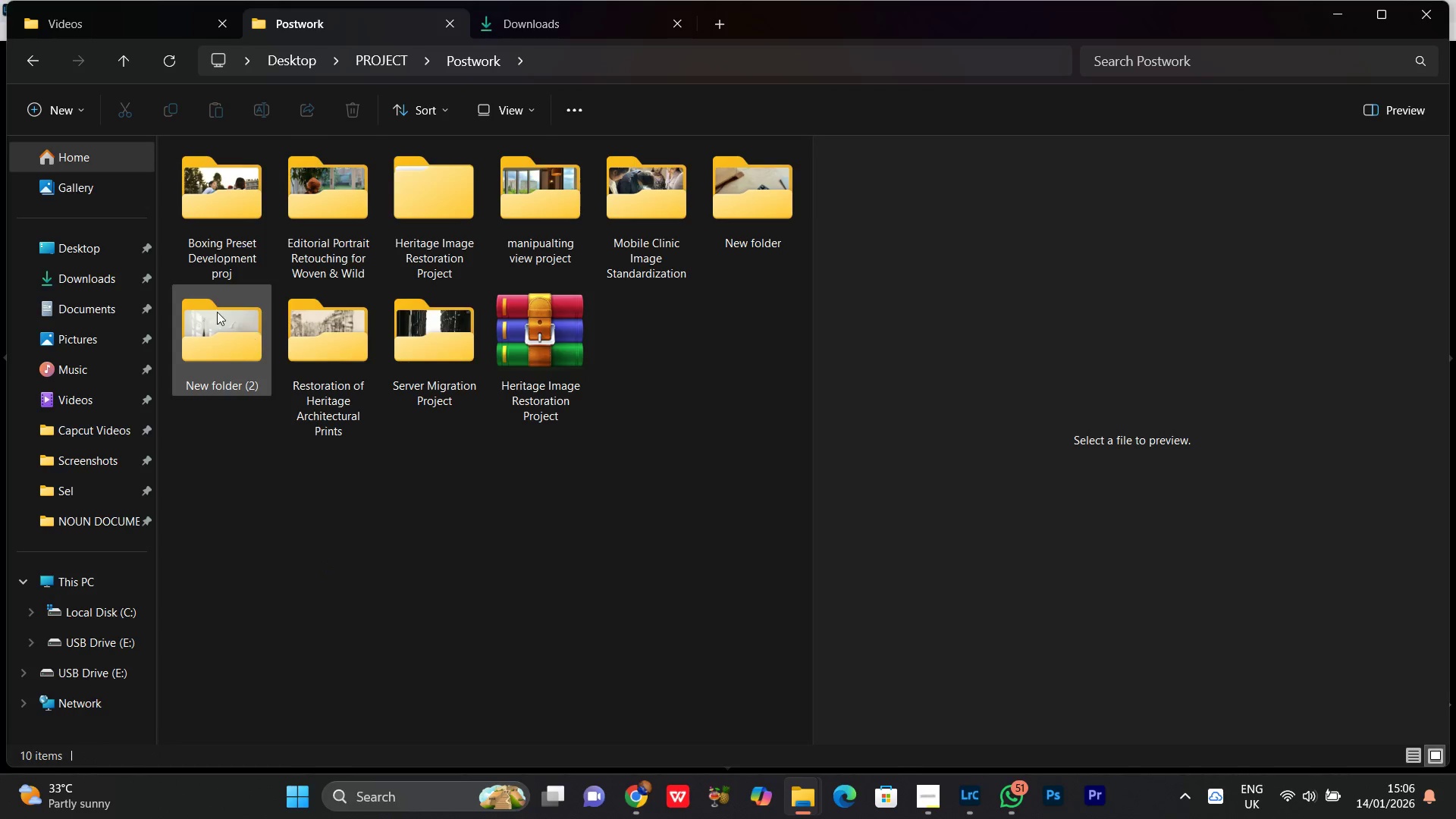 
double_click([214, 235])
 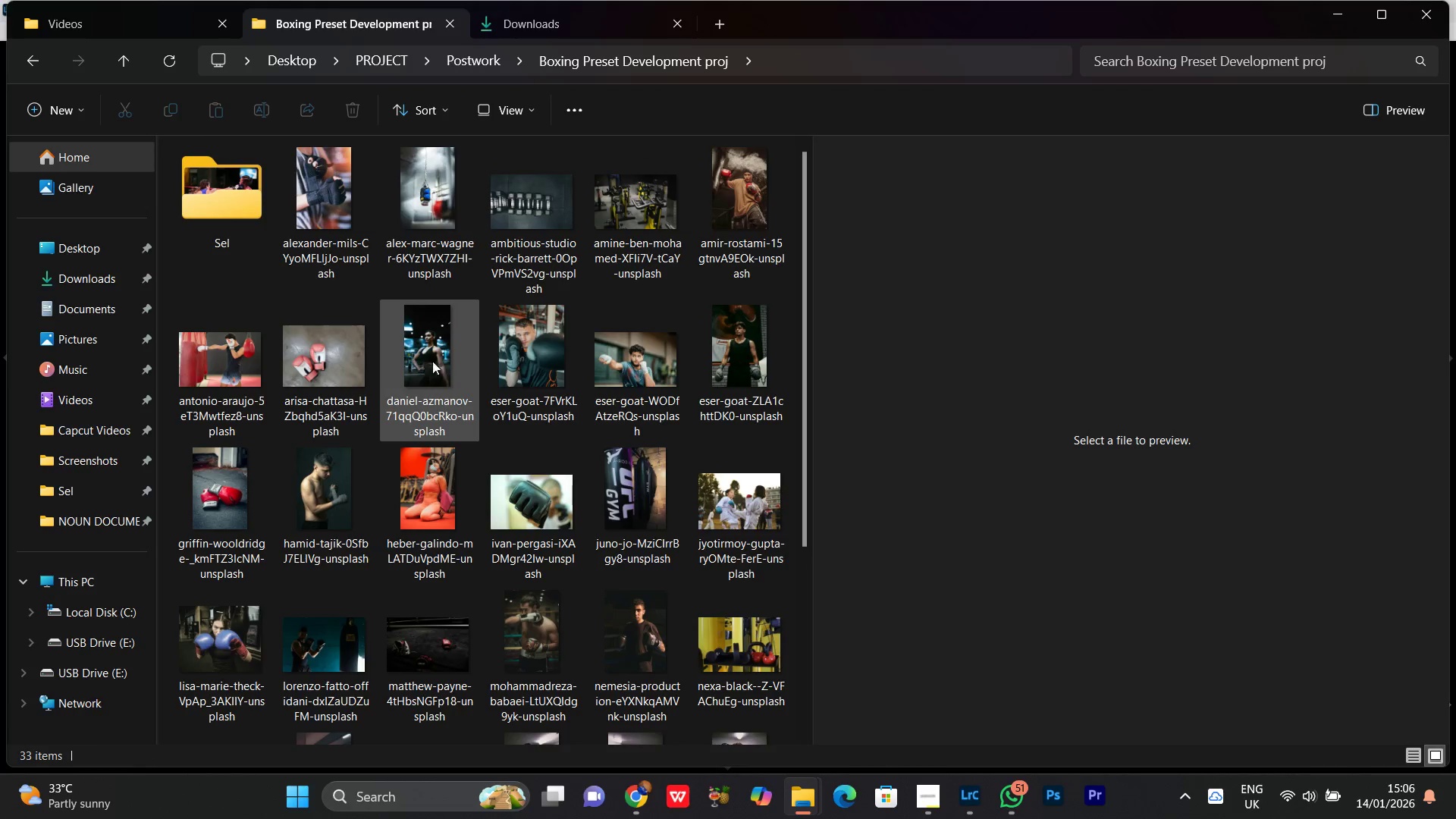 
scroll: coordinate [488, 377], scroll_direction: down, amount: 3.0
 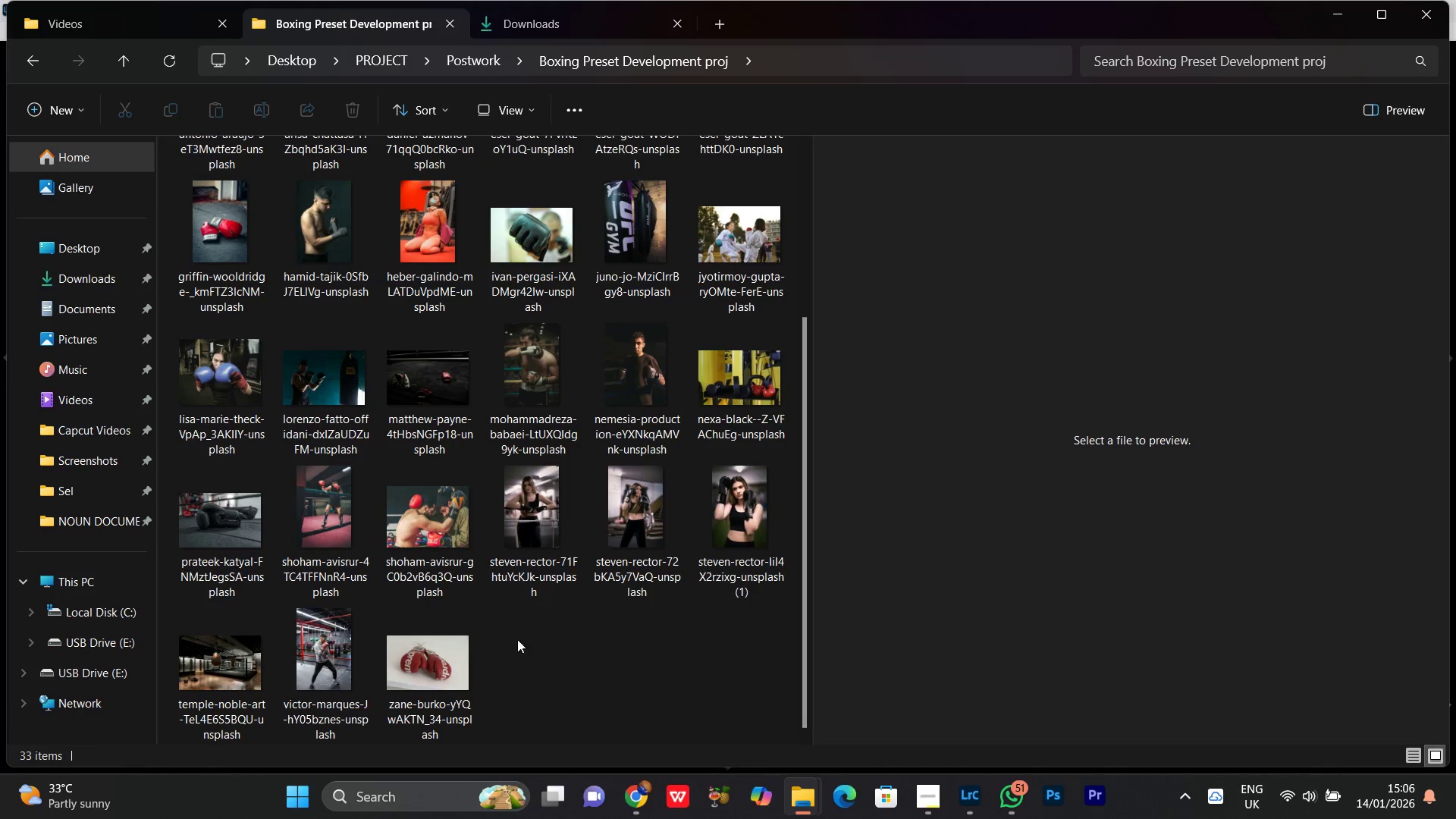 
scroll: coordinate [506, 604], scroll_direction: up, amount: 4.0
 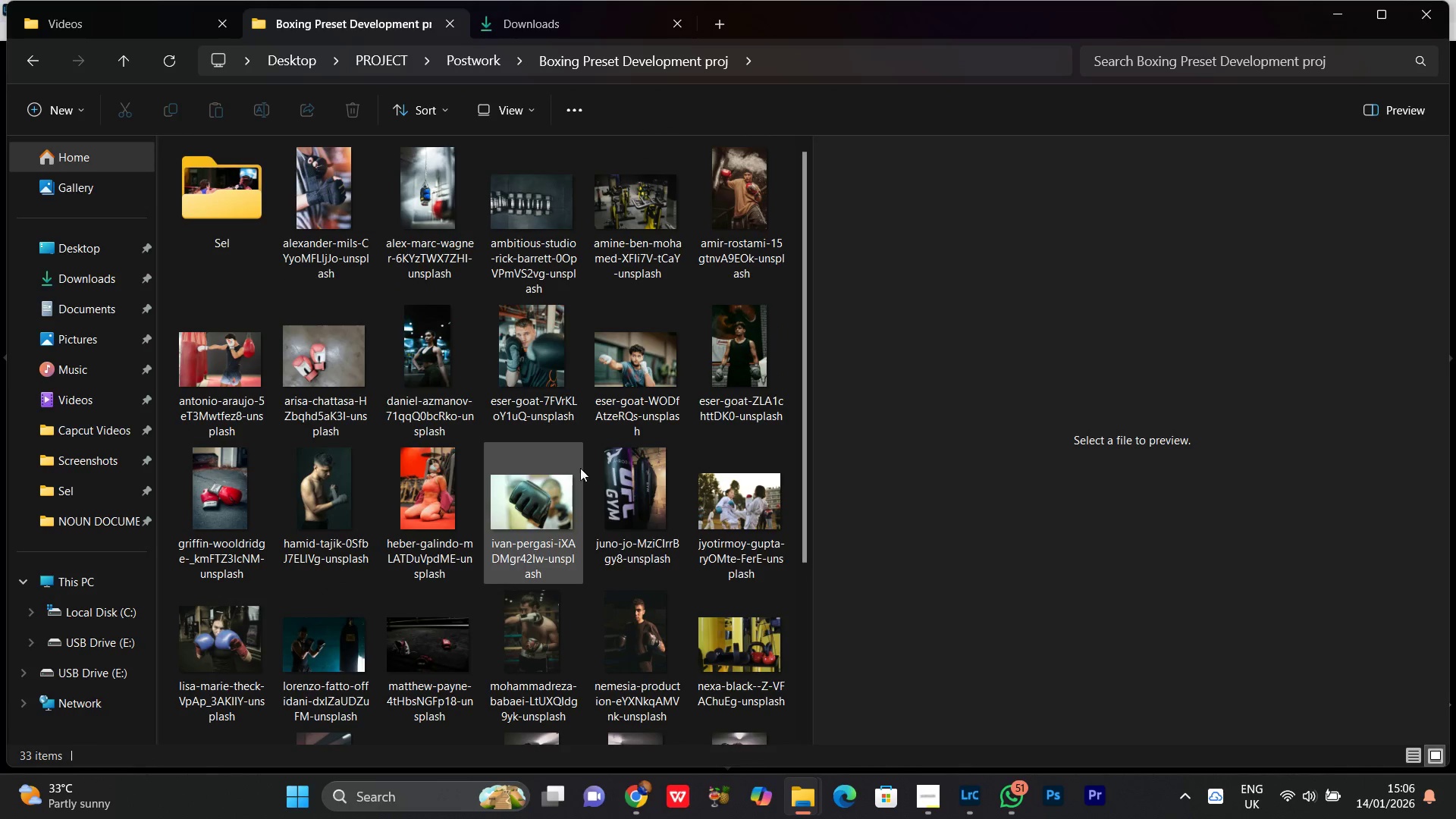 
scroll: coordinate [613, 498], scroll_direction: down, amount: 3.0
 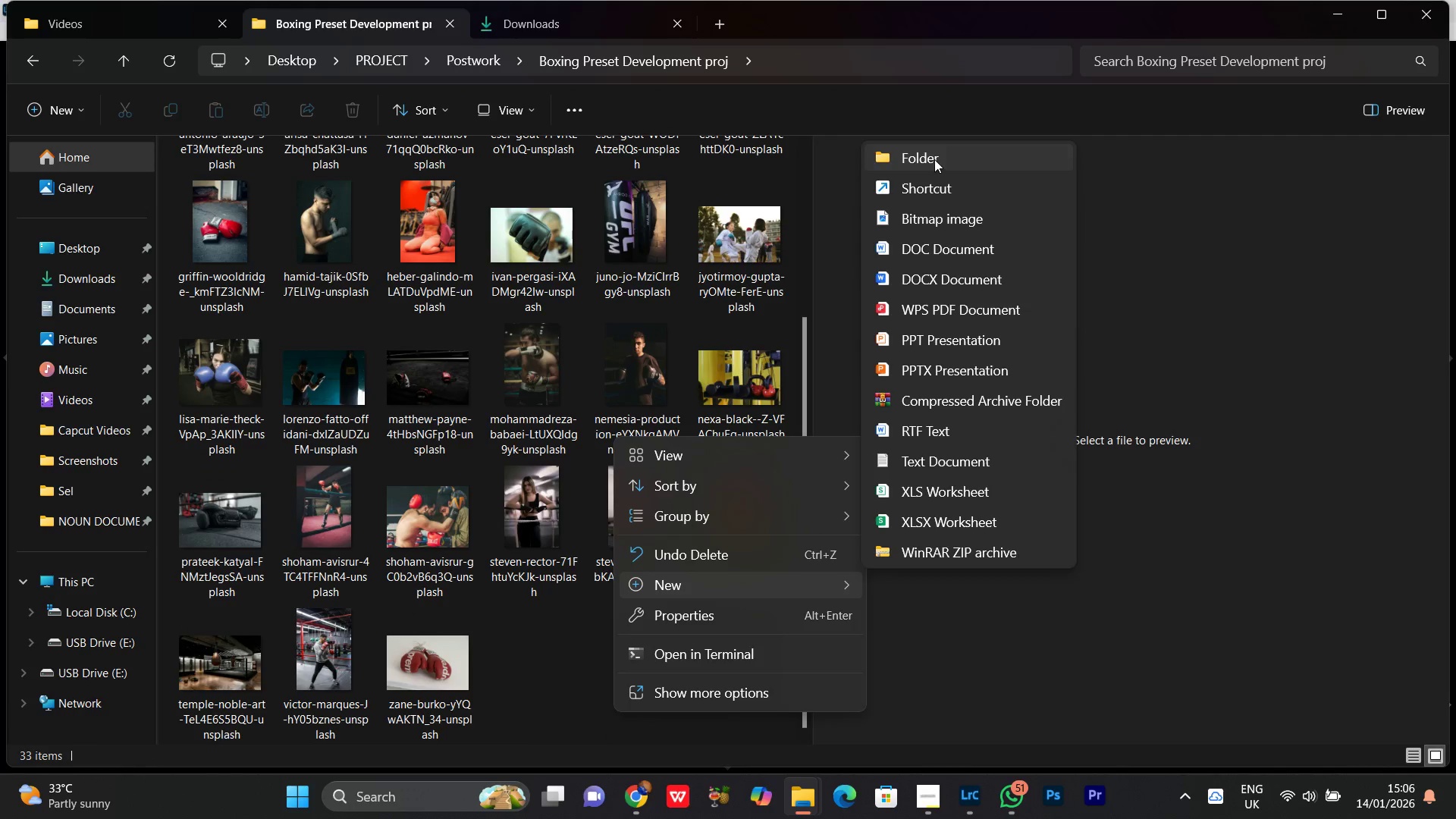 
key(CapsLock)
 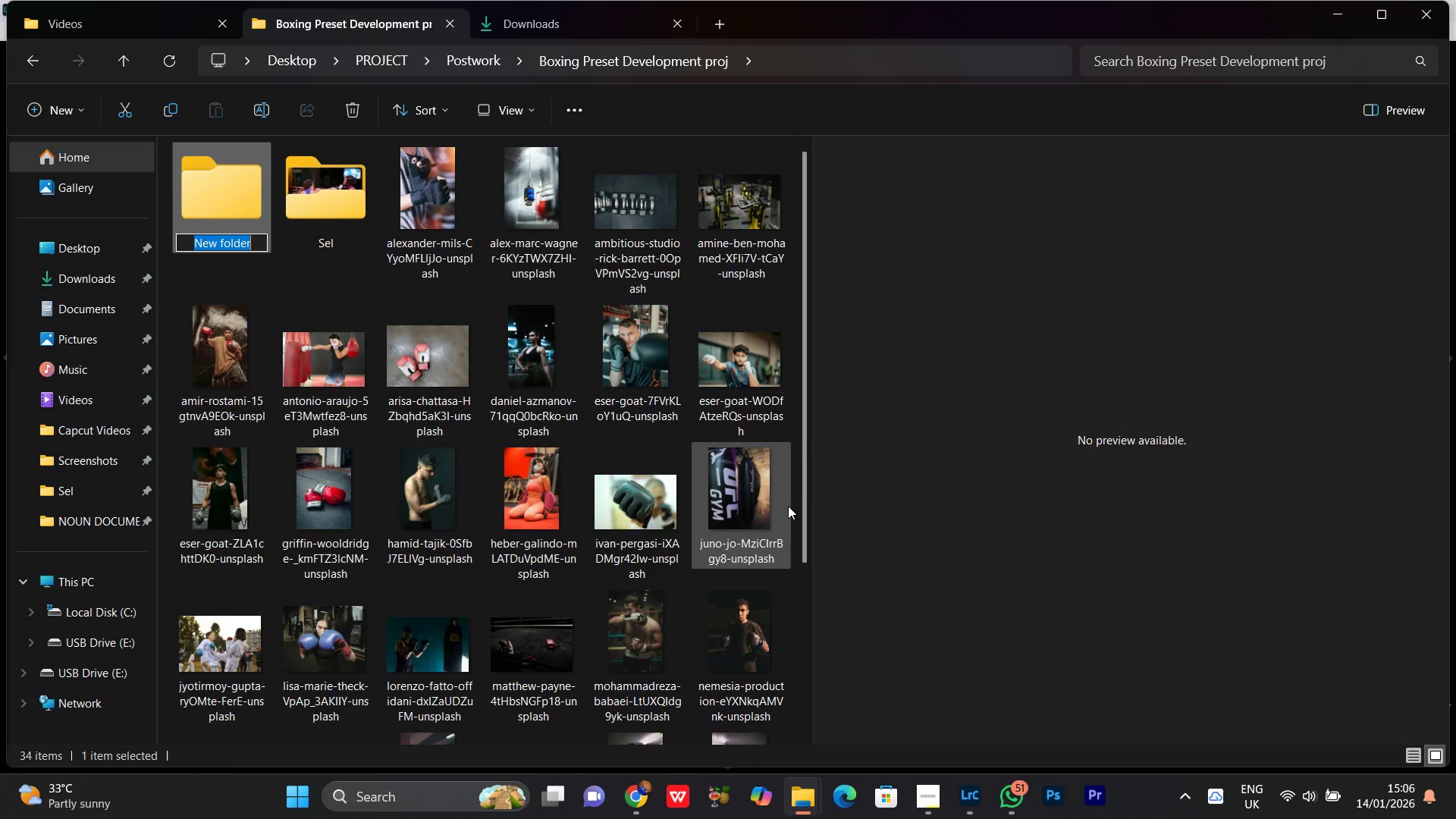 
key(CapsLock)
 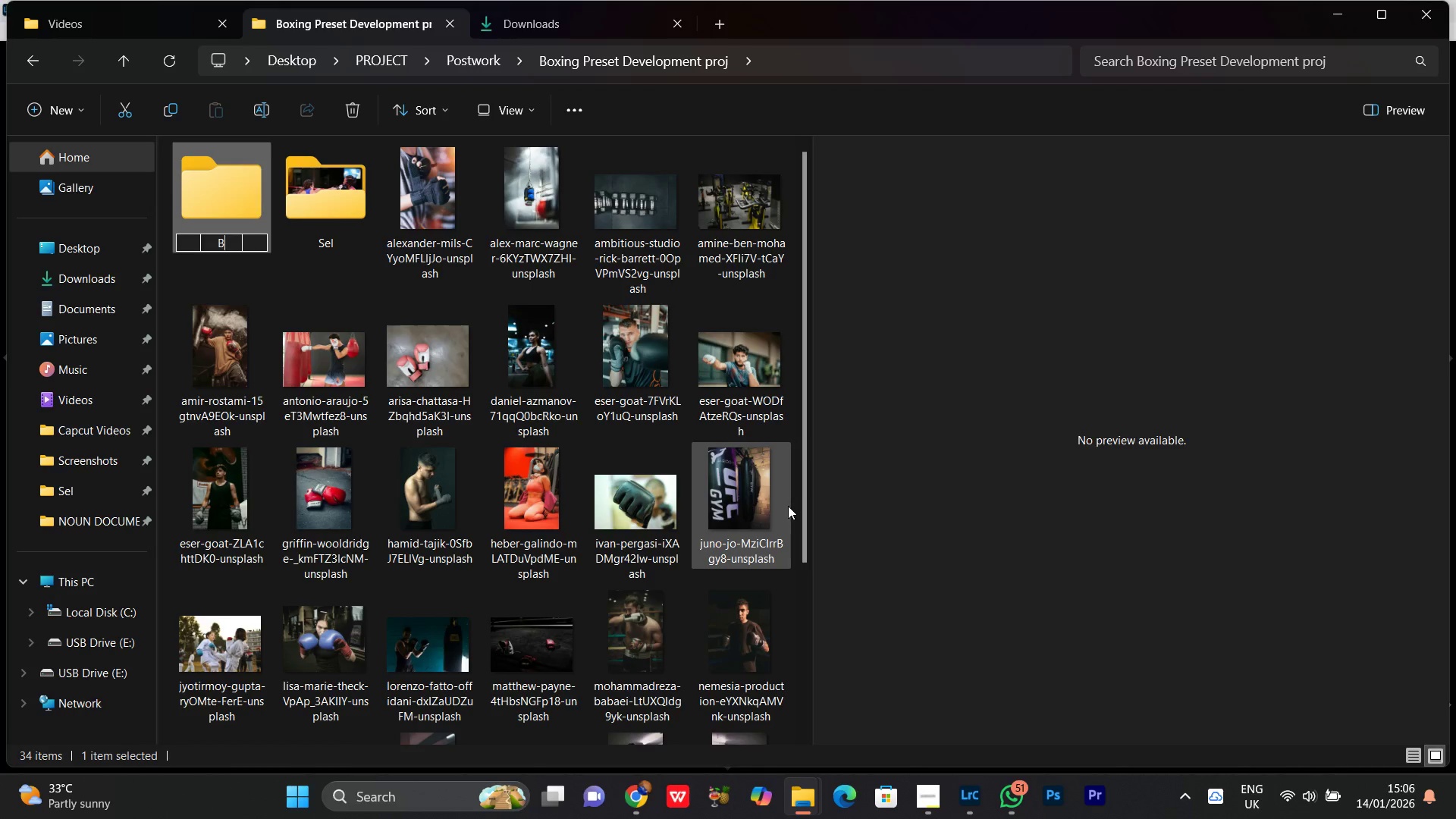 
key(B)
 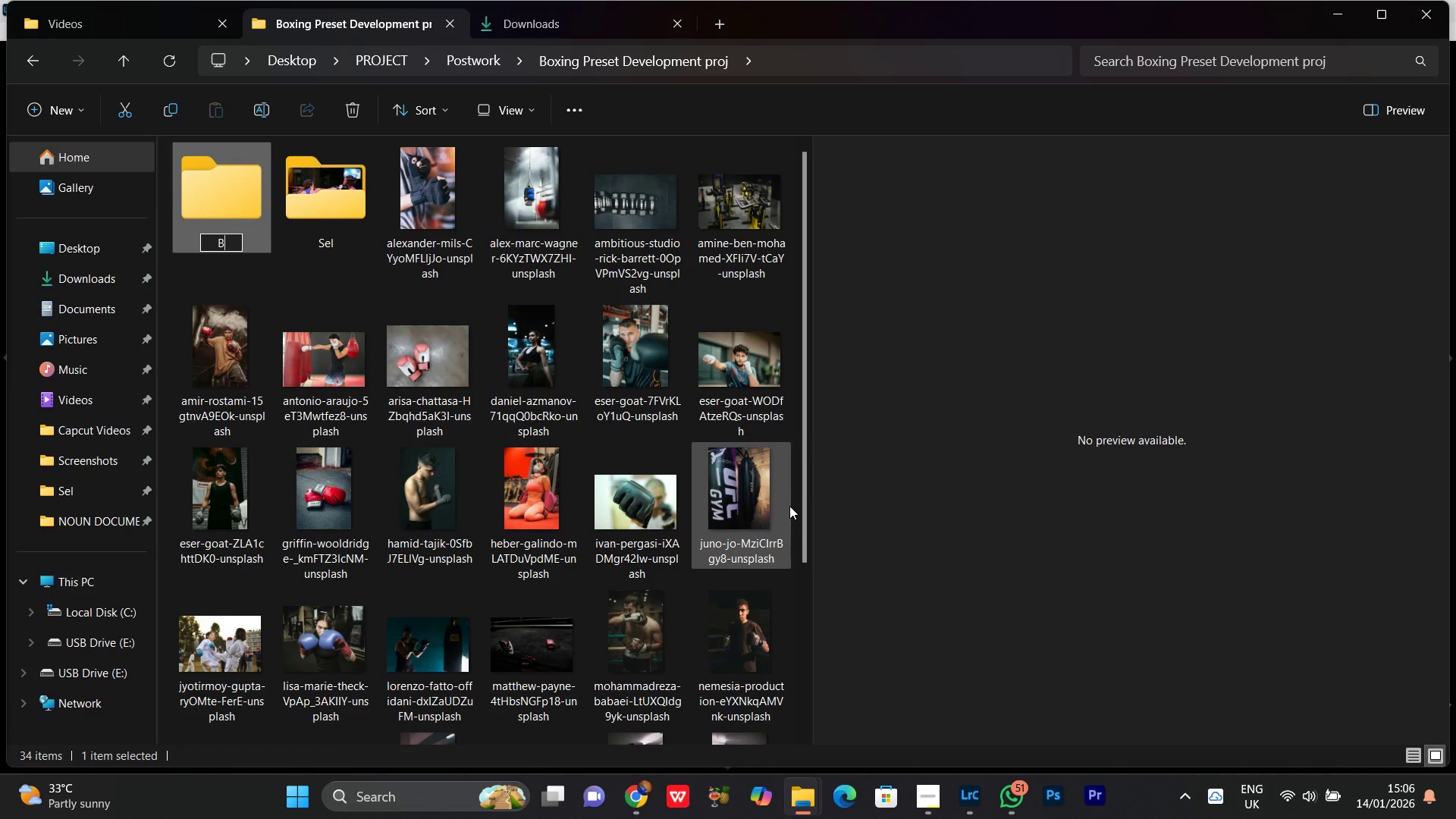 
key(CapsLock)
 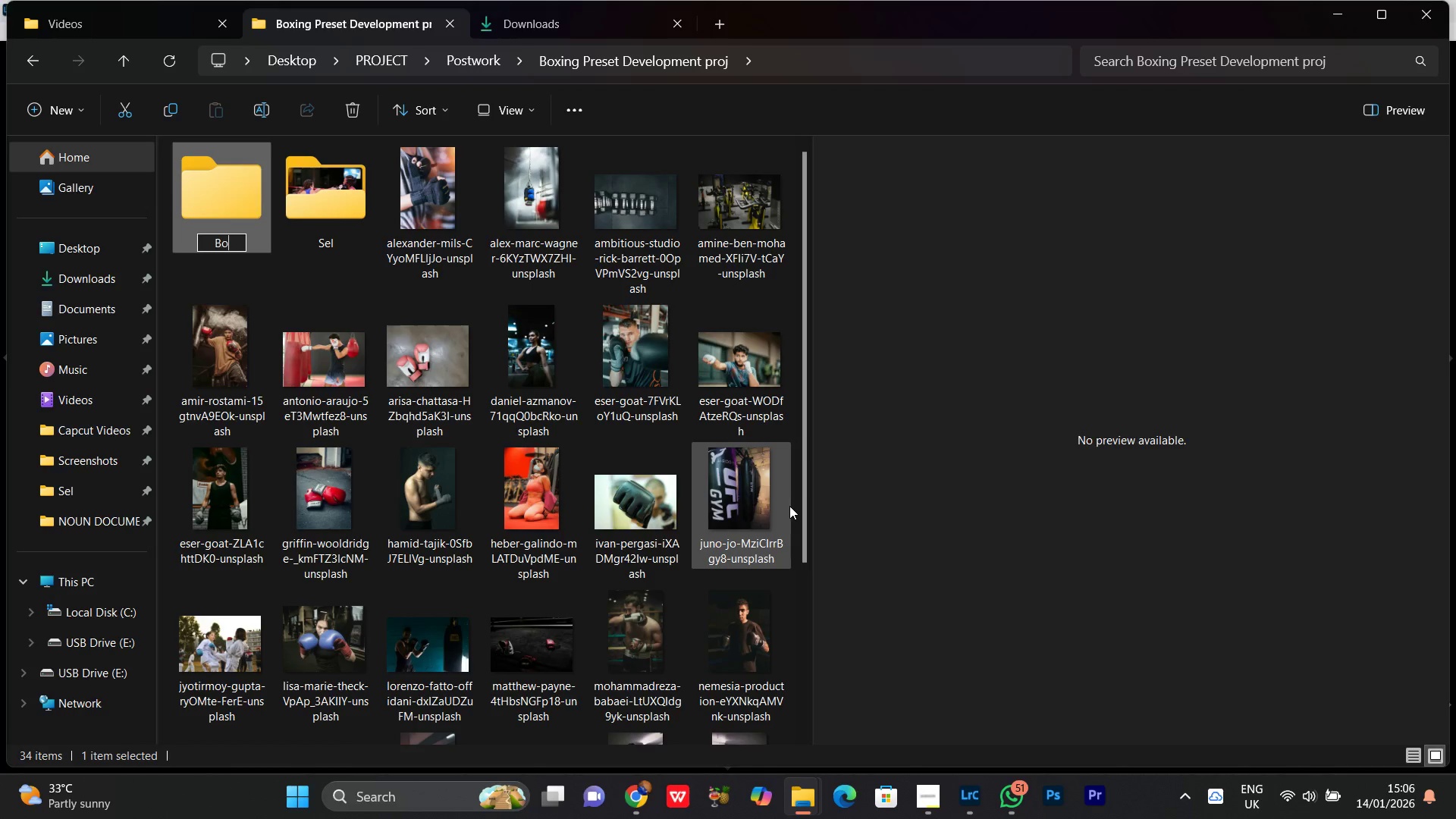 
key(O)
 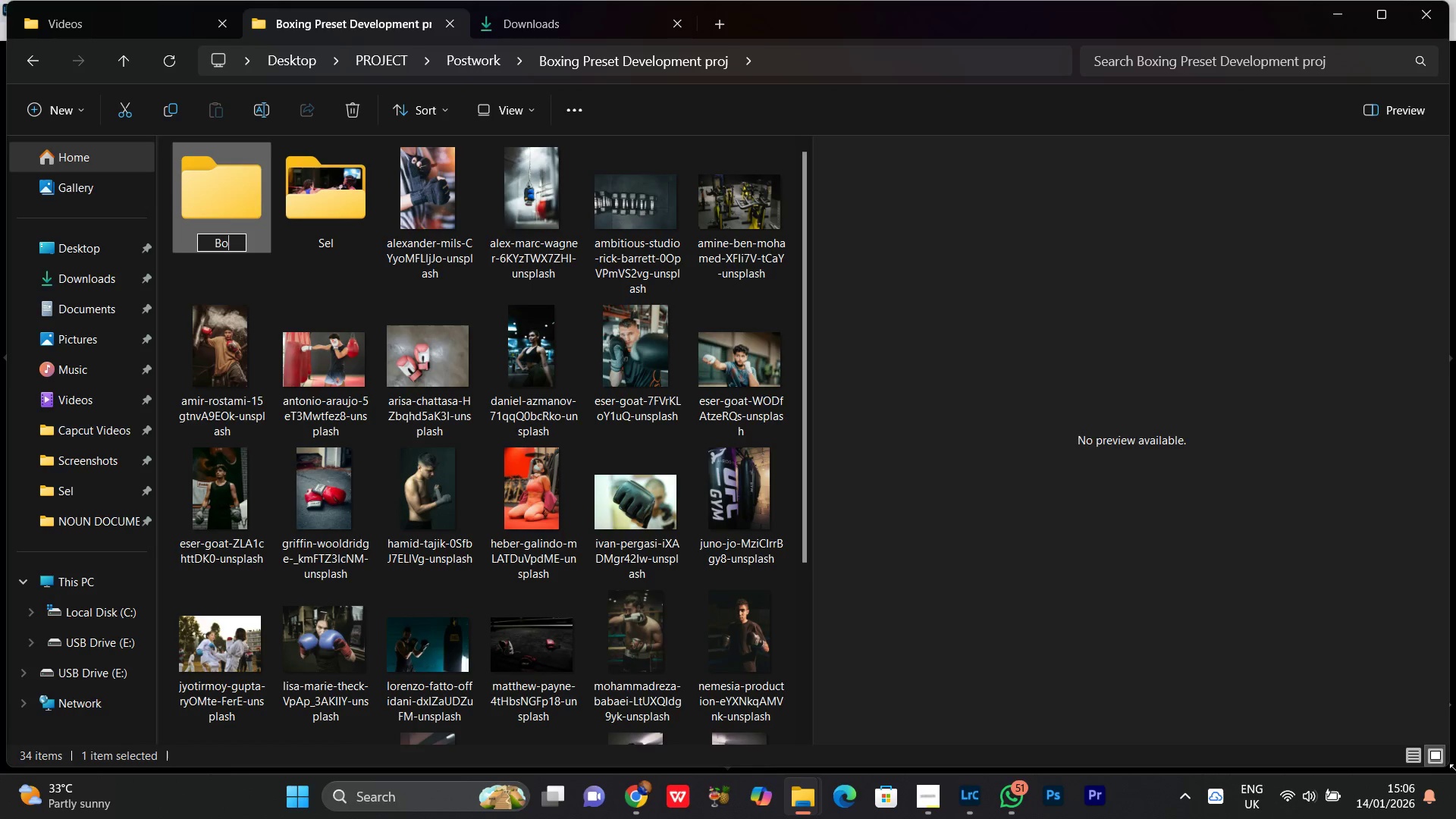 
type(xing )
 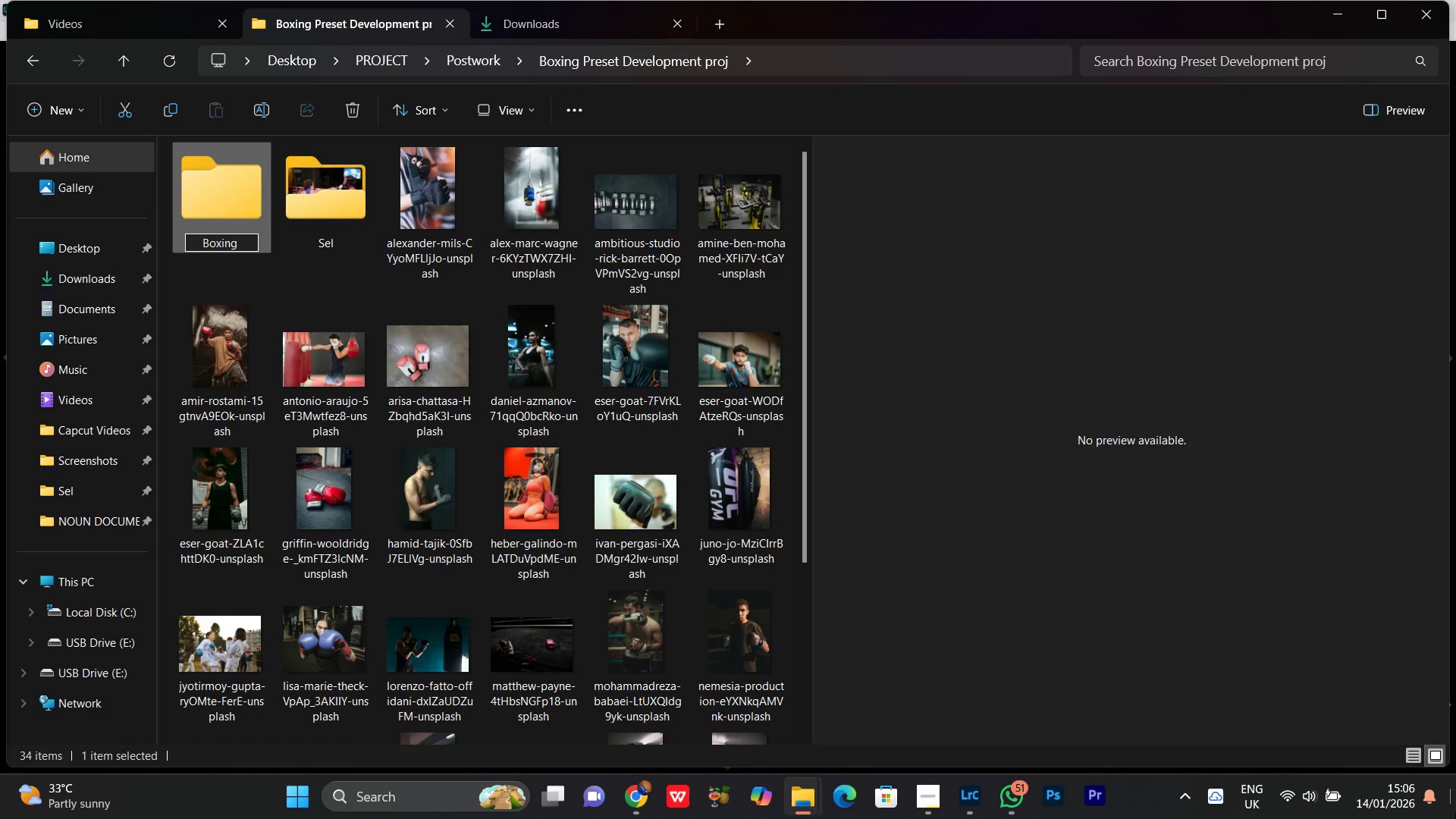 
key(Backspace)
type(_Preset)
 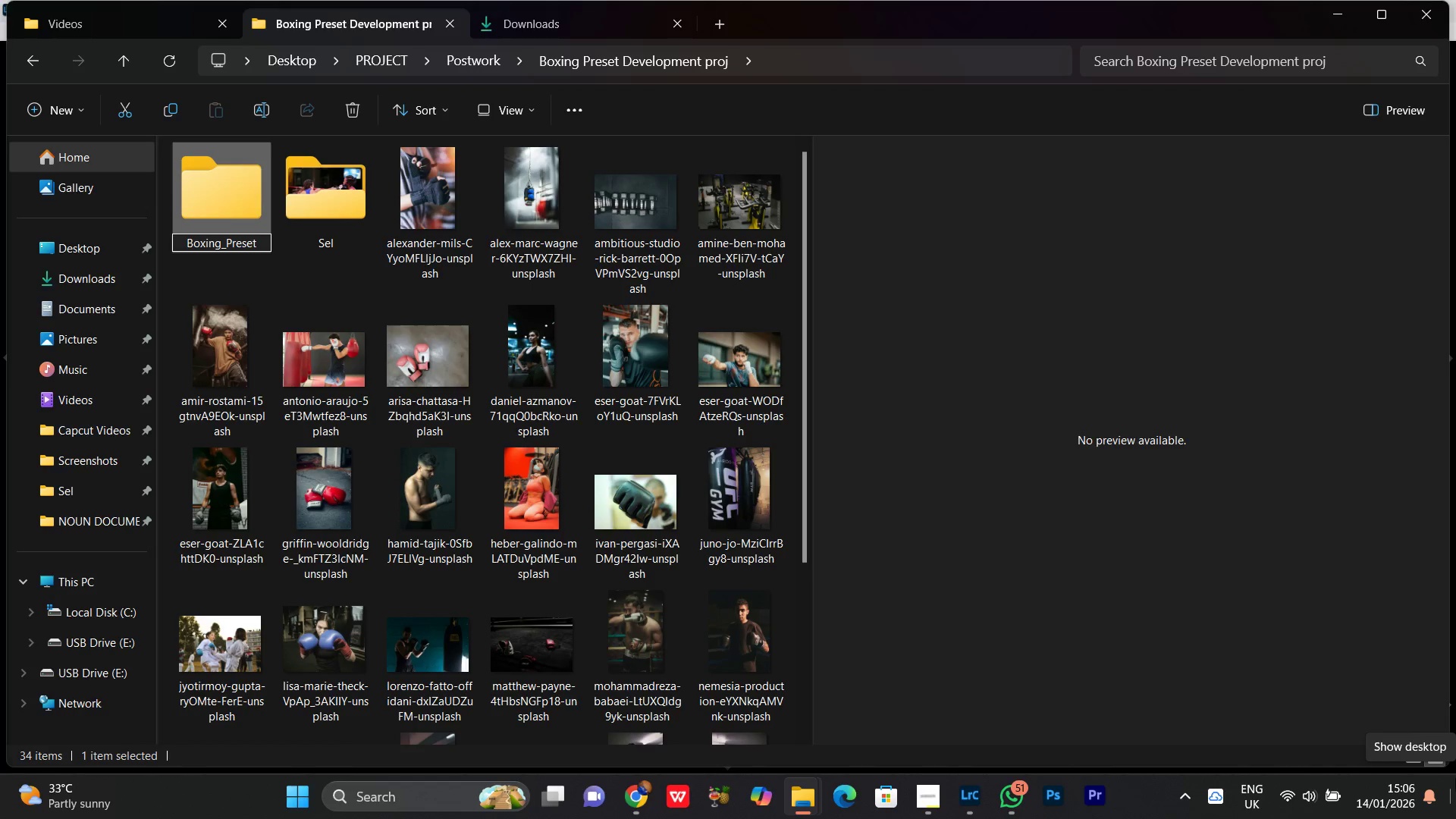 
hold_key(key=CapsLock, duration=0.48)
 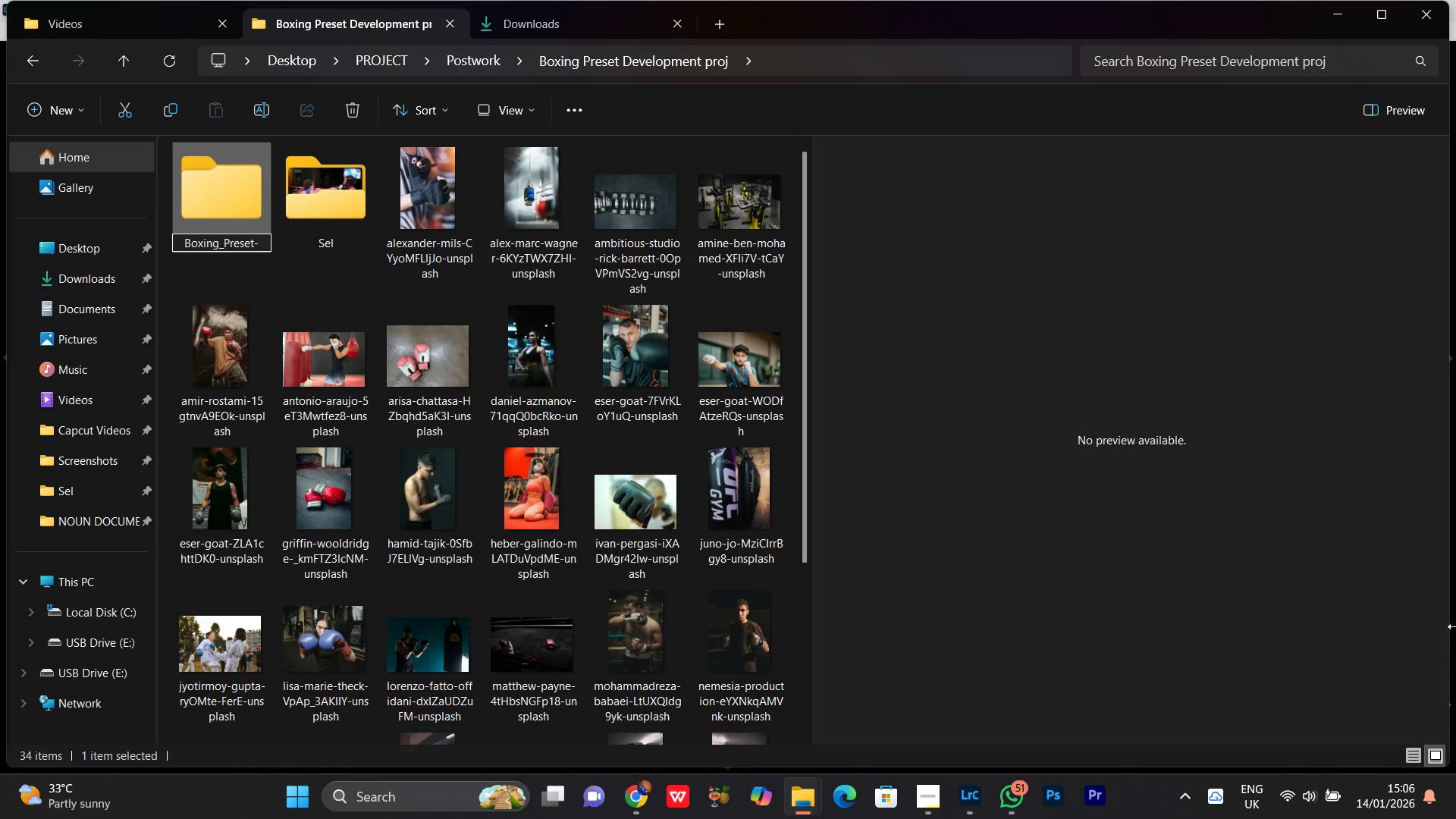 
key(Minus)
 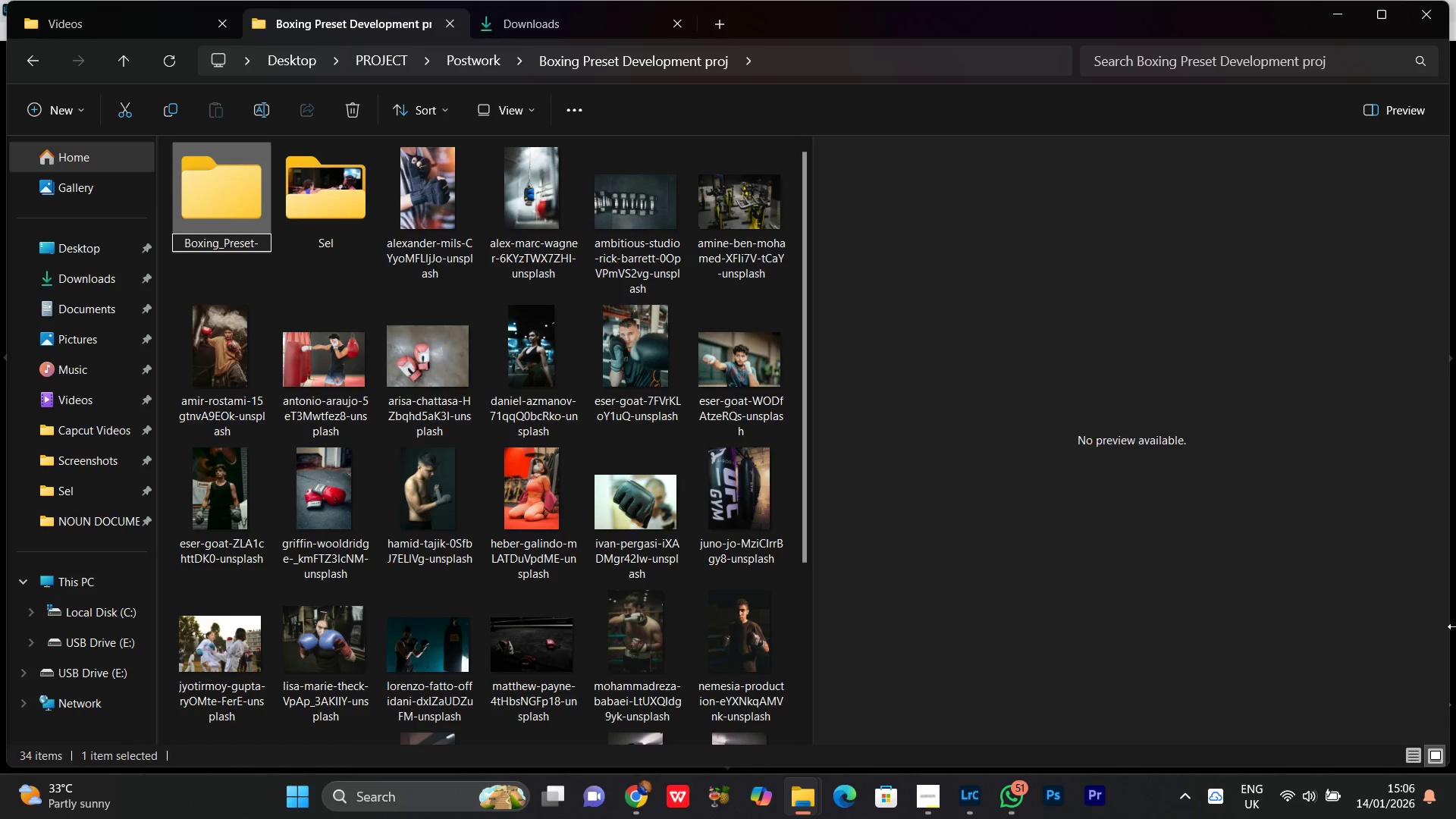 
key(Backspace)
type(_Development)
 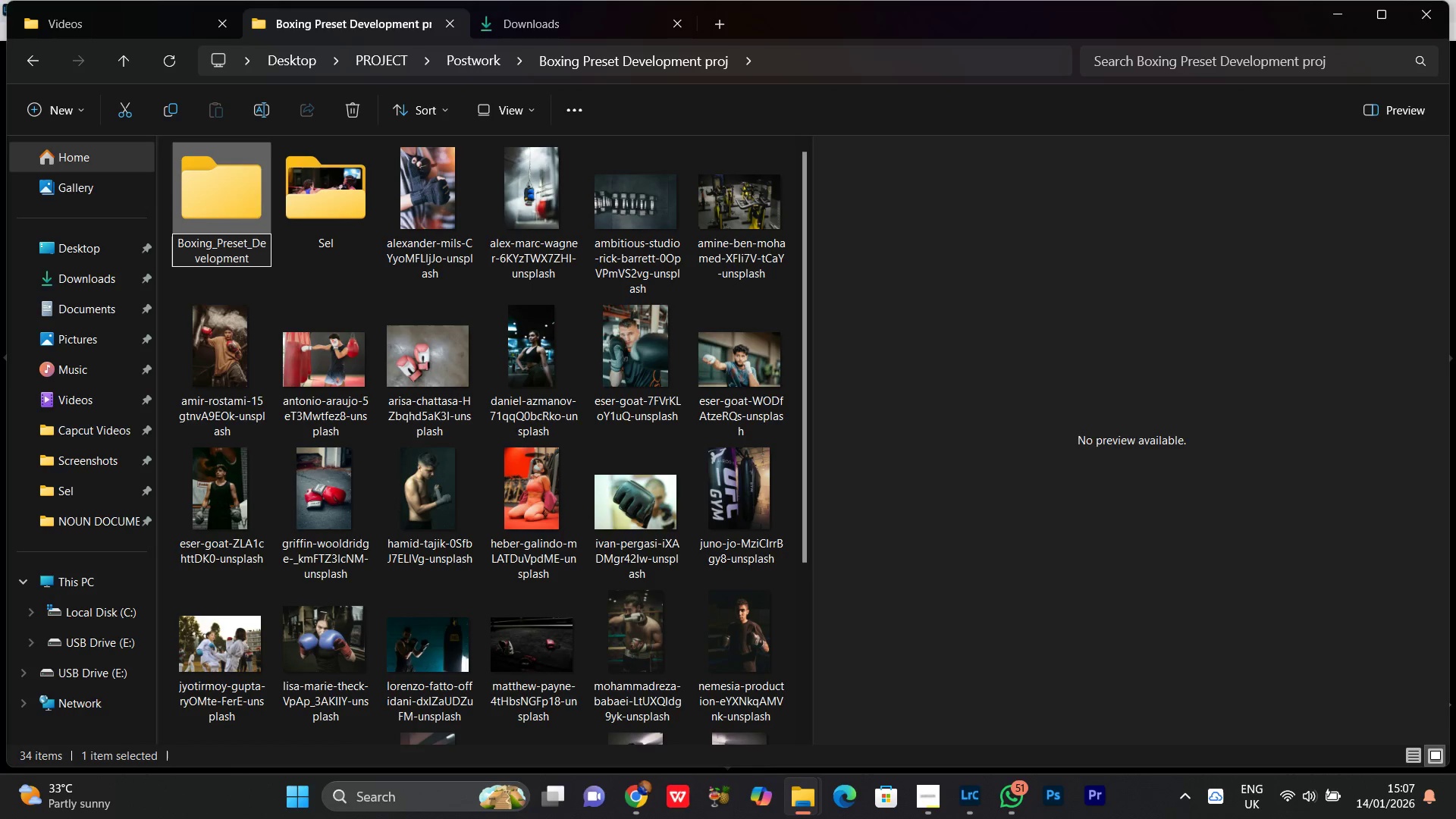 
key(Enter)
 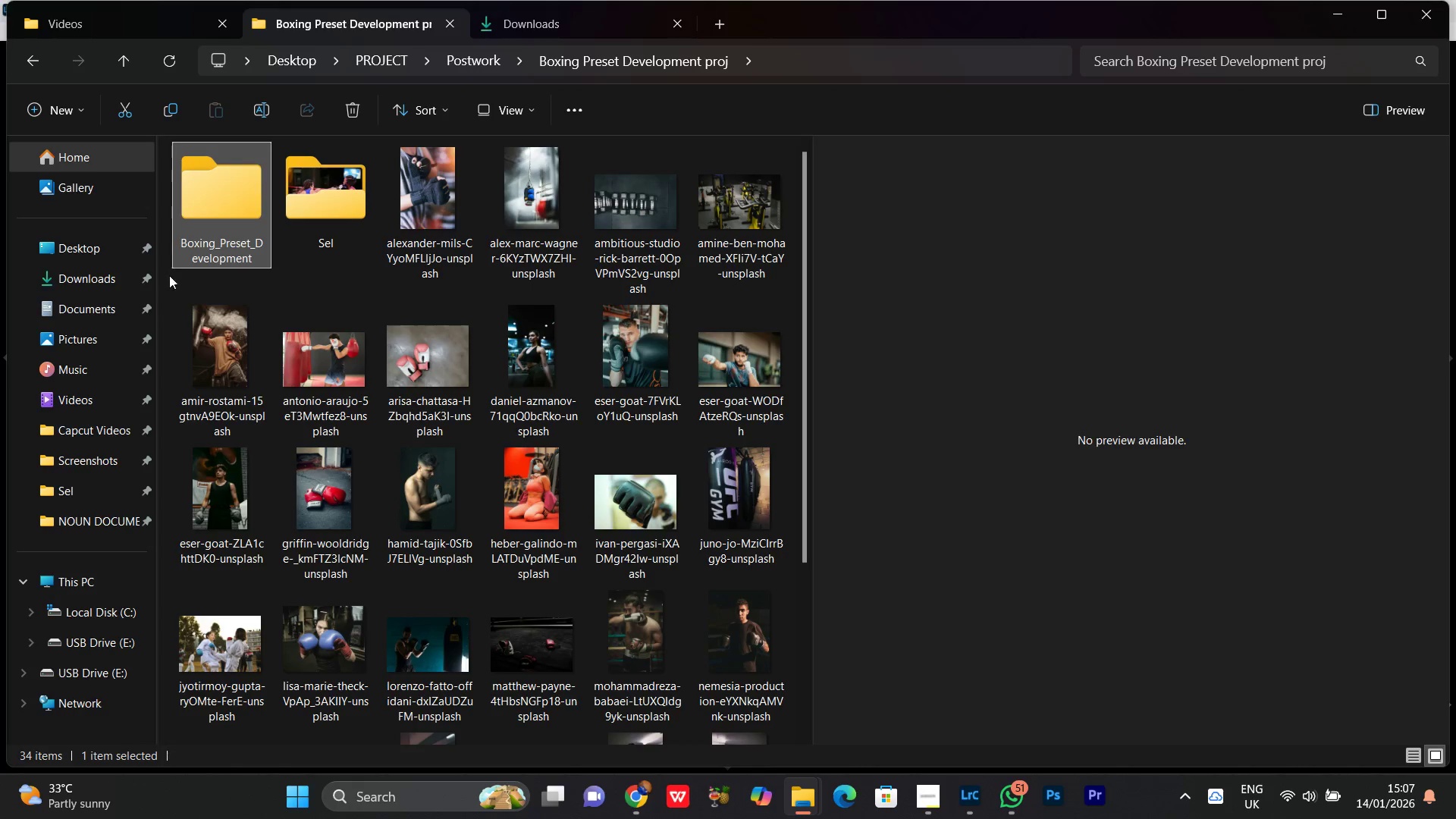 
double_click([211, 209])
 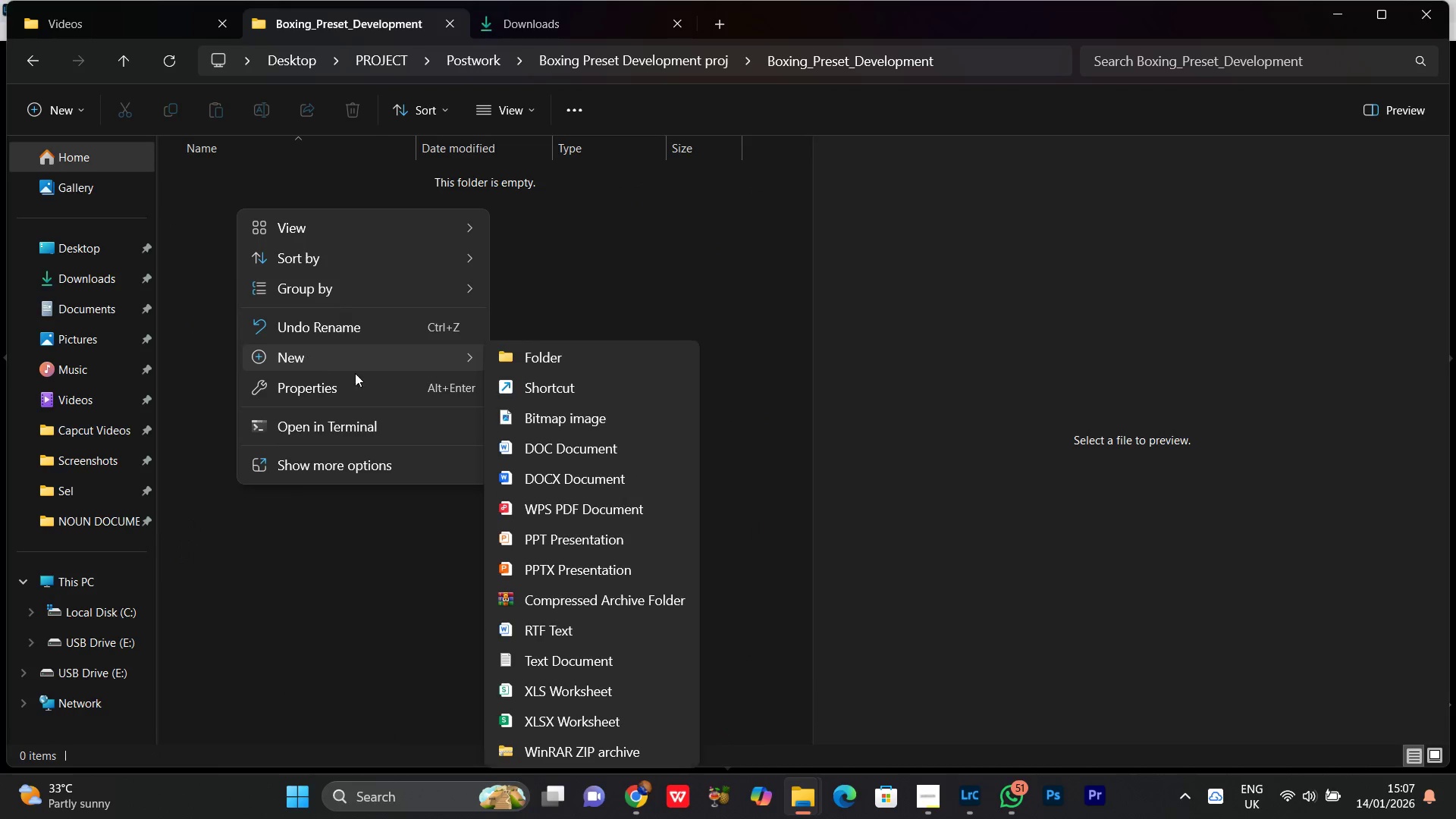 
left_click([542, 359])
 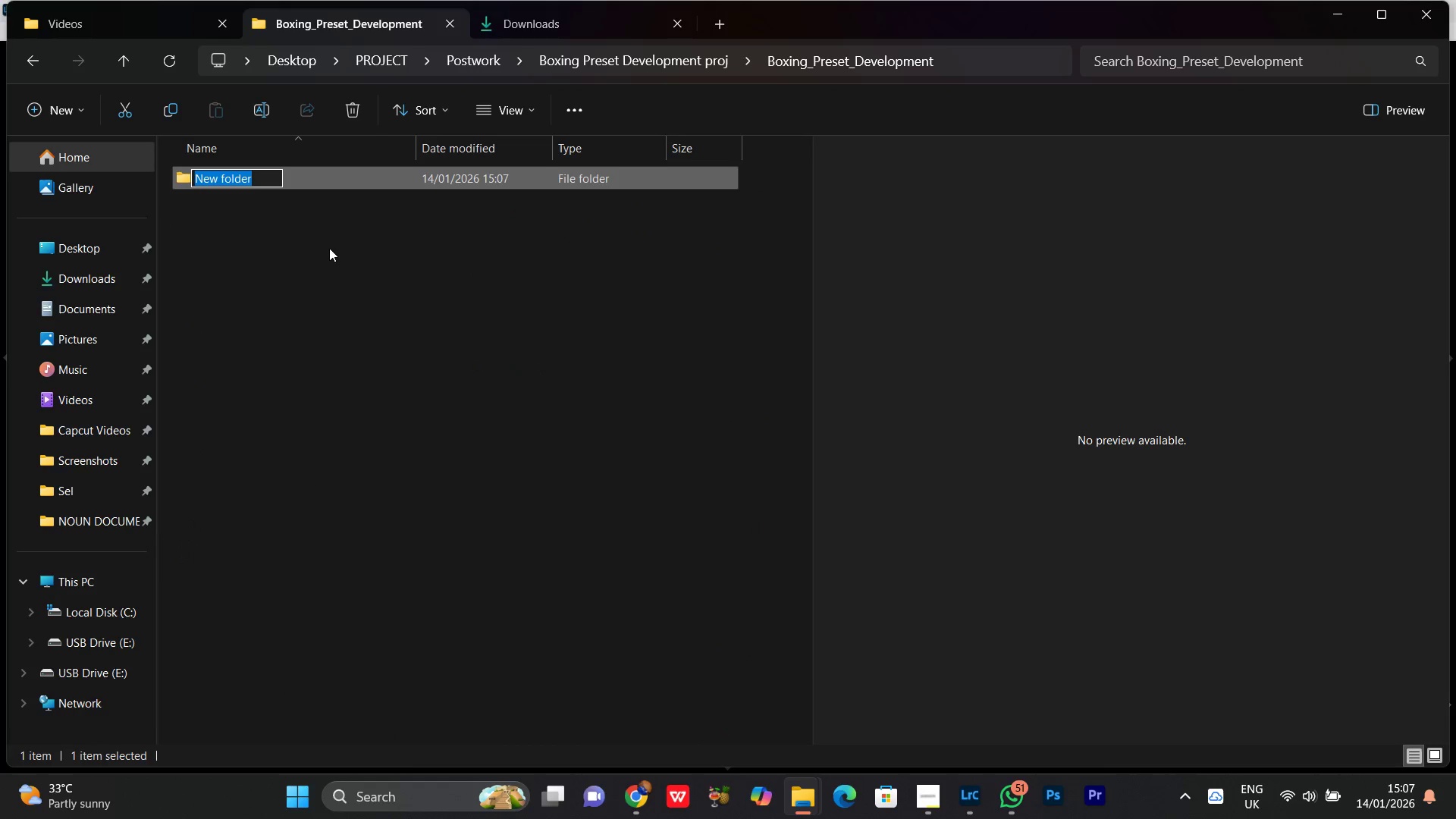 
key(Control+V)
 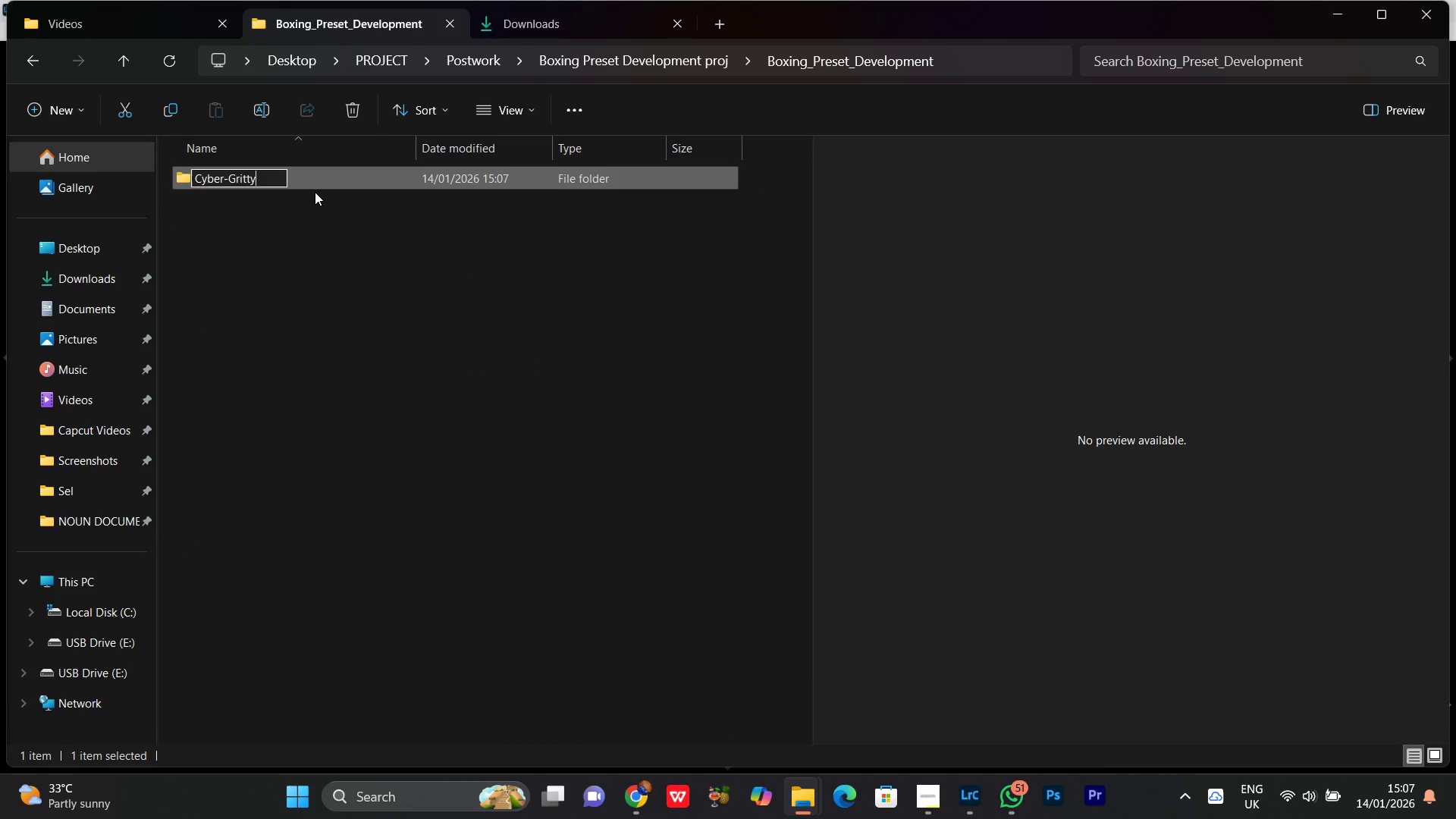 
type(_LOOK)
key(Backspace)
key(Backspace)
key(Backspace)
type(ook)
 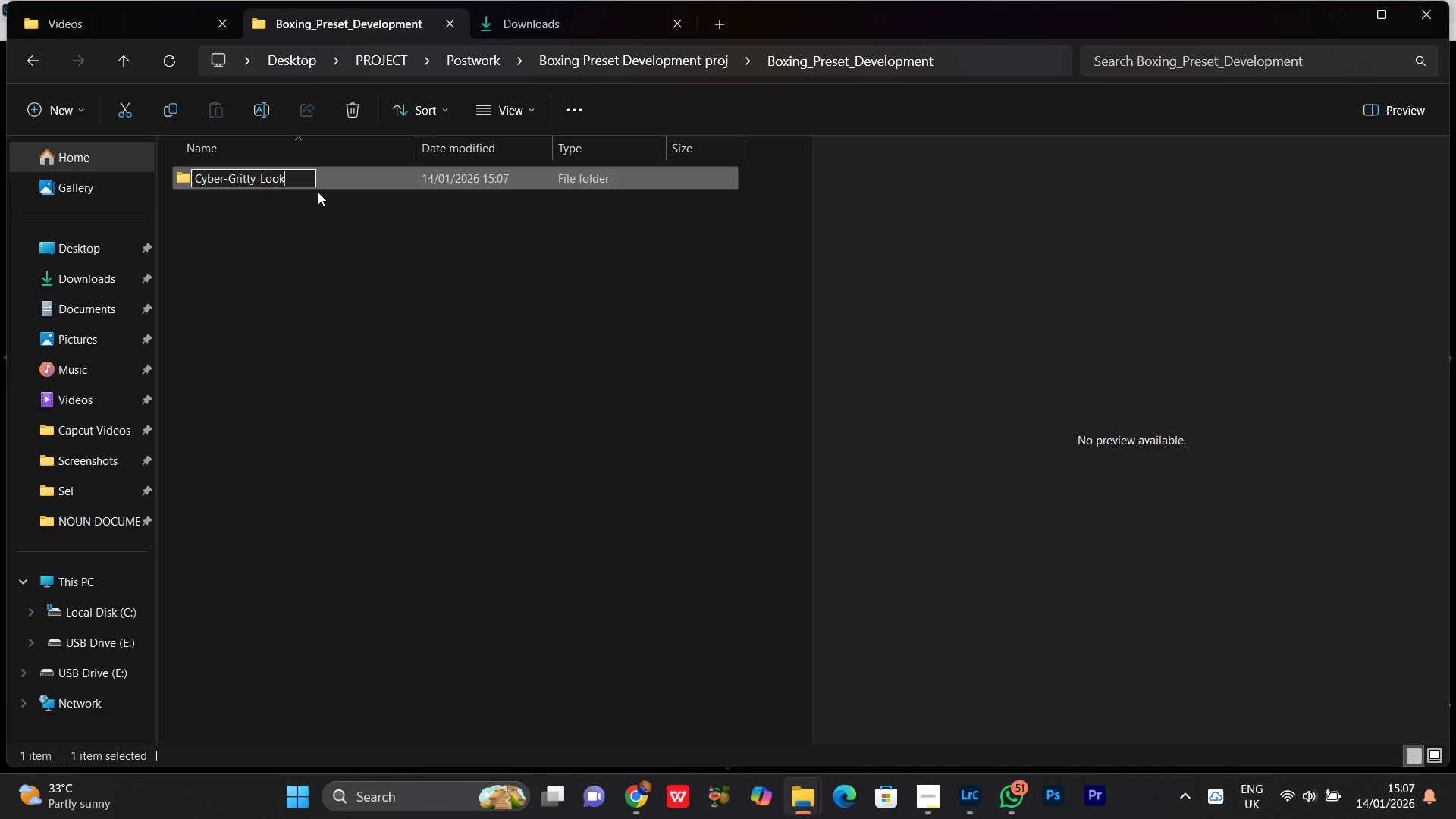 
key(Enter)
 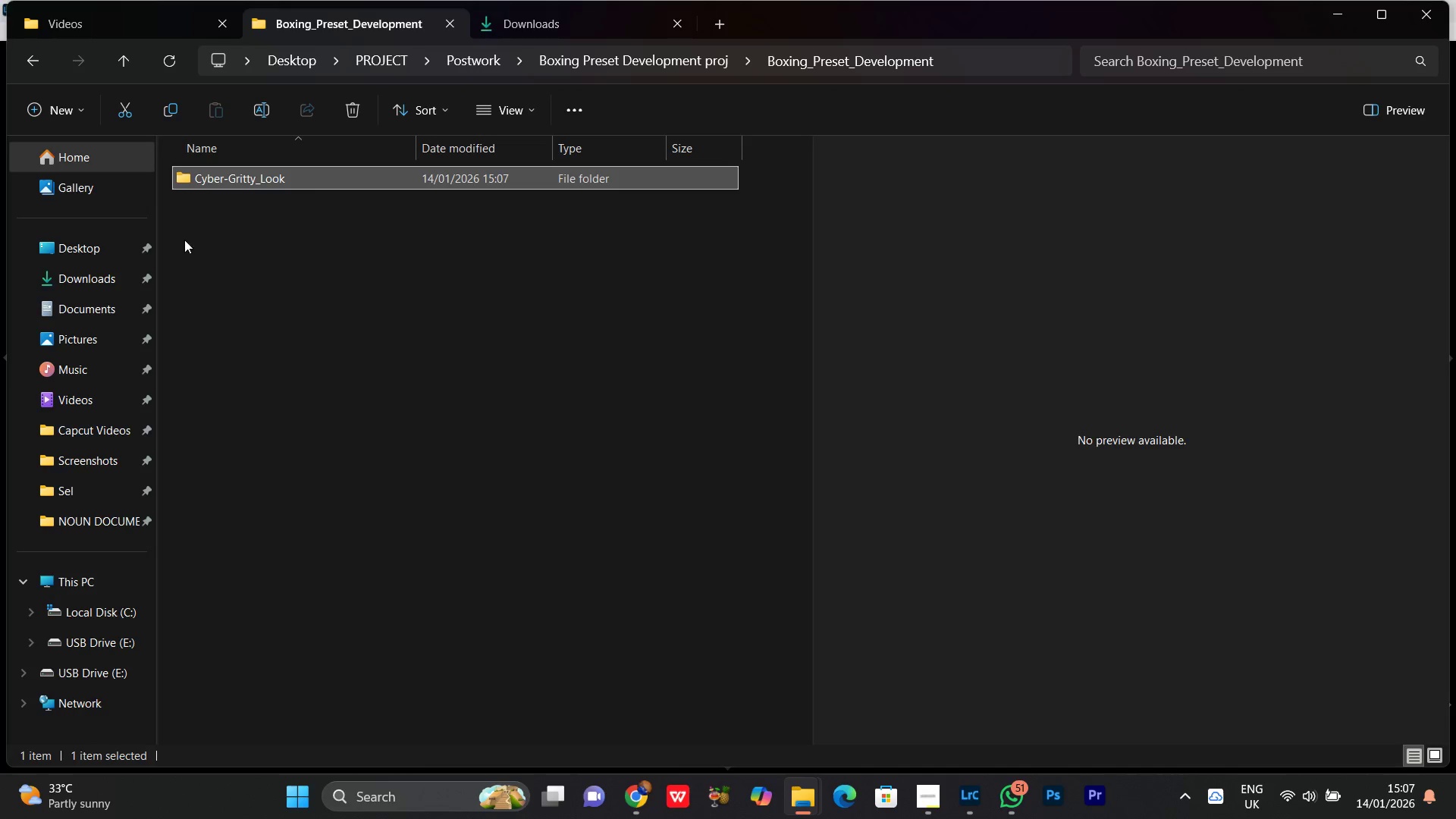 
right_click([211, 215])
 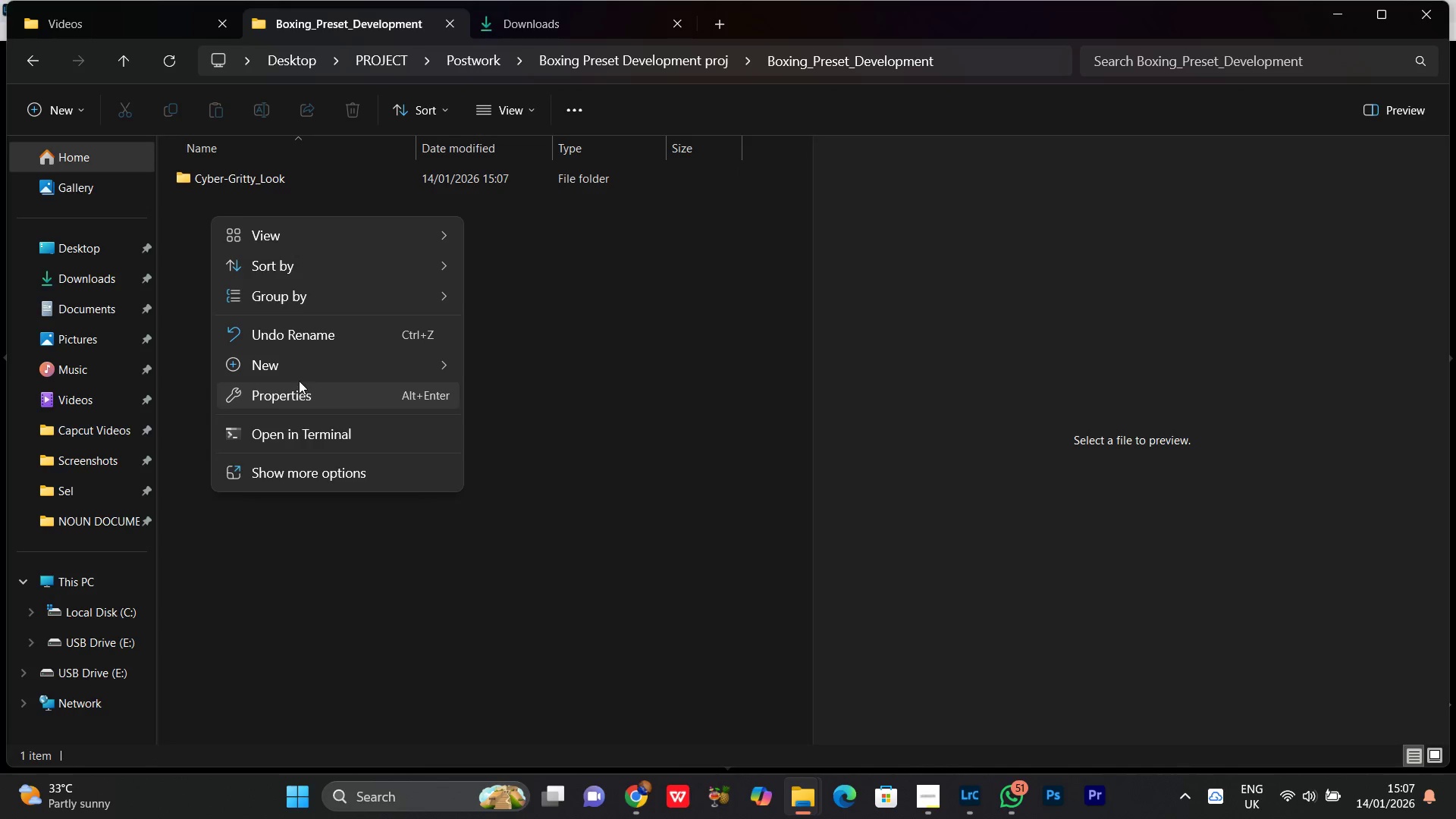 
left_click([293, 372])
 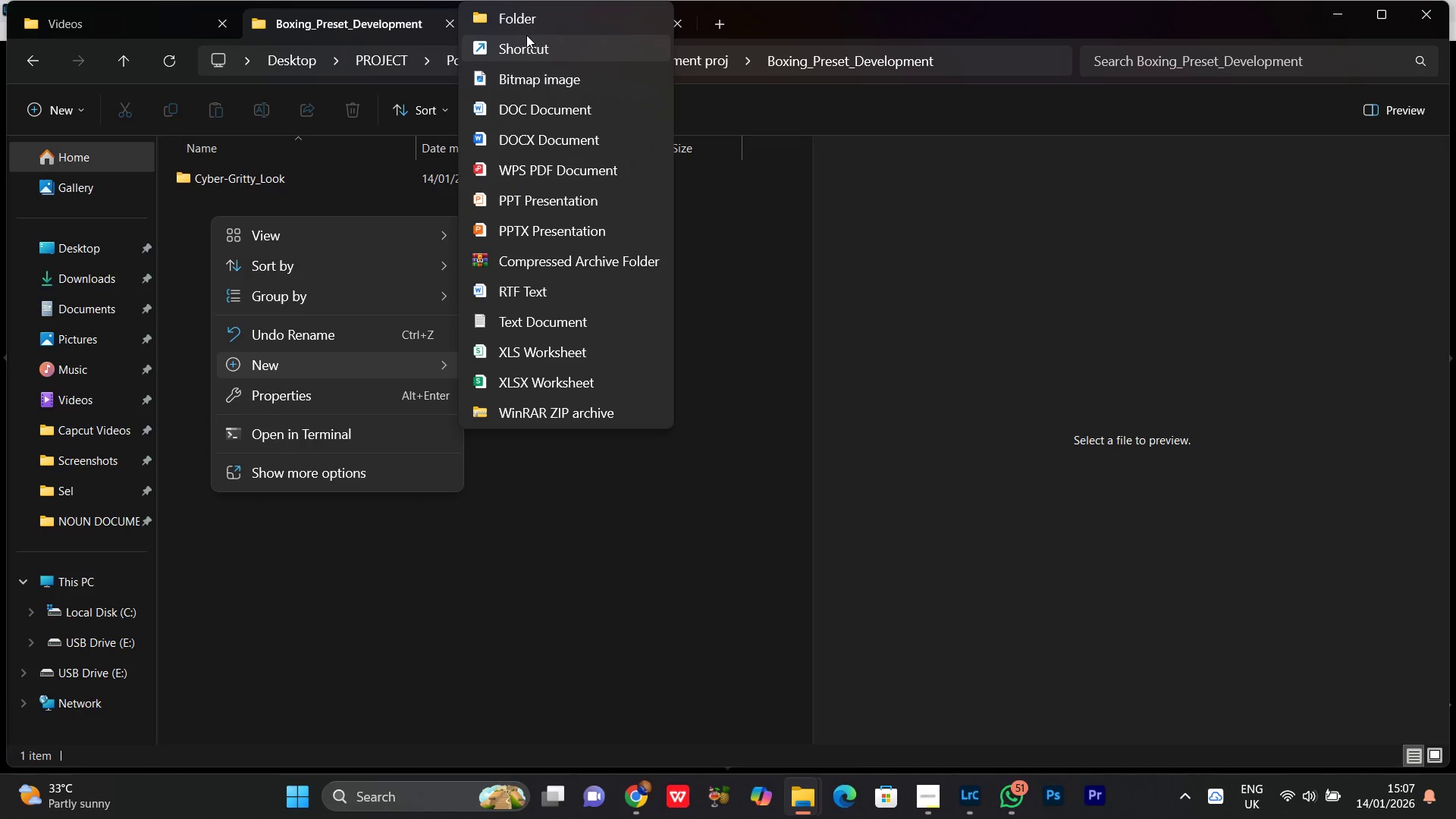 
left_click([518, 21])
 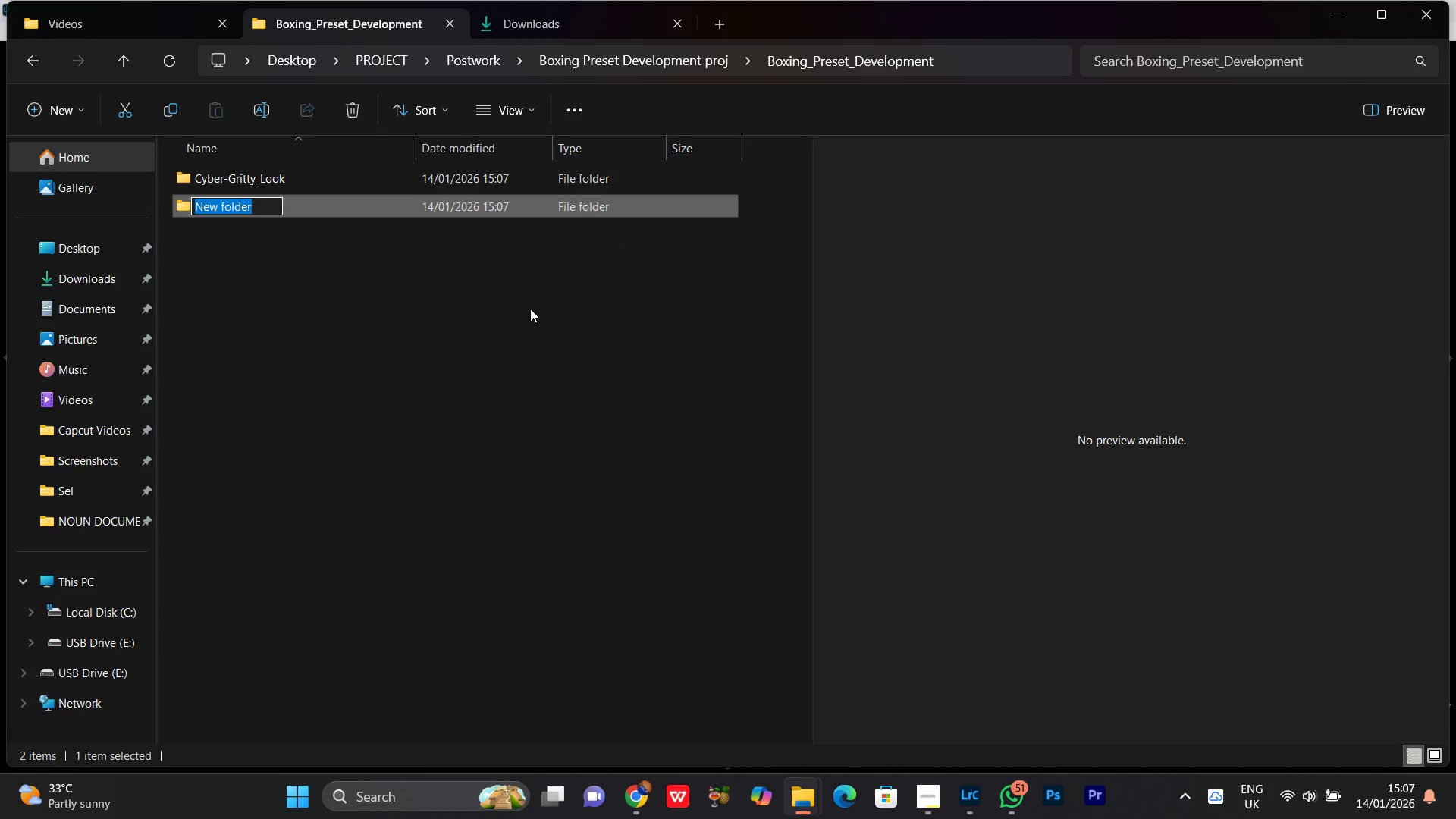 
key(Meta+V)
 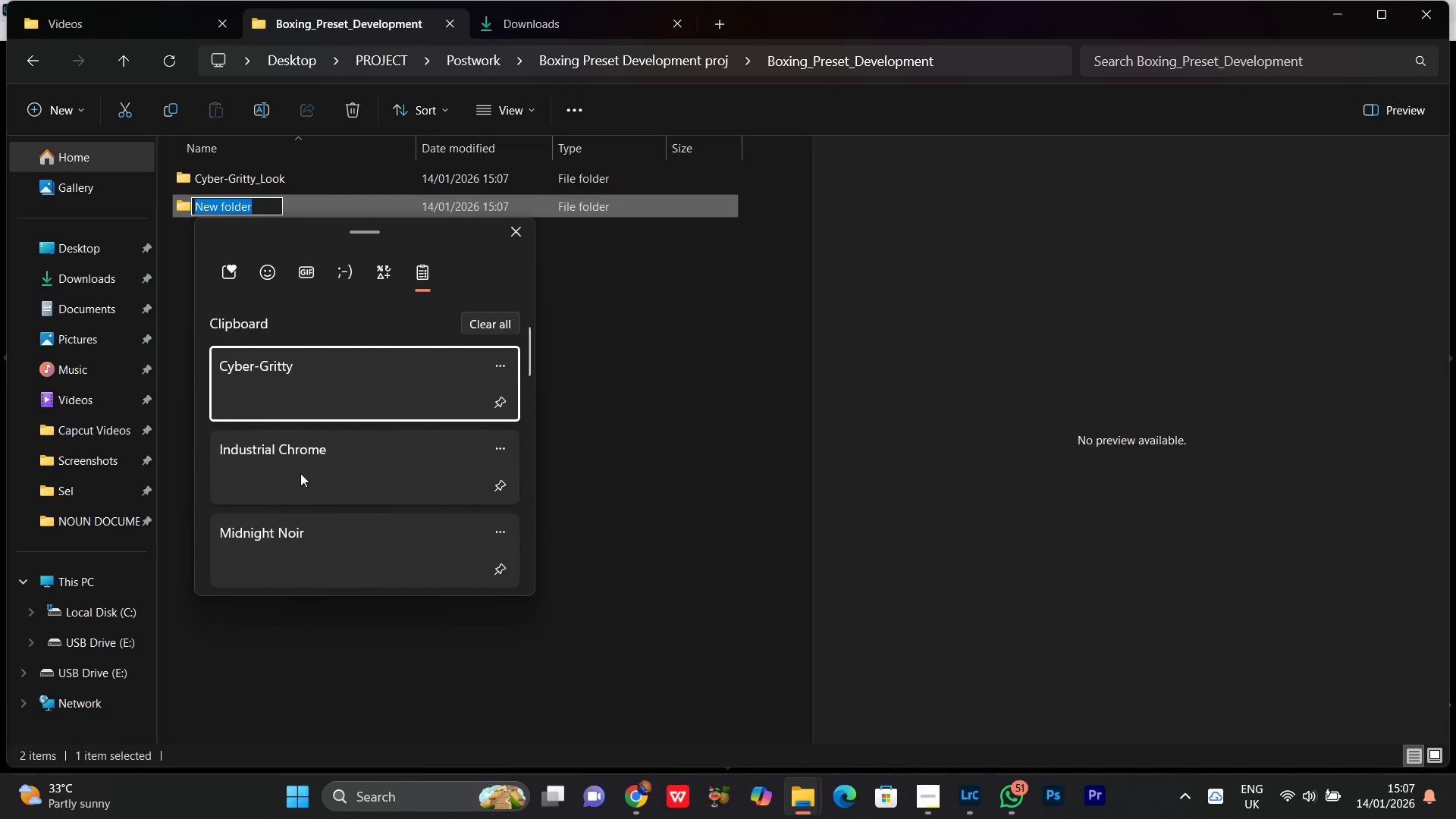 
left_click([297, 466])
 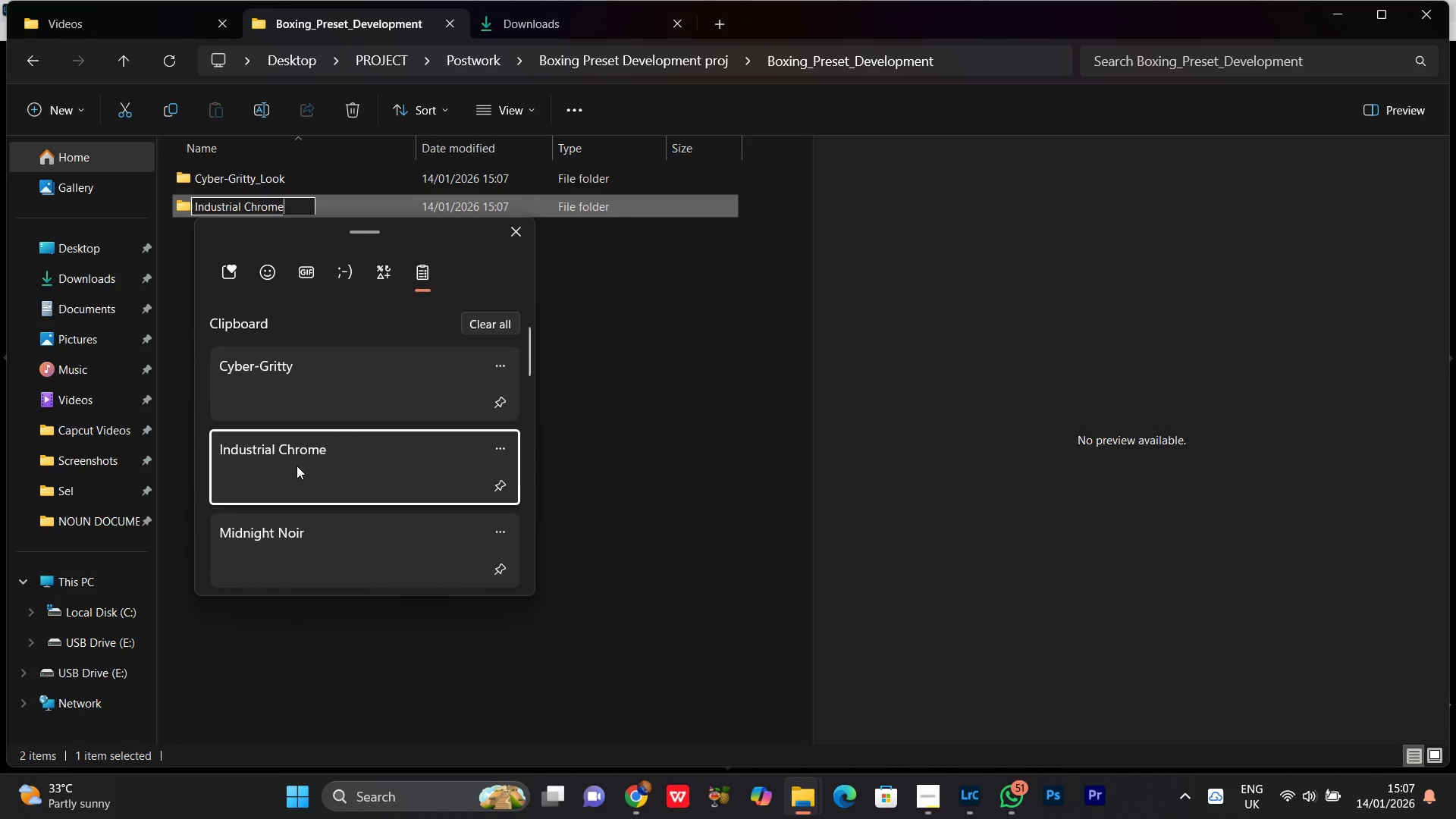 
key(Control+ControlLeft)
 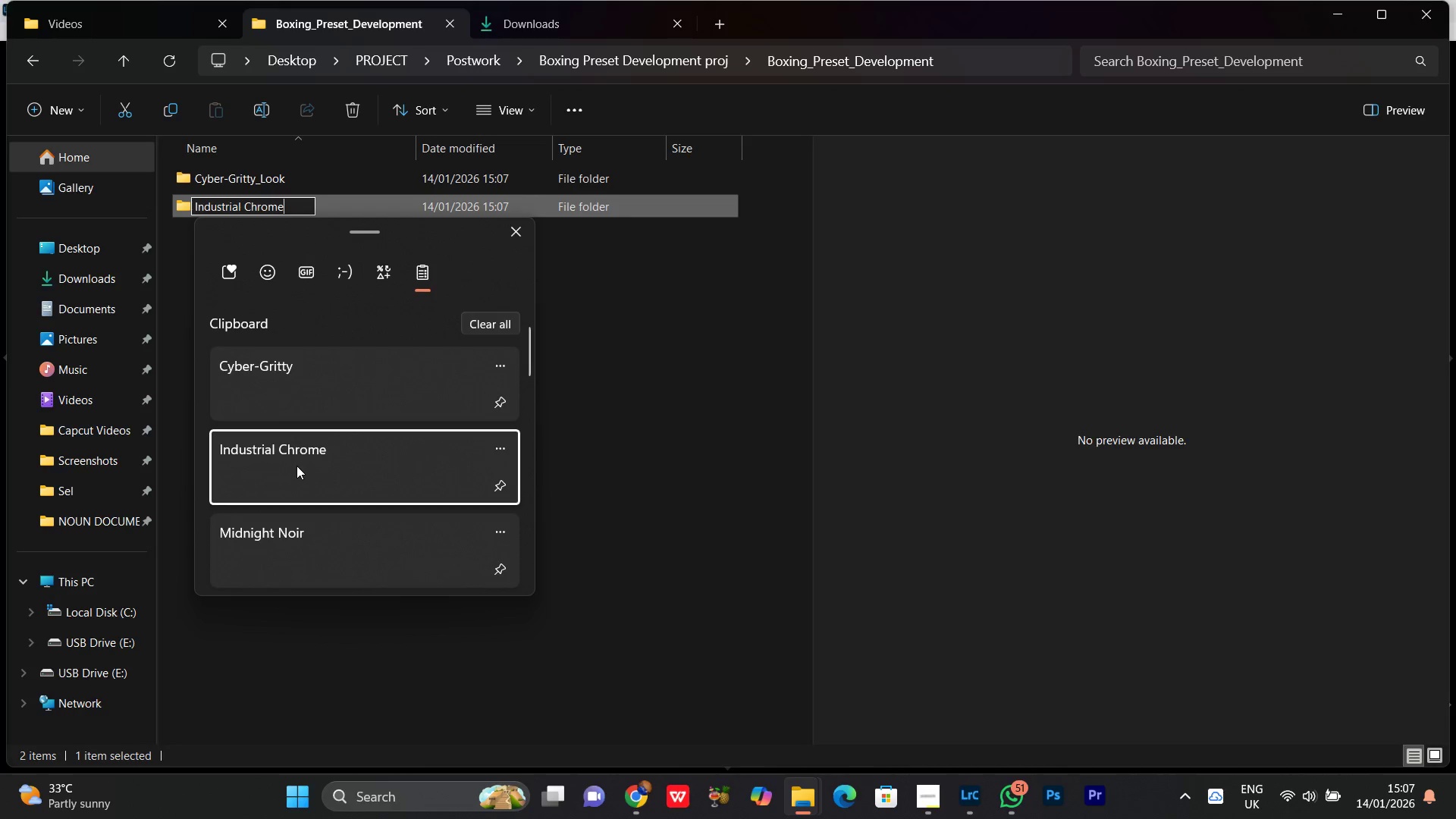 
hold_key(key=V, duration=14.66)
 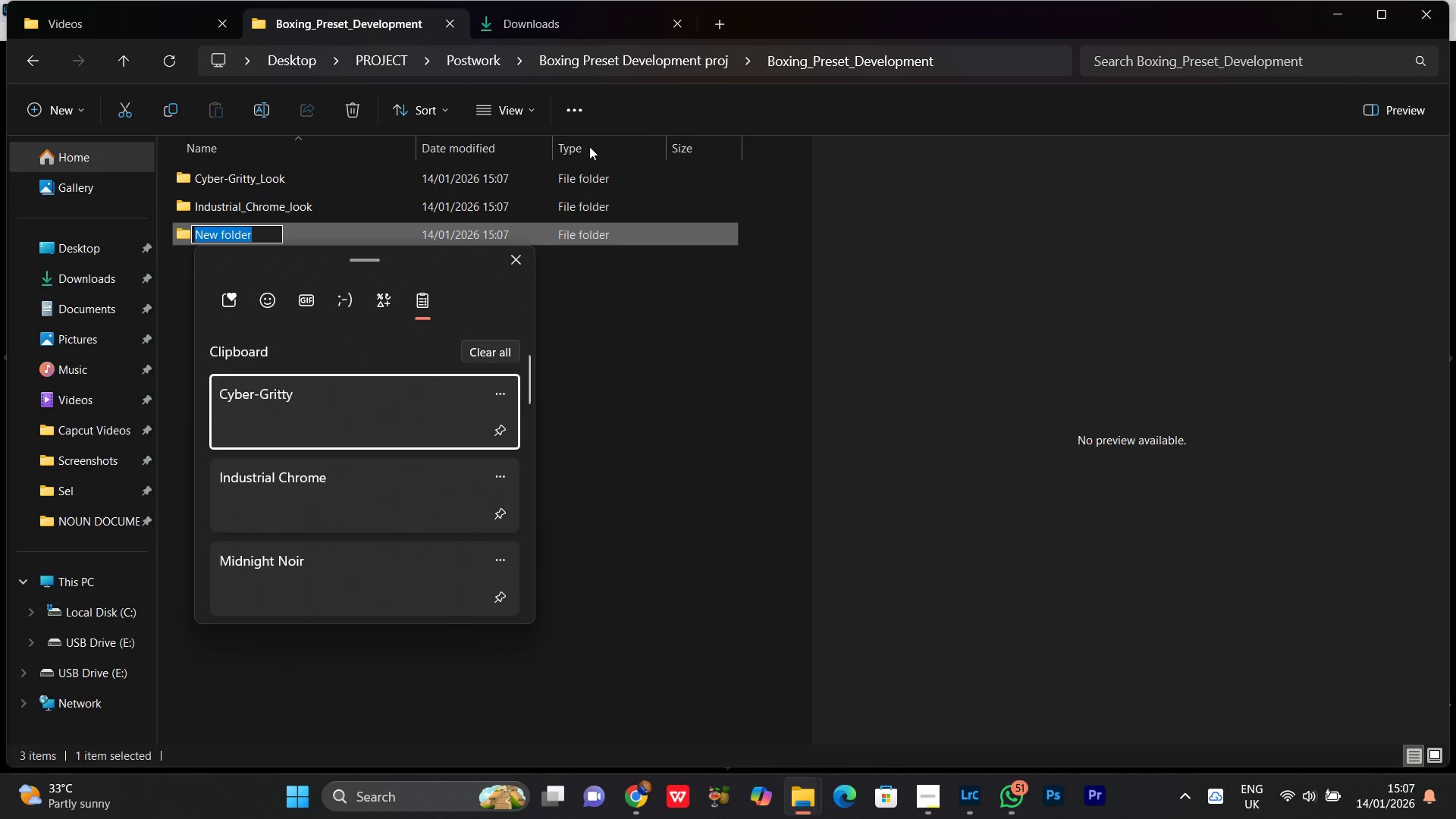 
type(_look)
 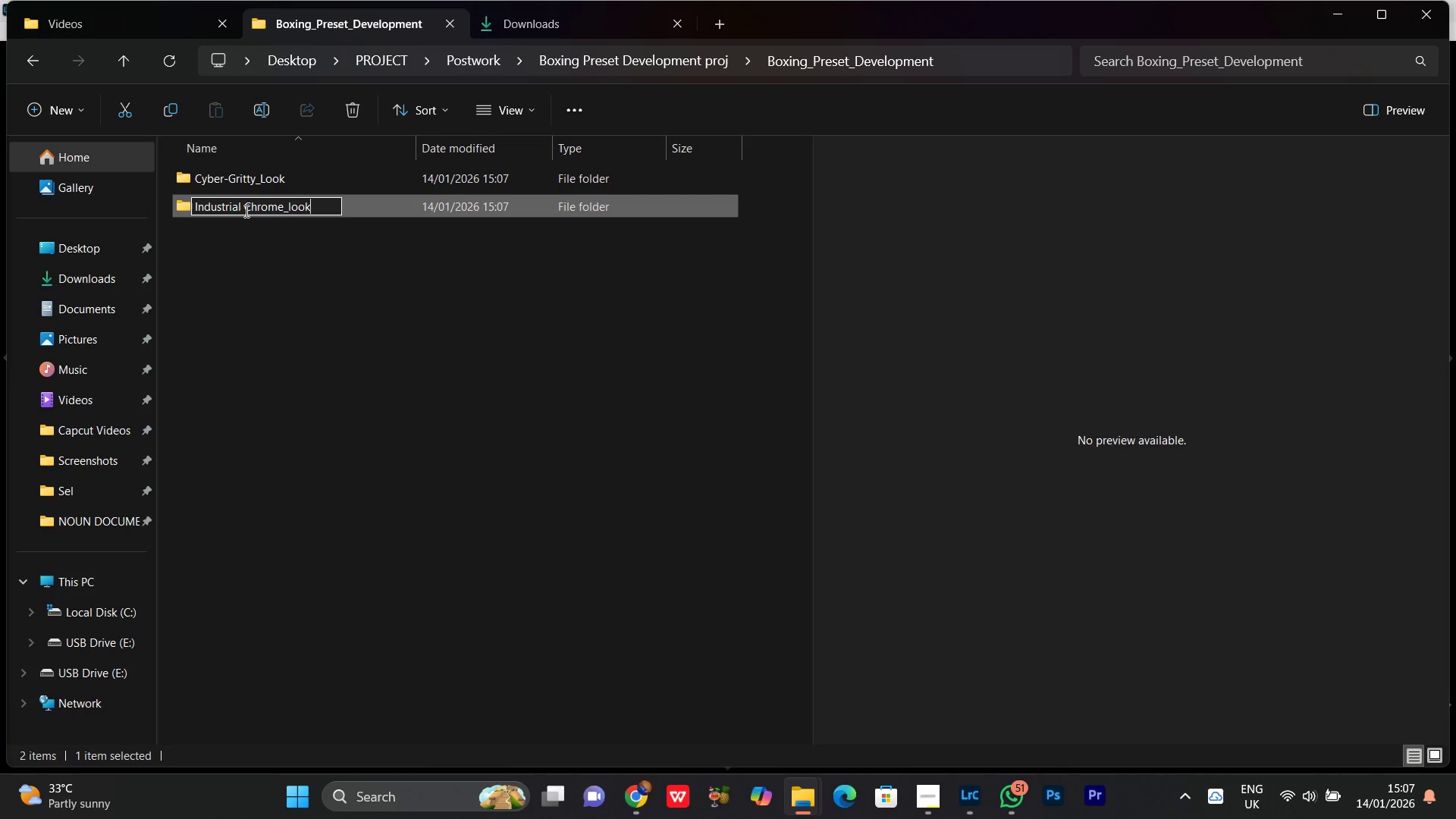 
left_click([245, 206])
 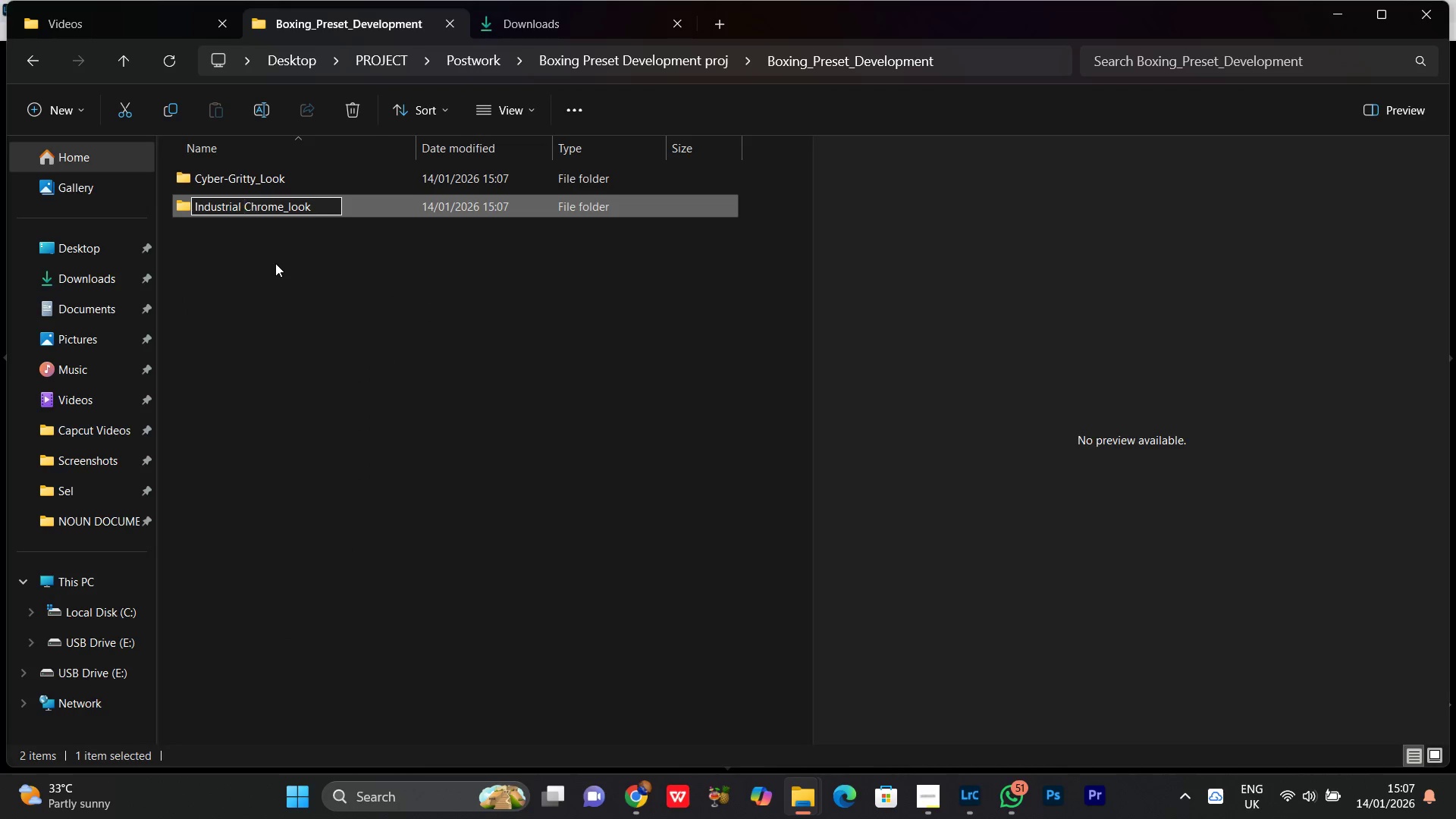 
key(Backspace)
 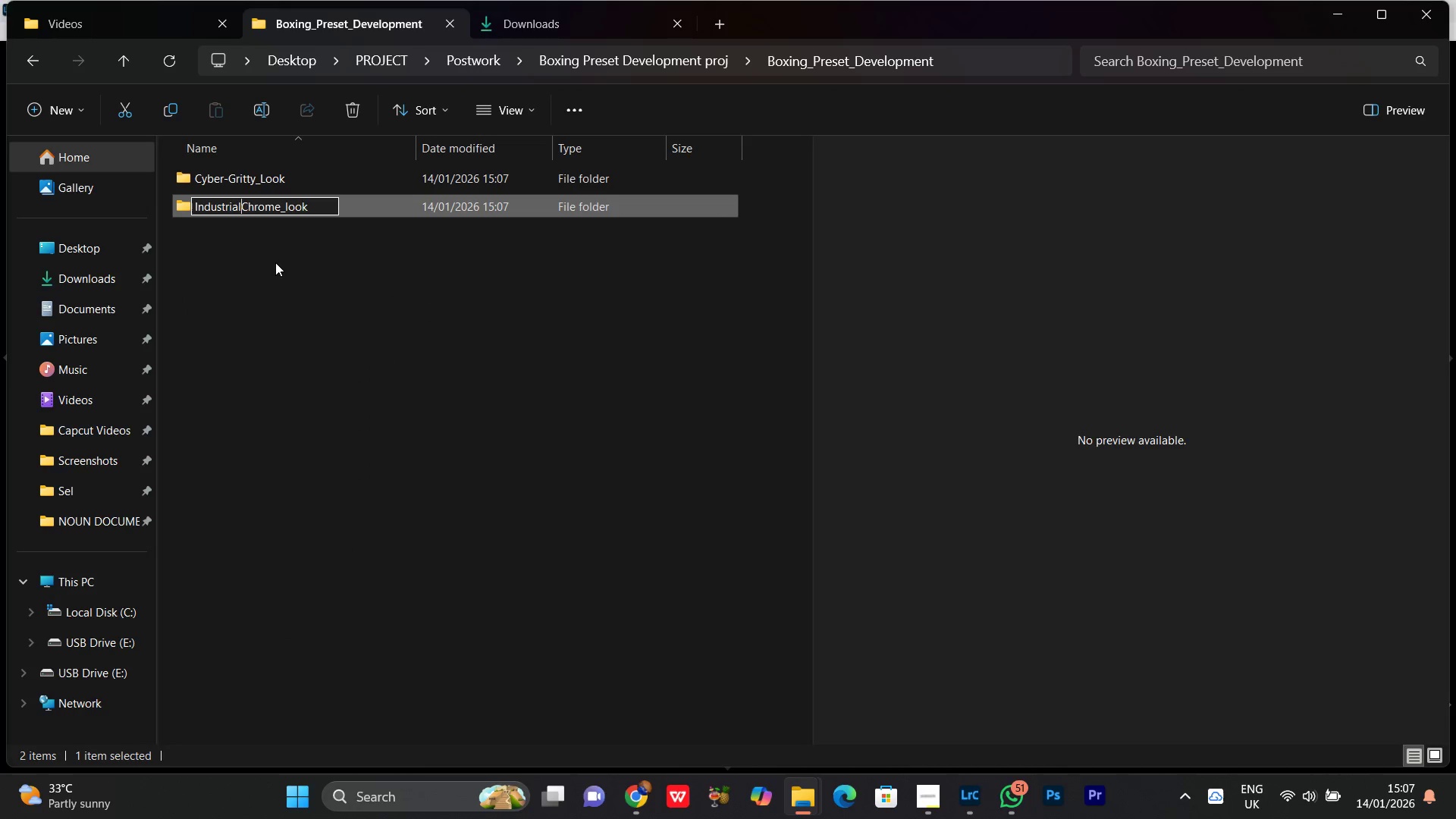 
key(Shift+Minus)
 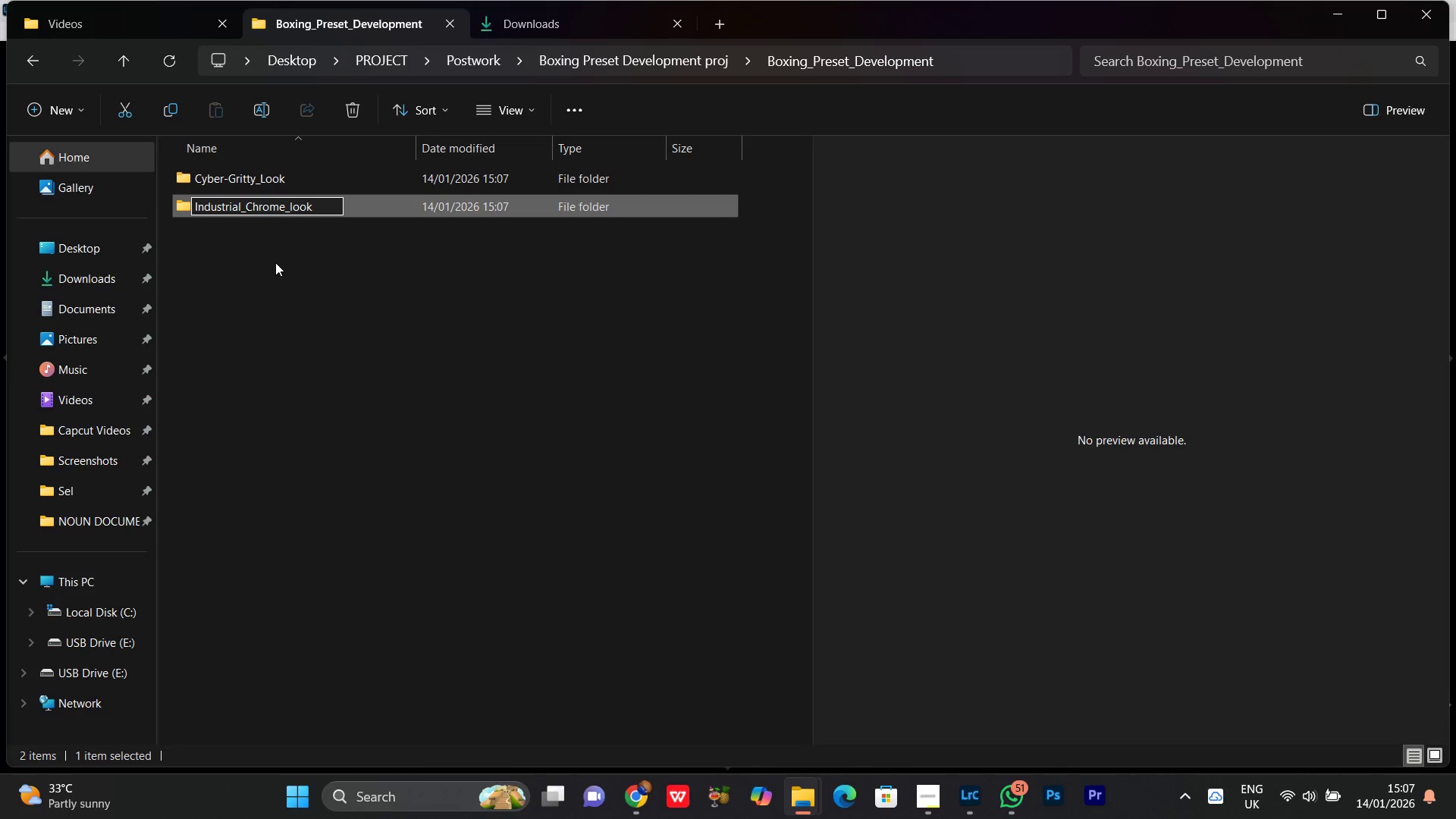 
key(Enter)
 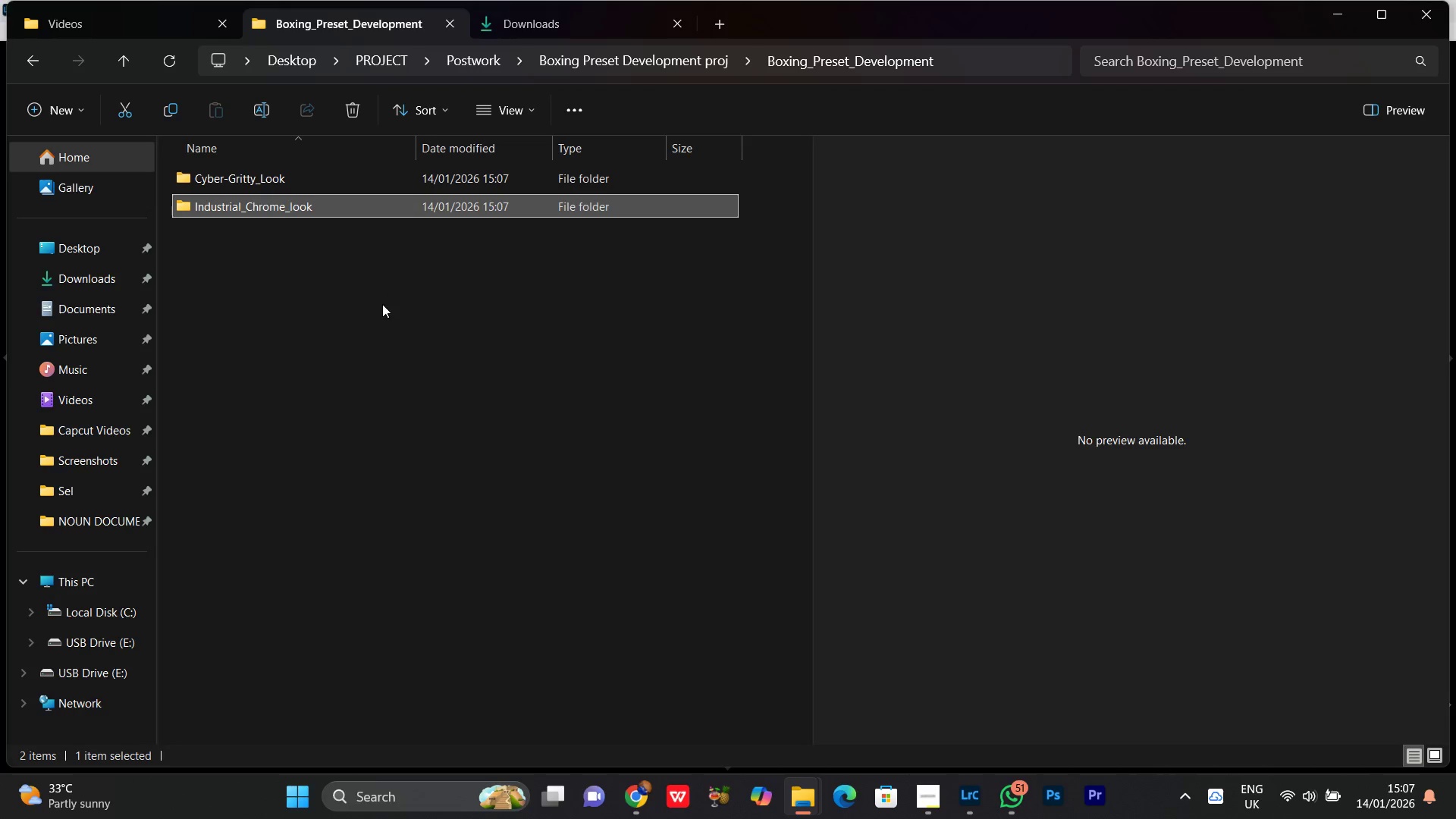 
right_click([344, 288])
 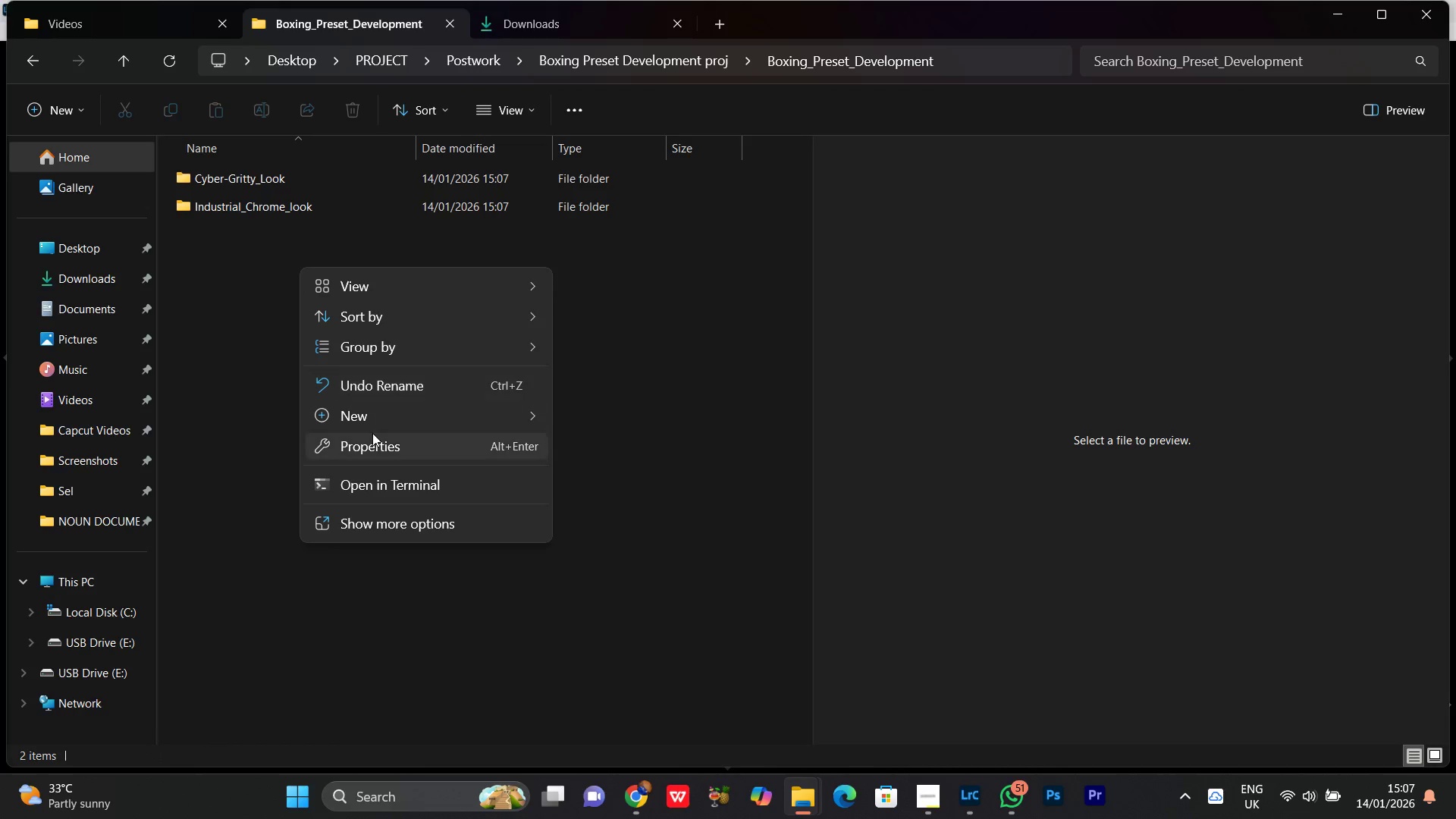 
left_click([363, 424])
 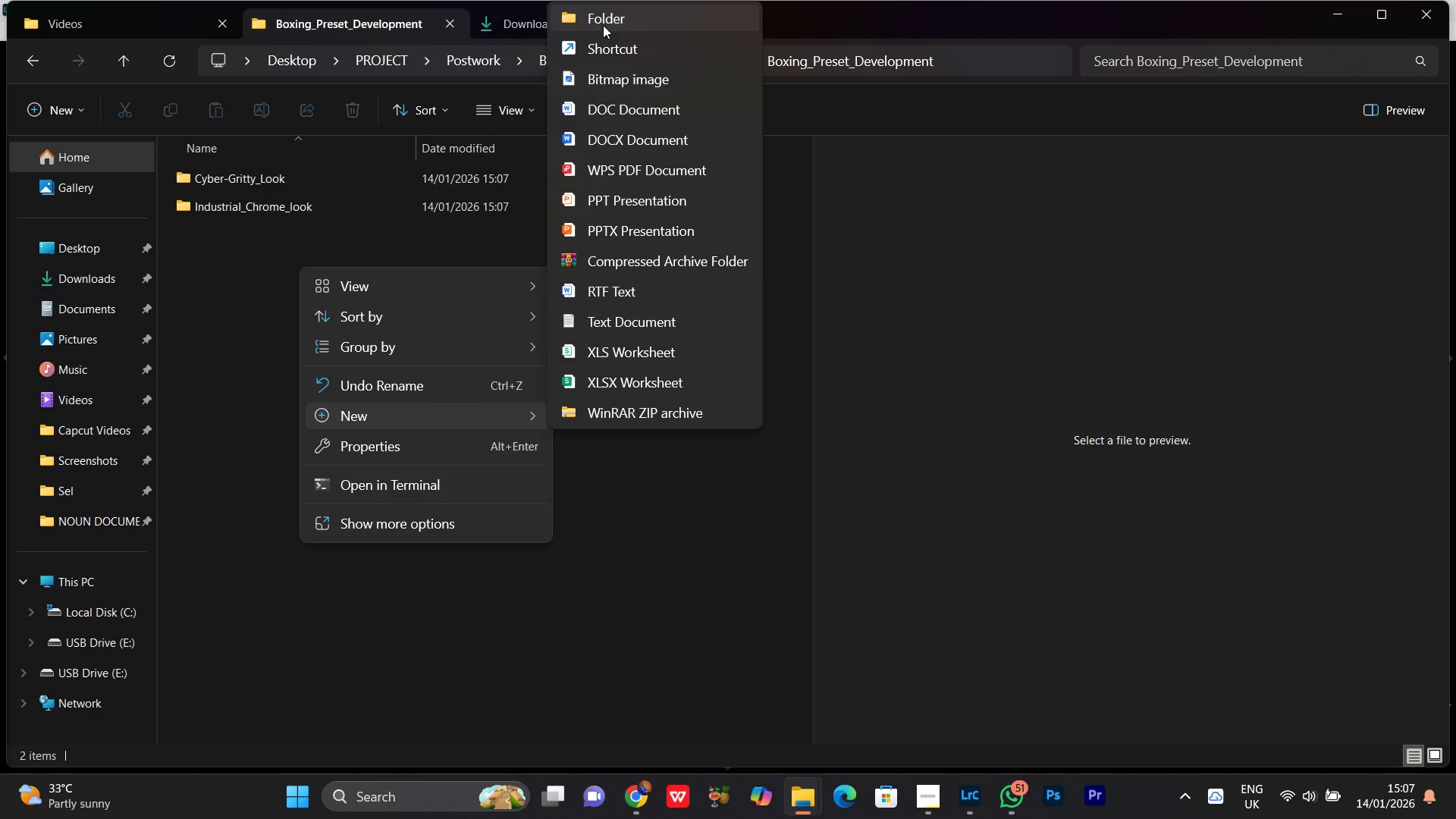 
left_click([607, 29])
 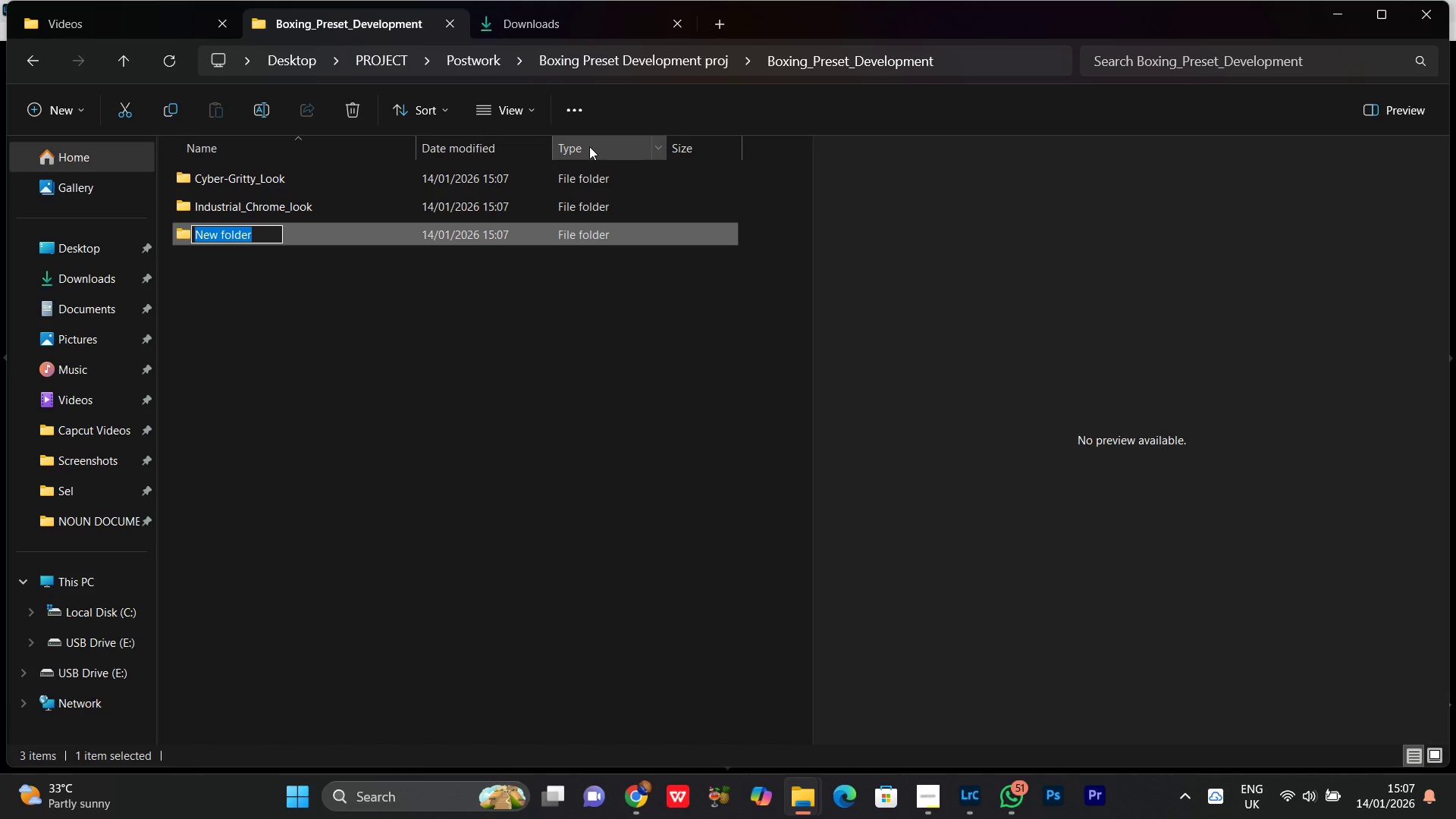 
hold_key(key=MetaLeft, duration=0.39)
 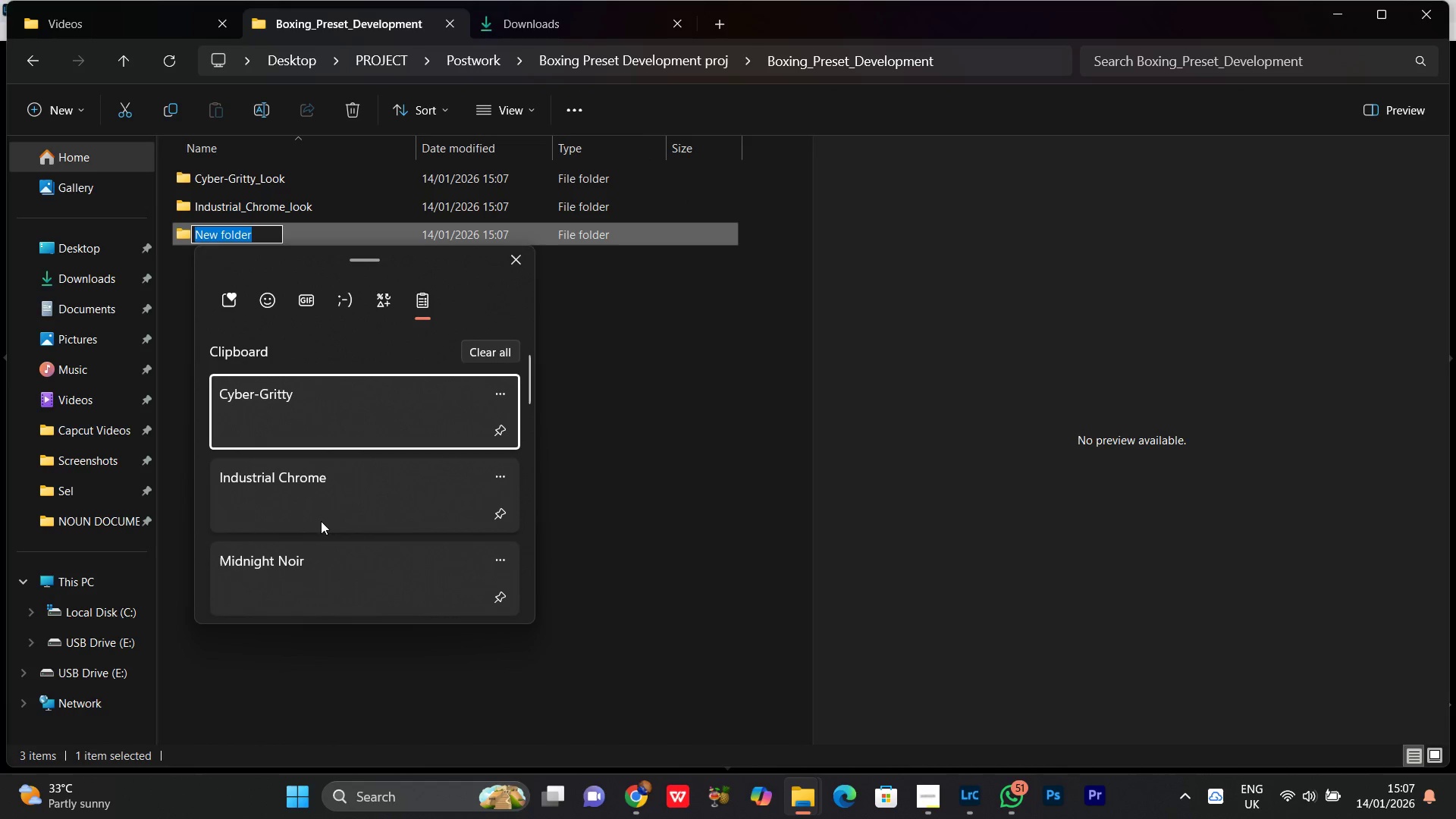 
left_click([282, 580])
 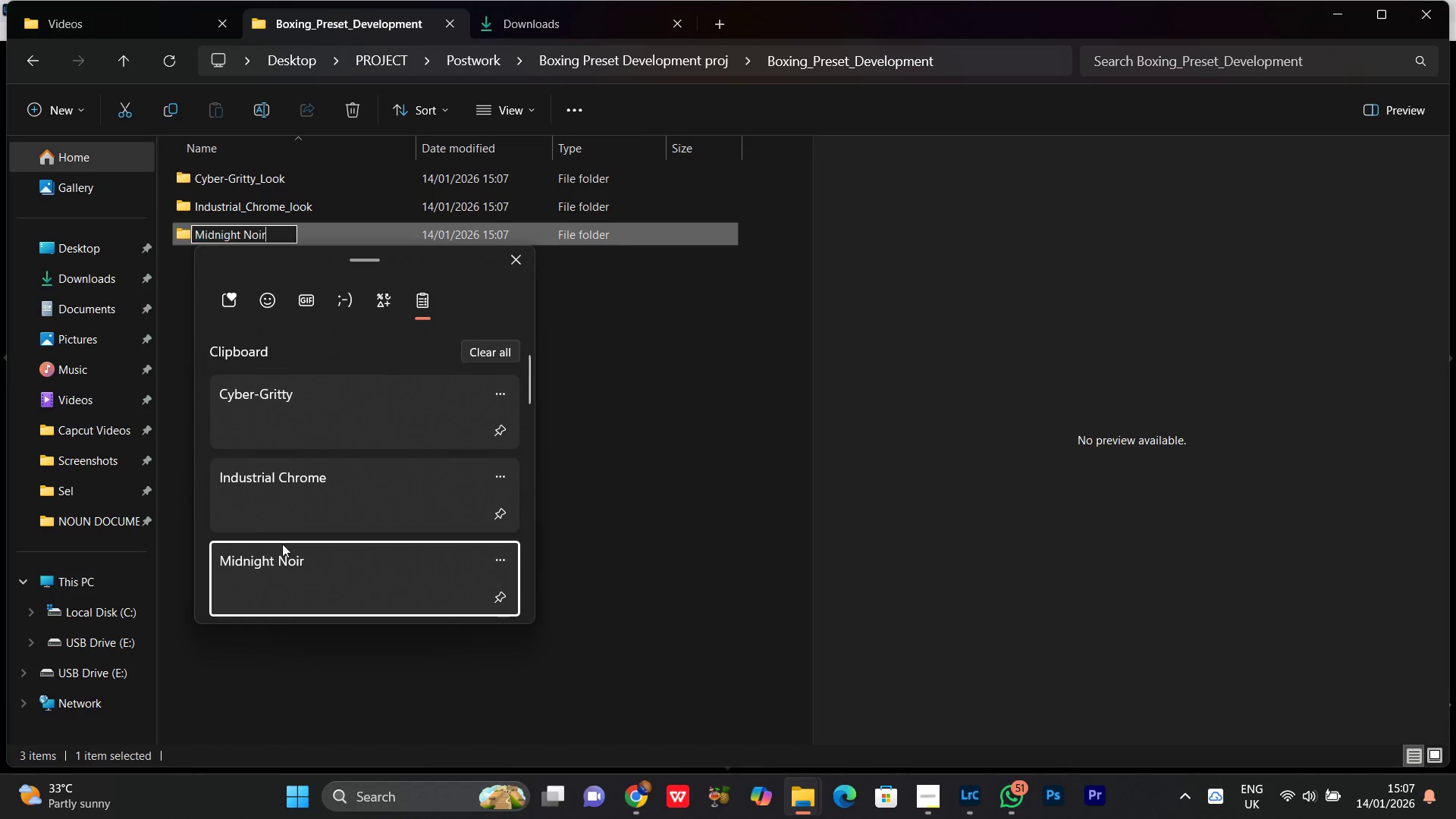 
key(Control+ControlLeft)
 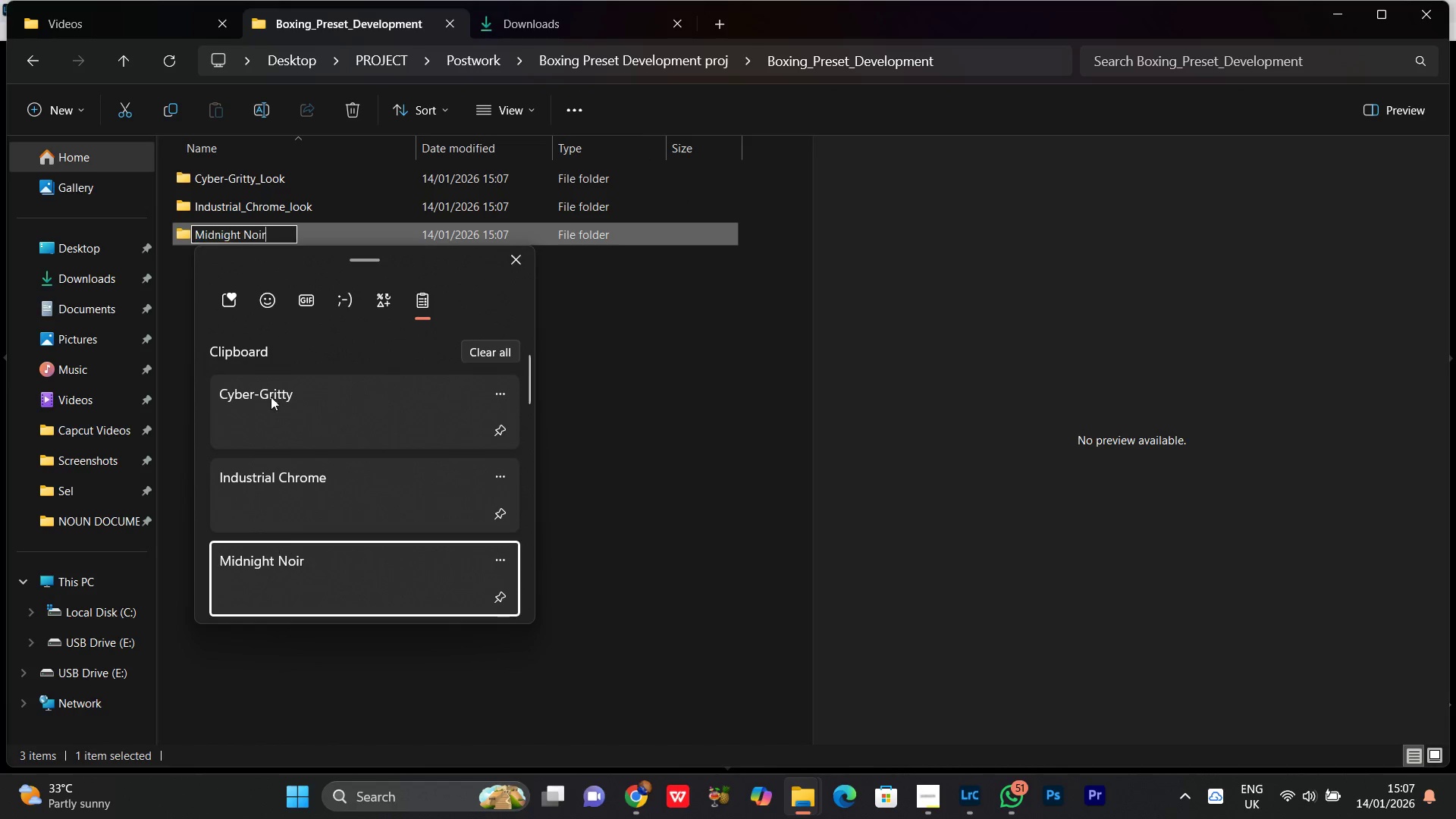 
left_click_drag(start_coordinate=[243, 233], to_coordinate=[243, 237])
 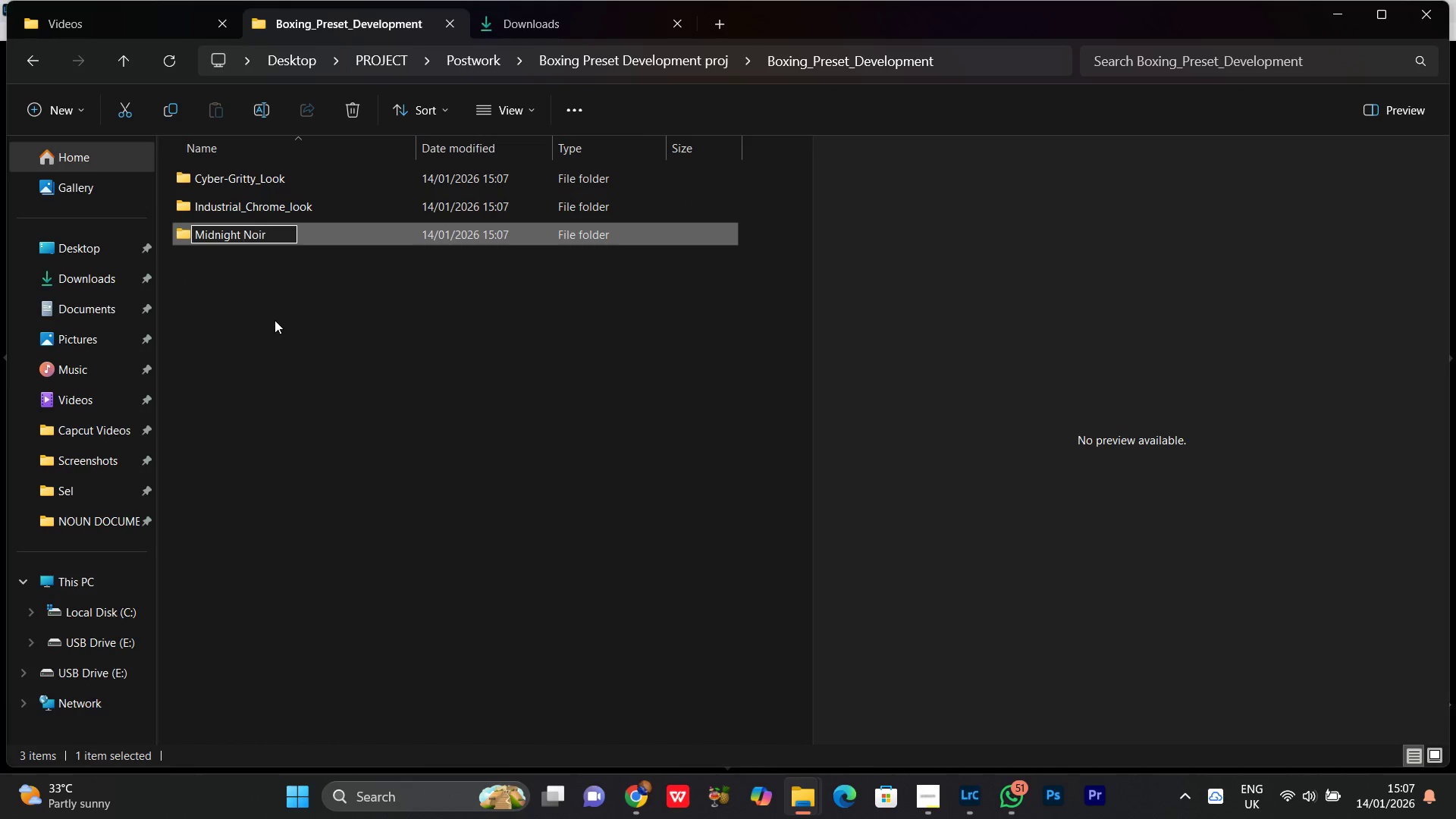 
key(Backspace)
 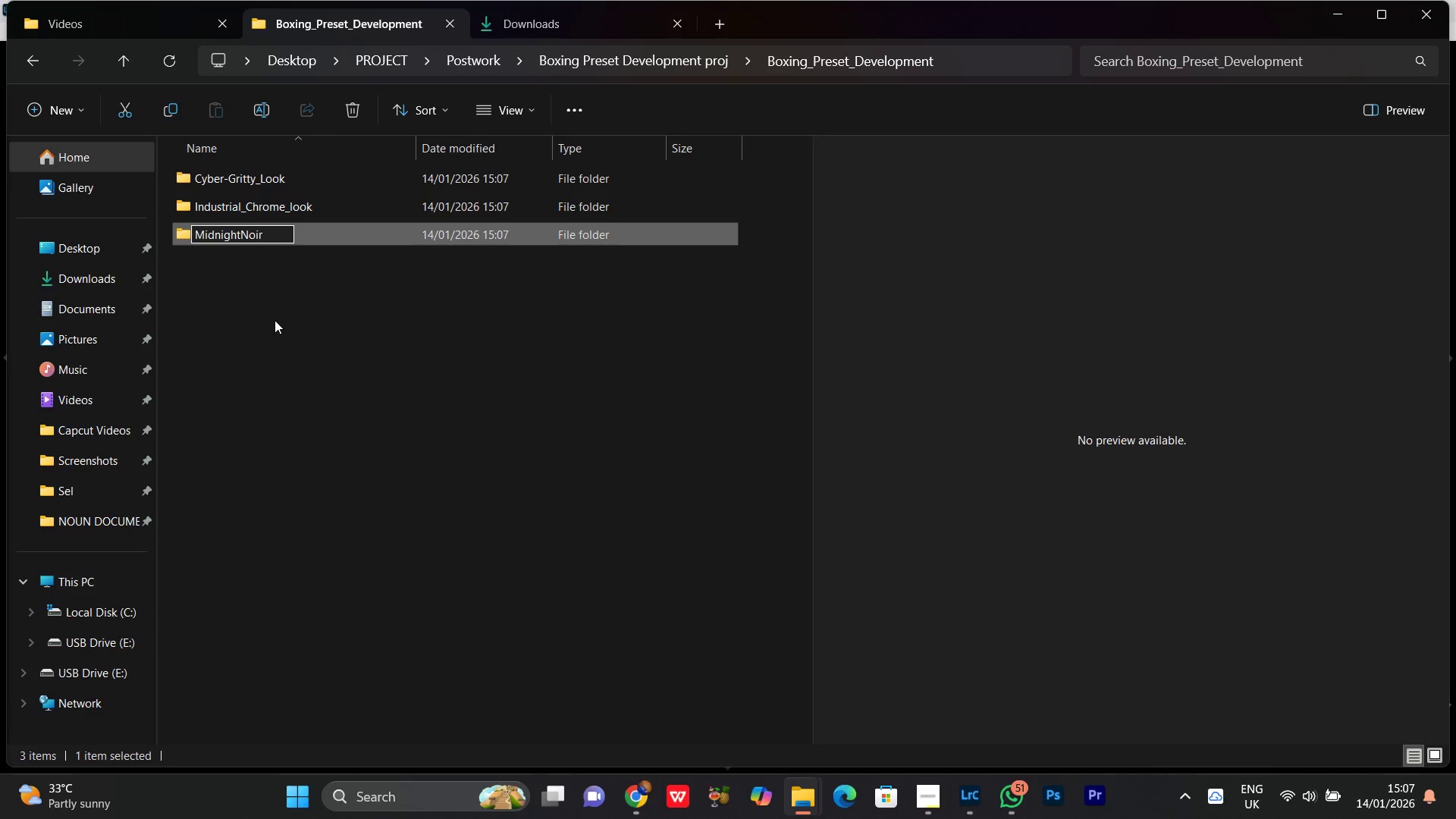 
key(Shift+Minus)
 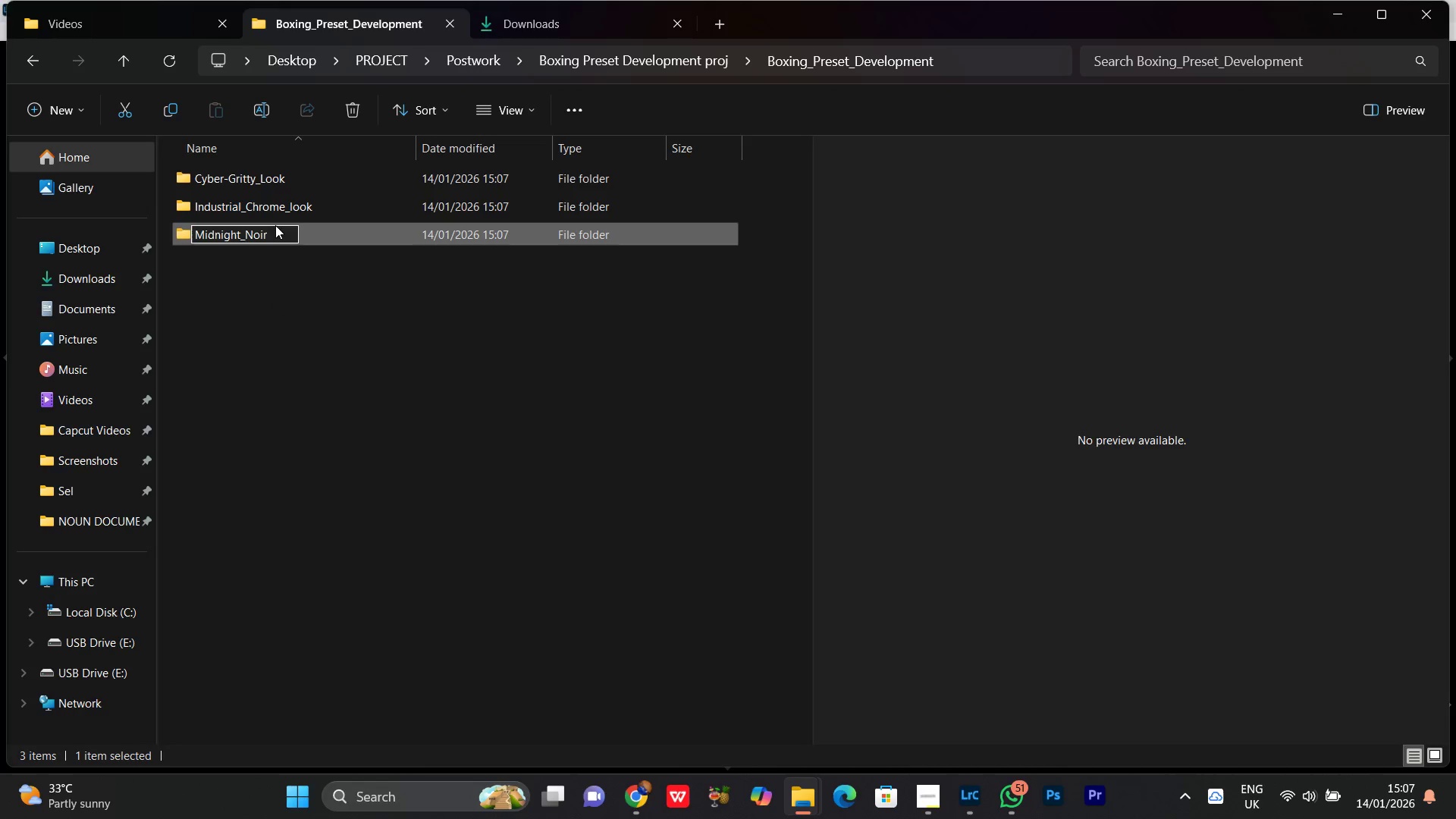 
left_click([278, 236])
 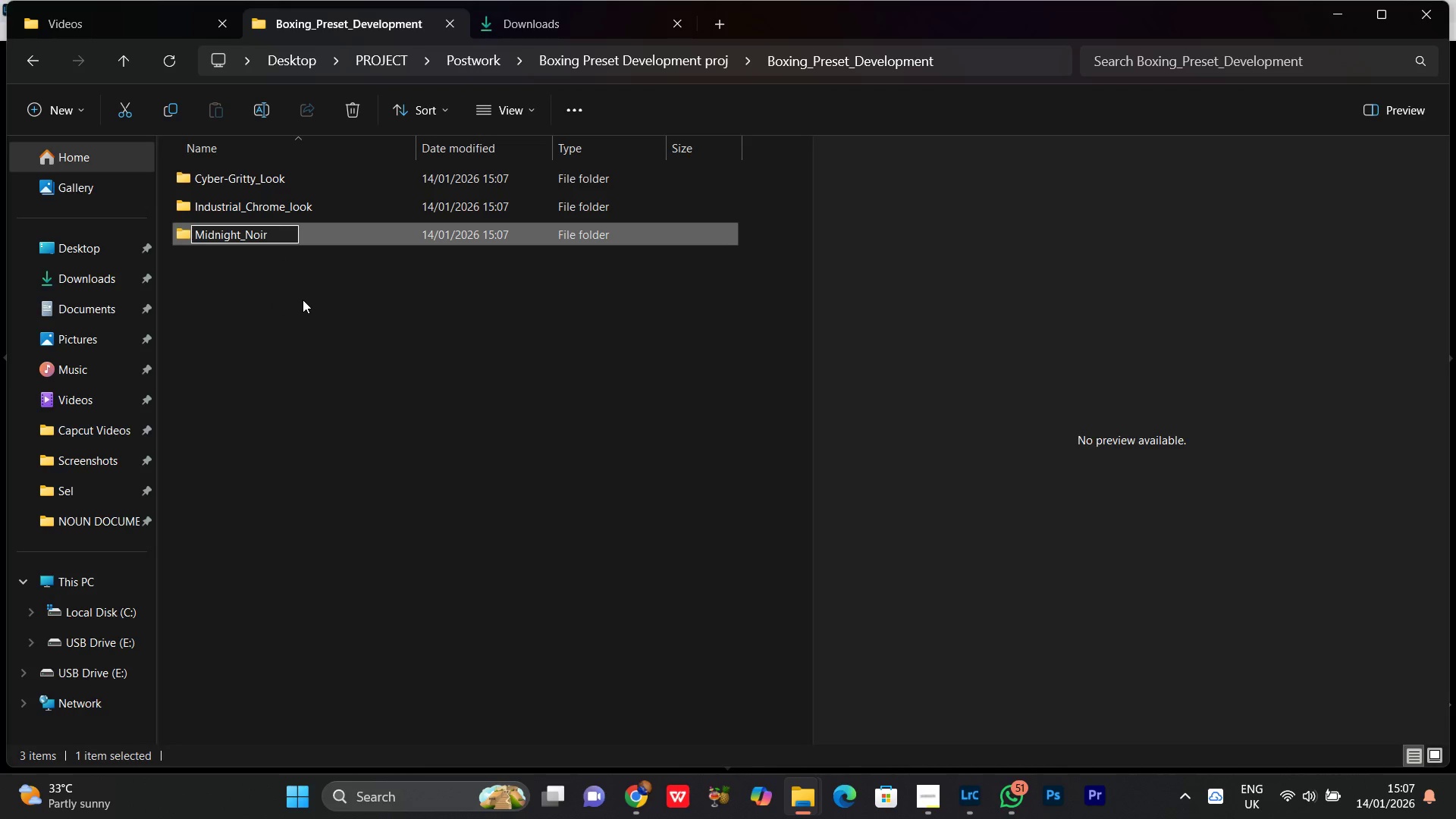 
type(_l)
key(Backspace)
type(Look)
 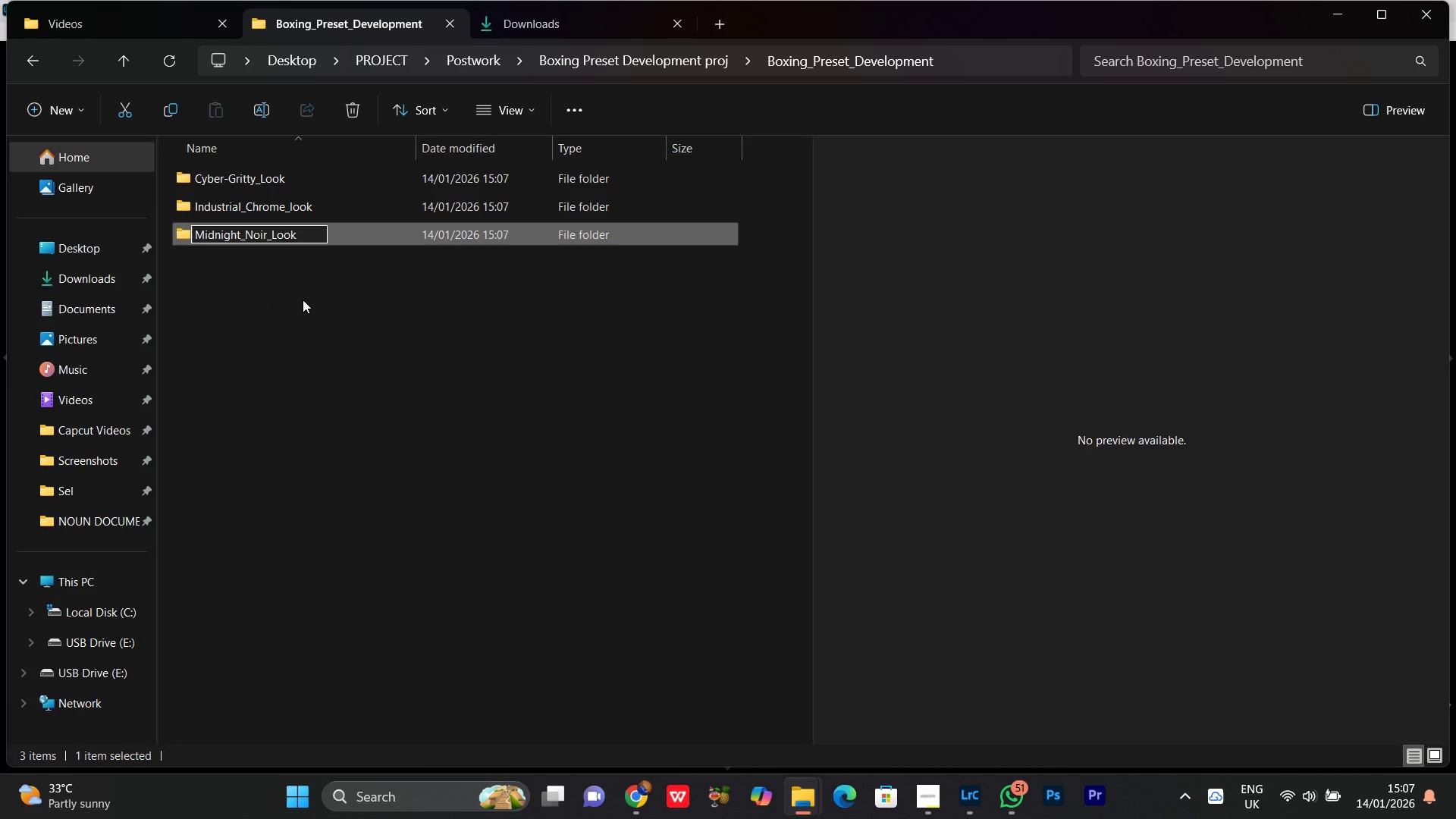 
key(Enter)
 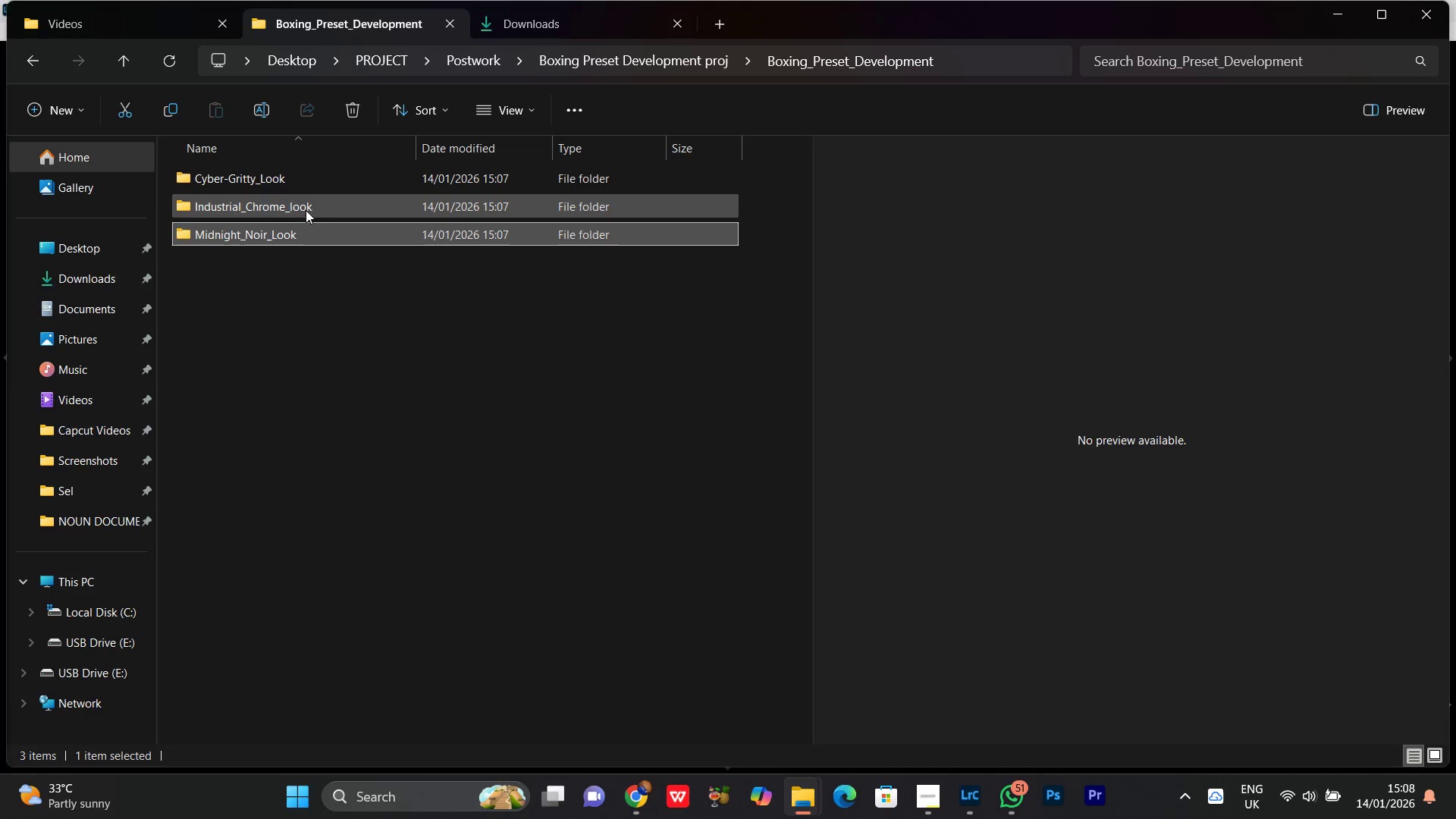 
left_click([306, 215])
 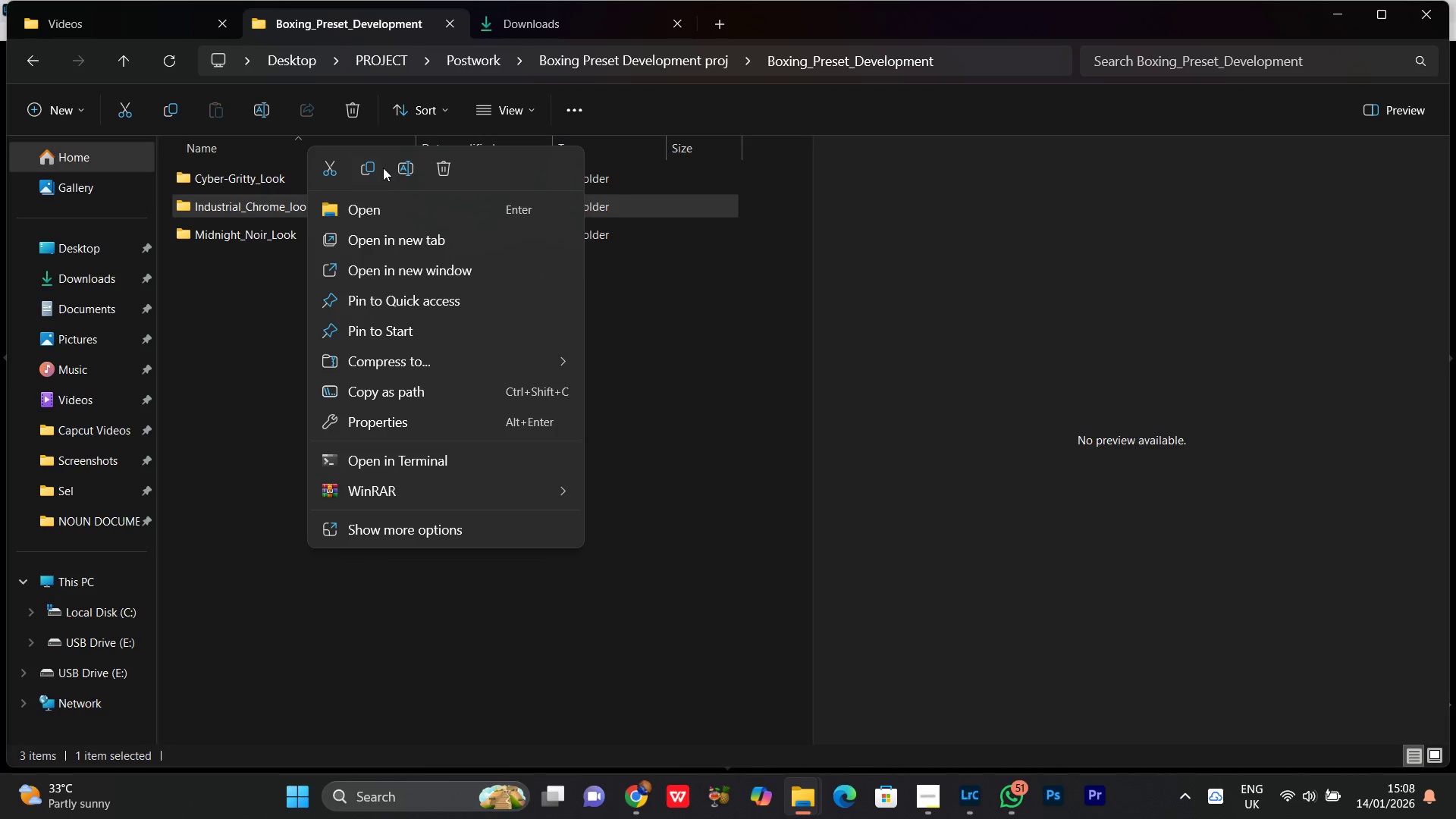 
left_click([406, 165])
 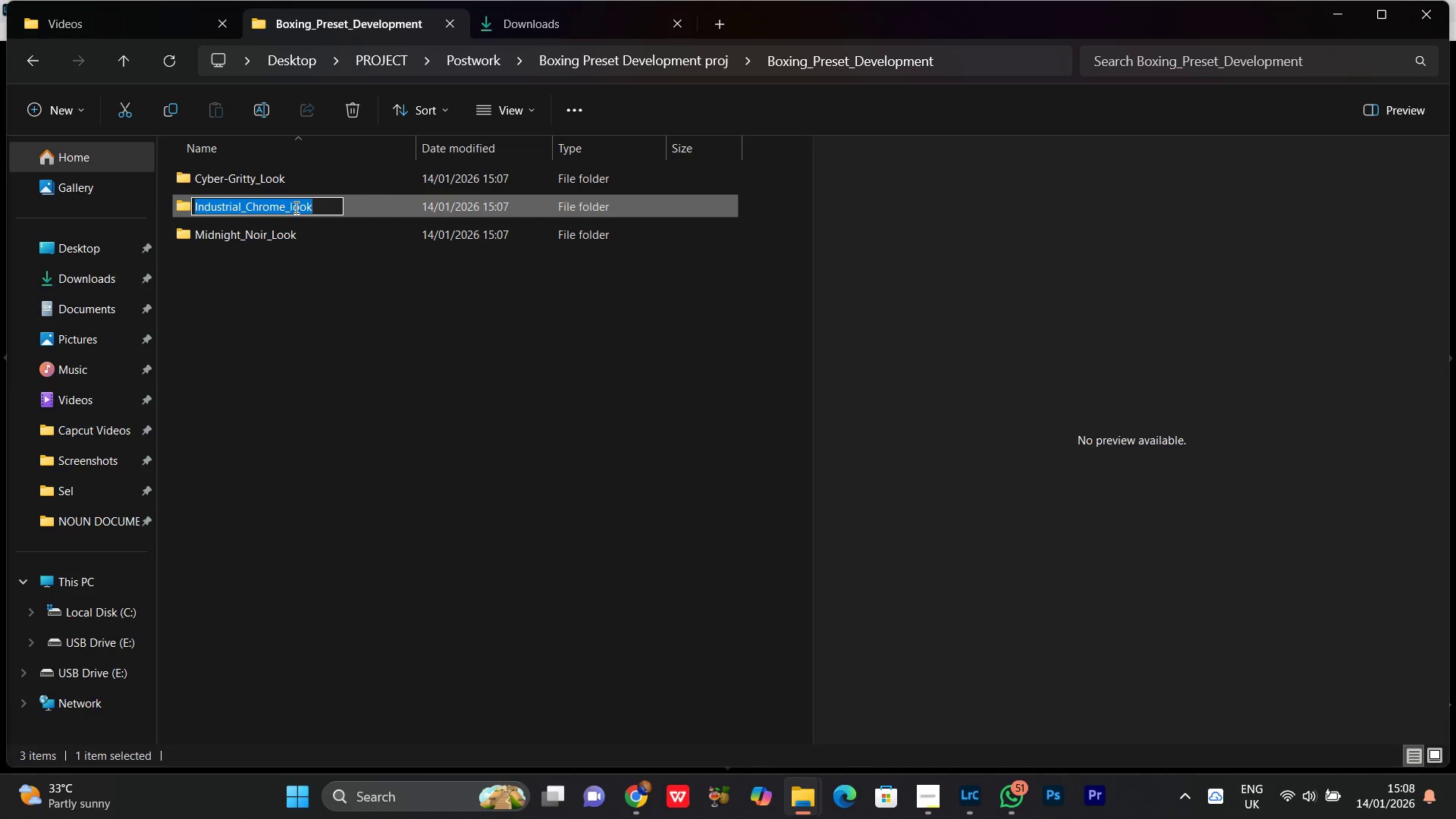 
left_click([293, 206])
 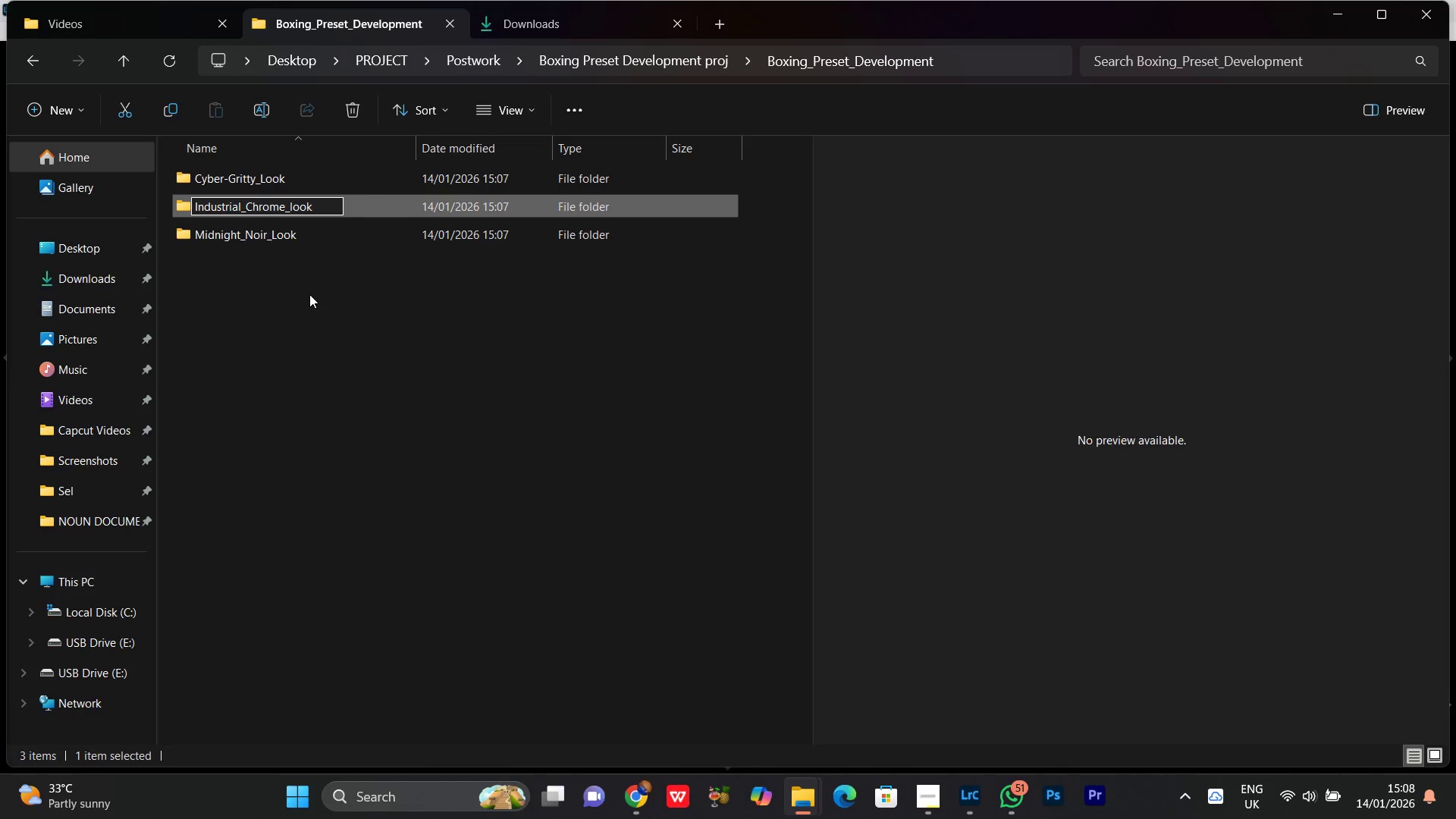 
key(Backspace)
 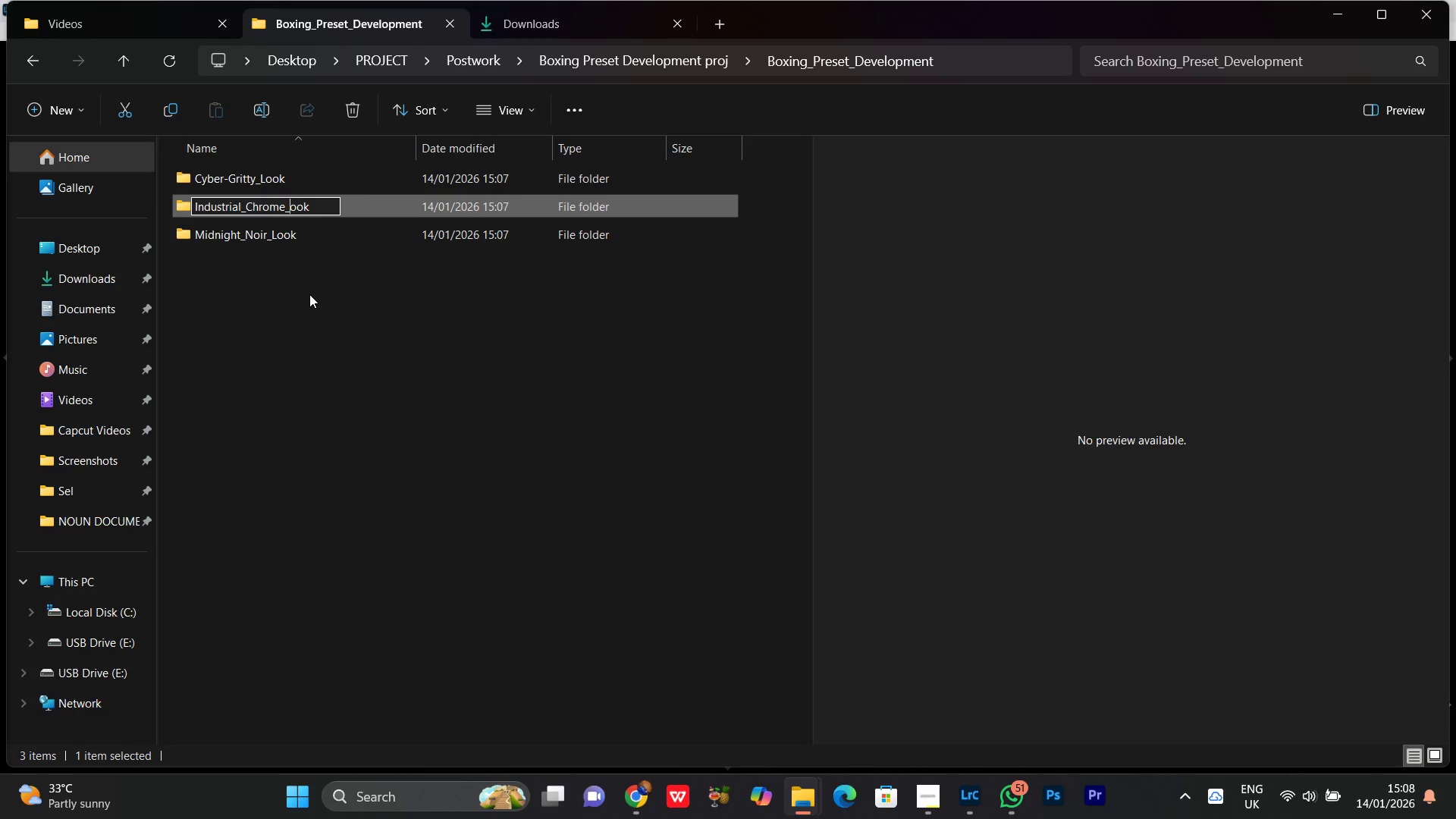 
key(CapsLock)
 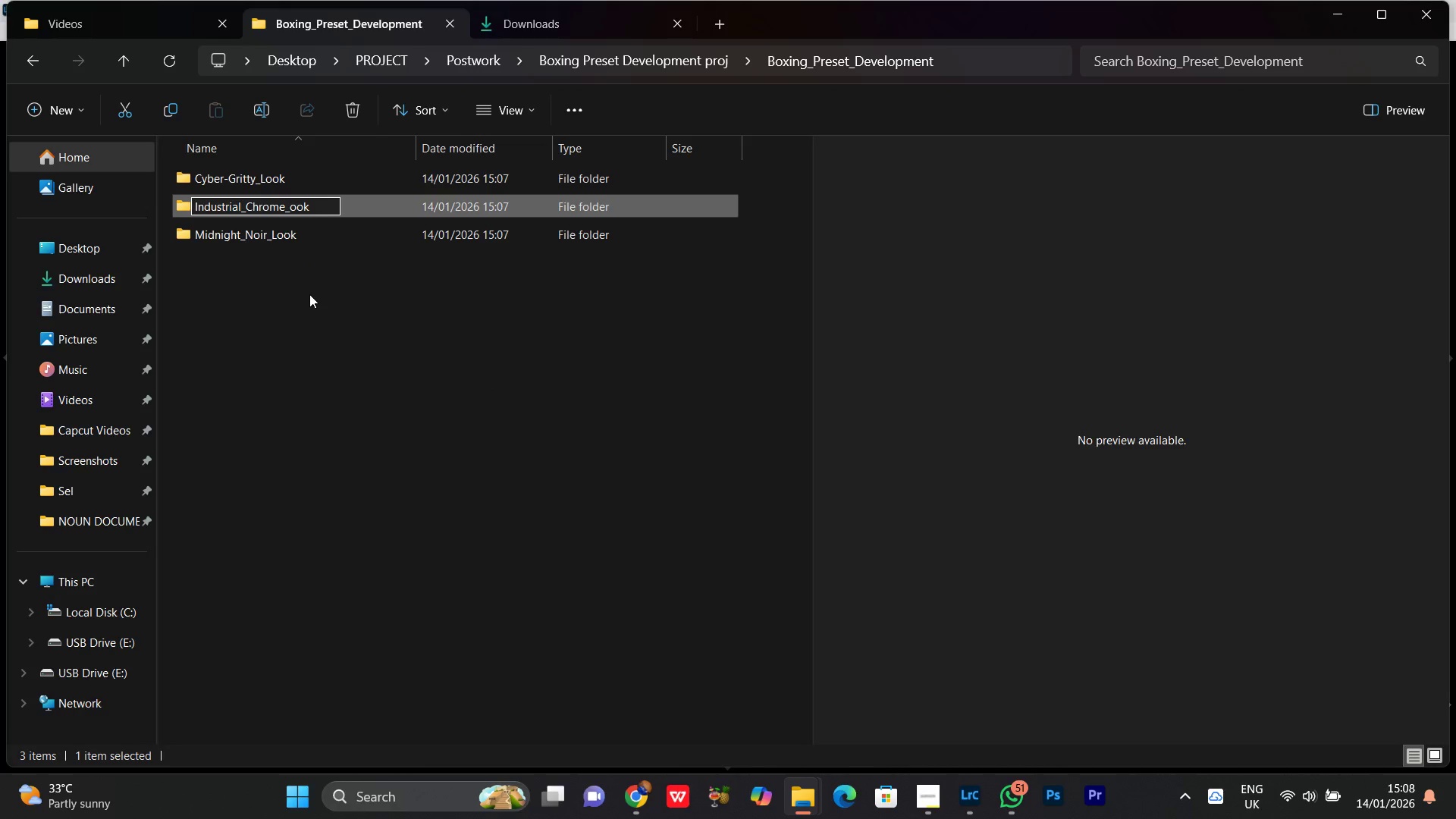 
key(L)
 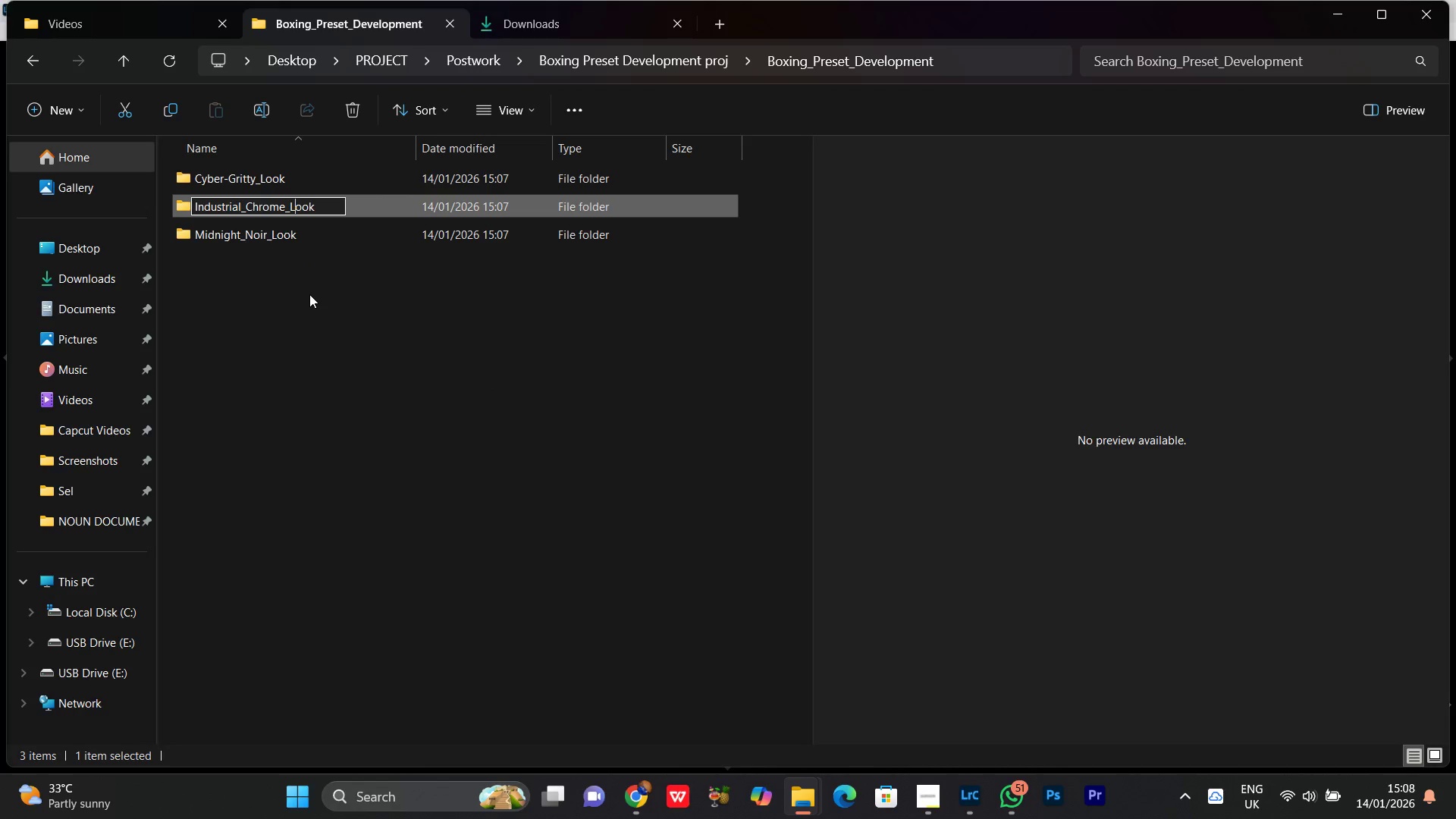 
key(CapsLock)
 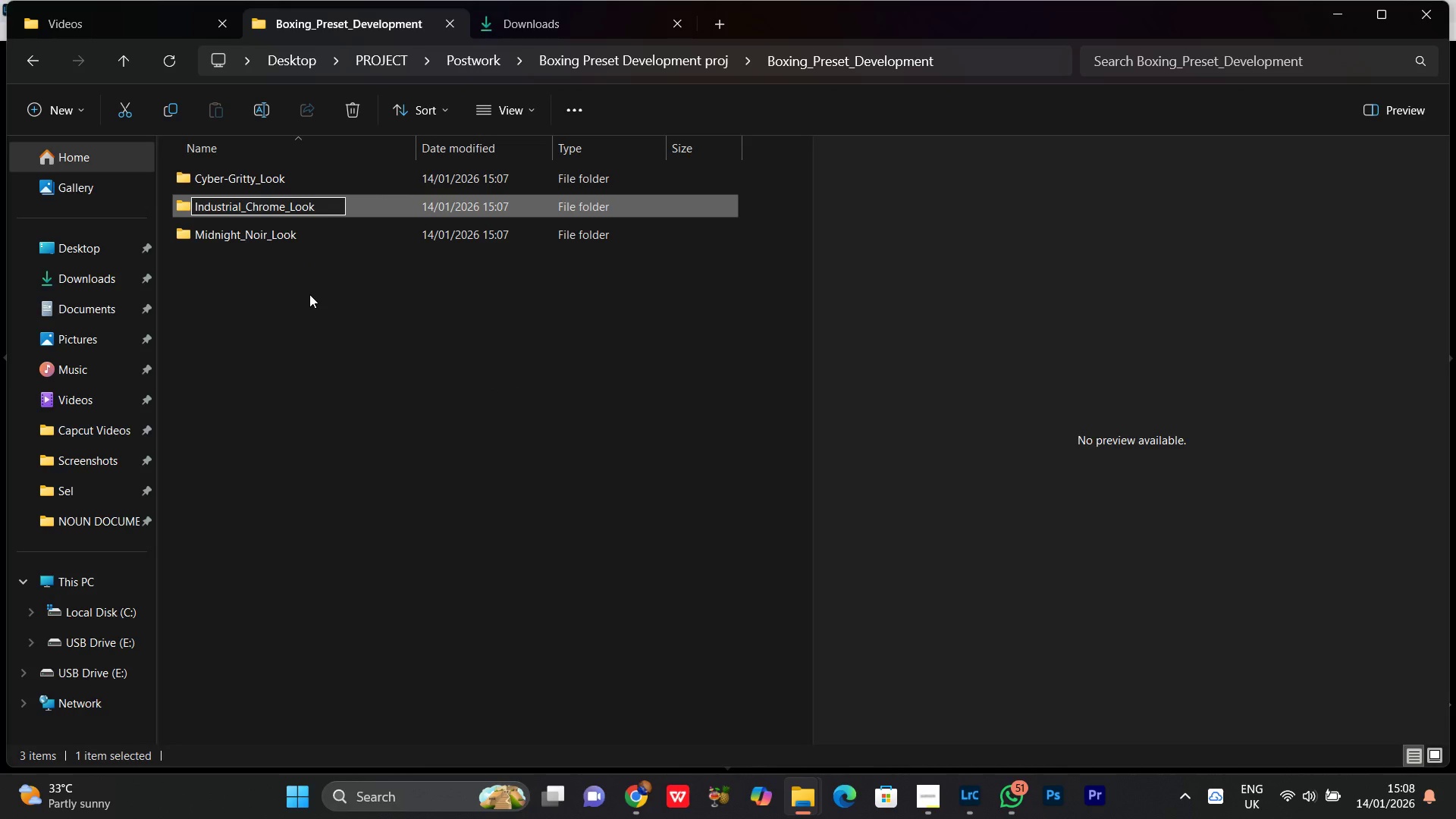 
key(Enter)
 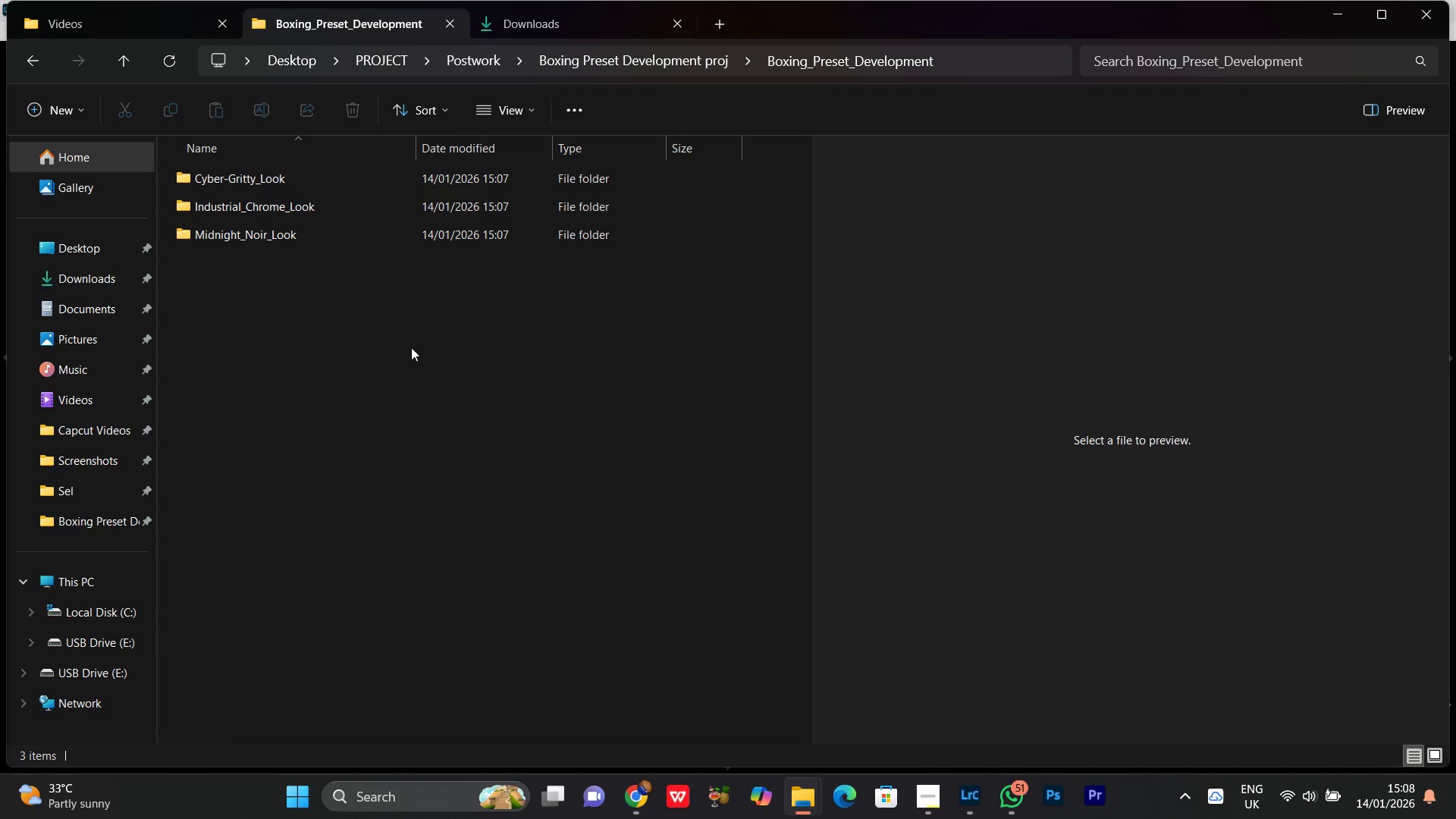 
left_click([535, 422])
 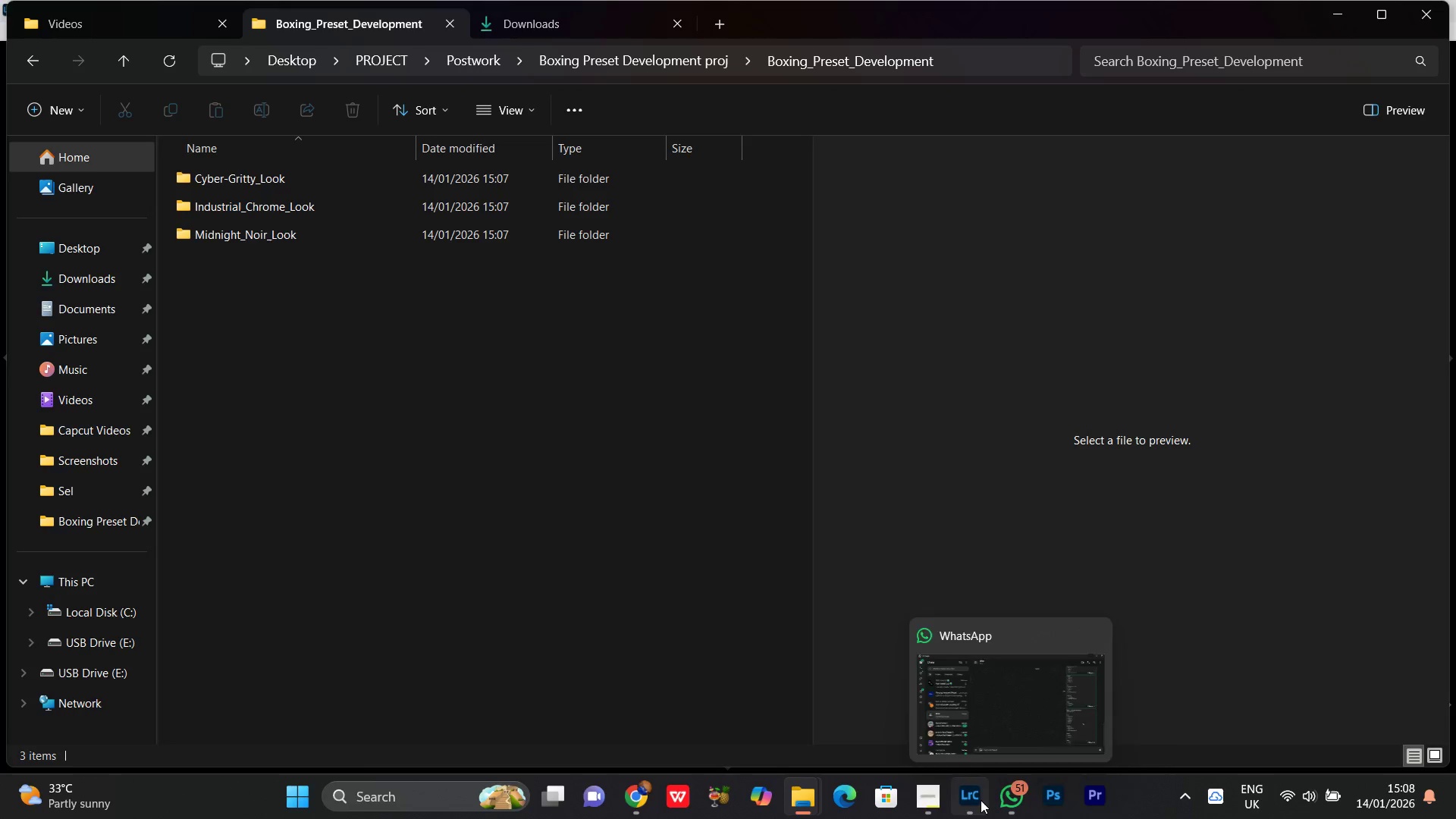 
left_click([969, 716])
 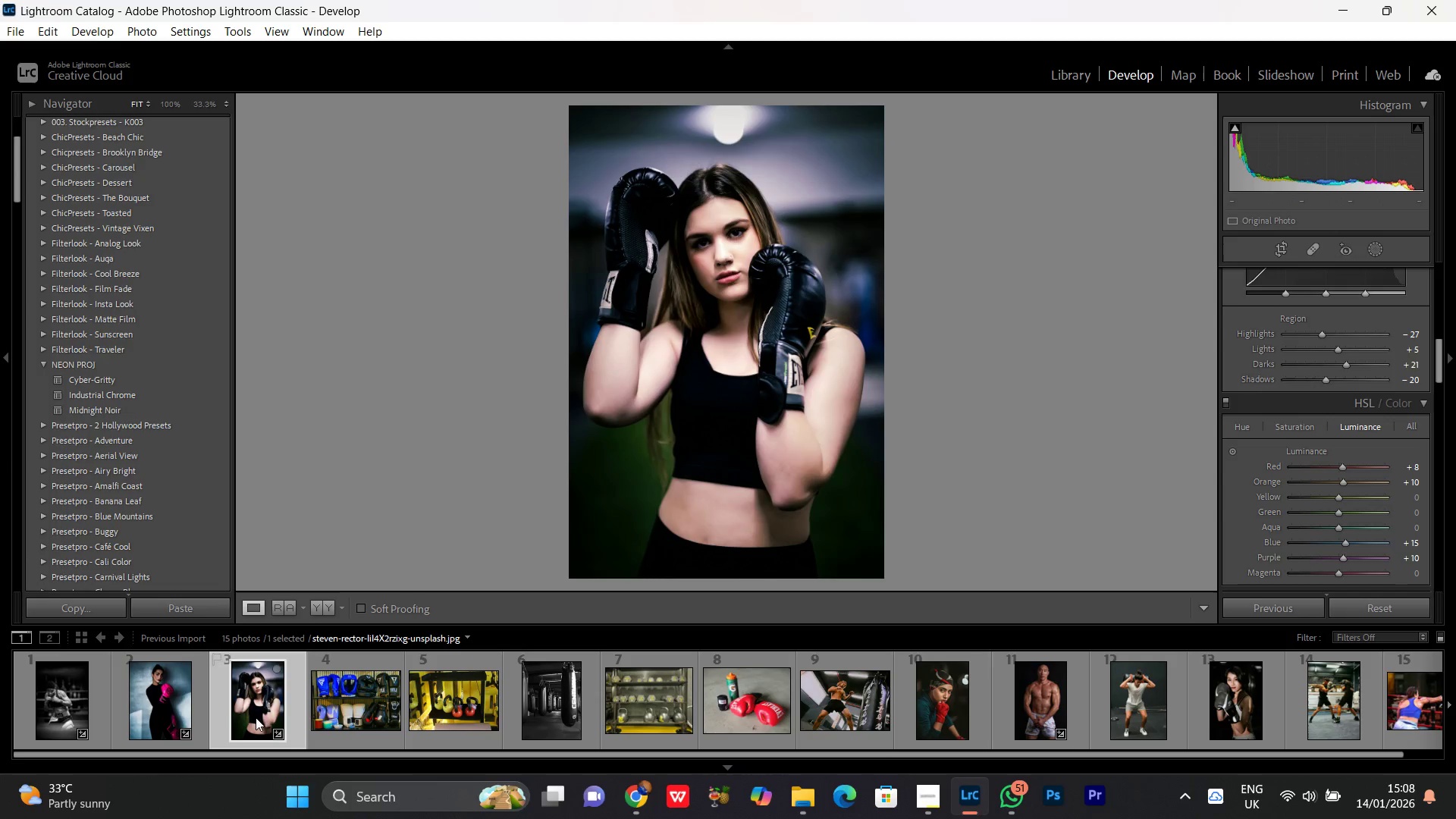 
left_click([254, 701])
 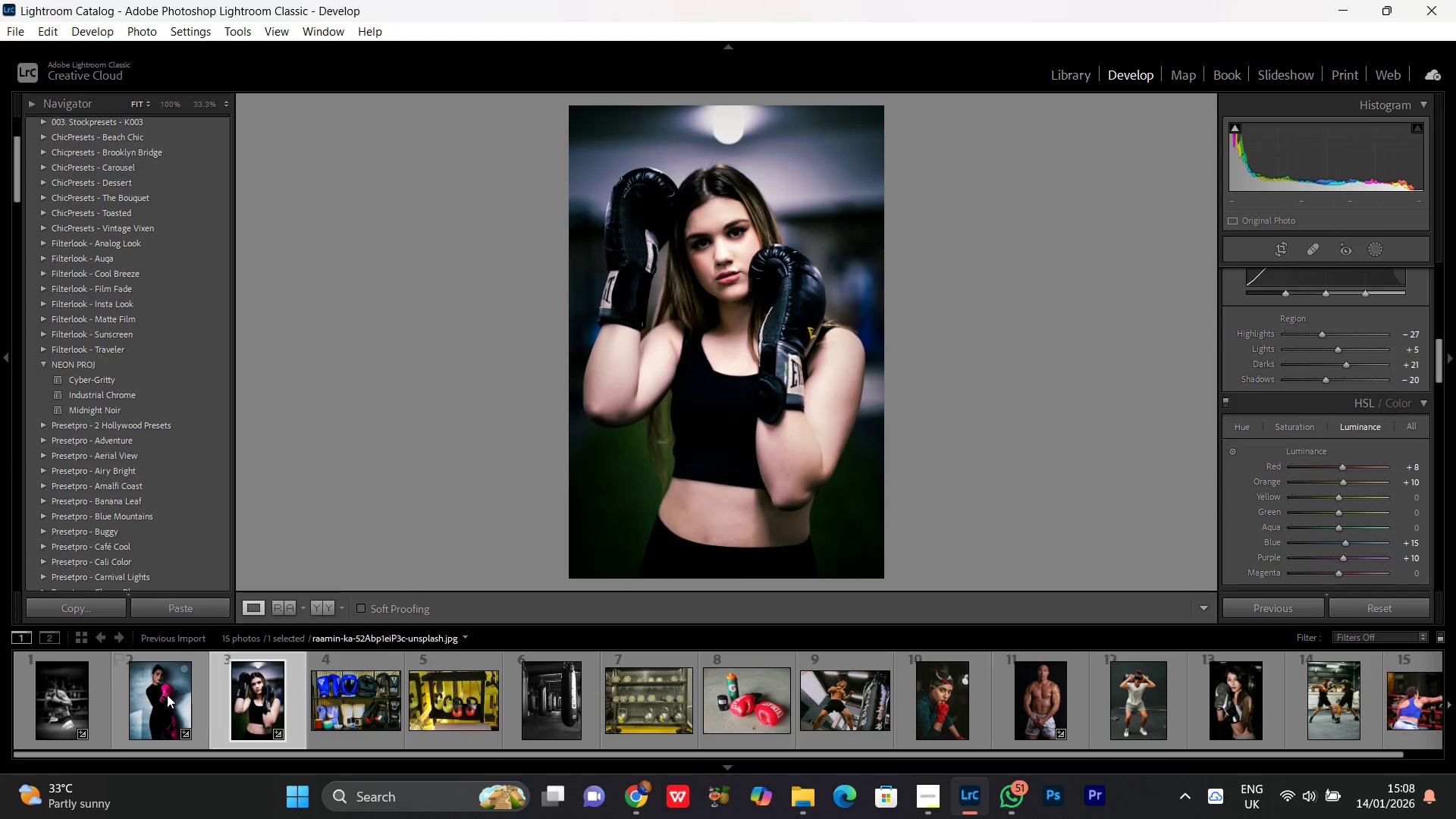 
left_click([165, 693])
 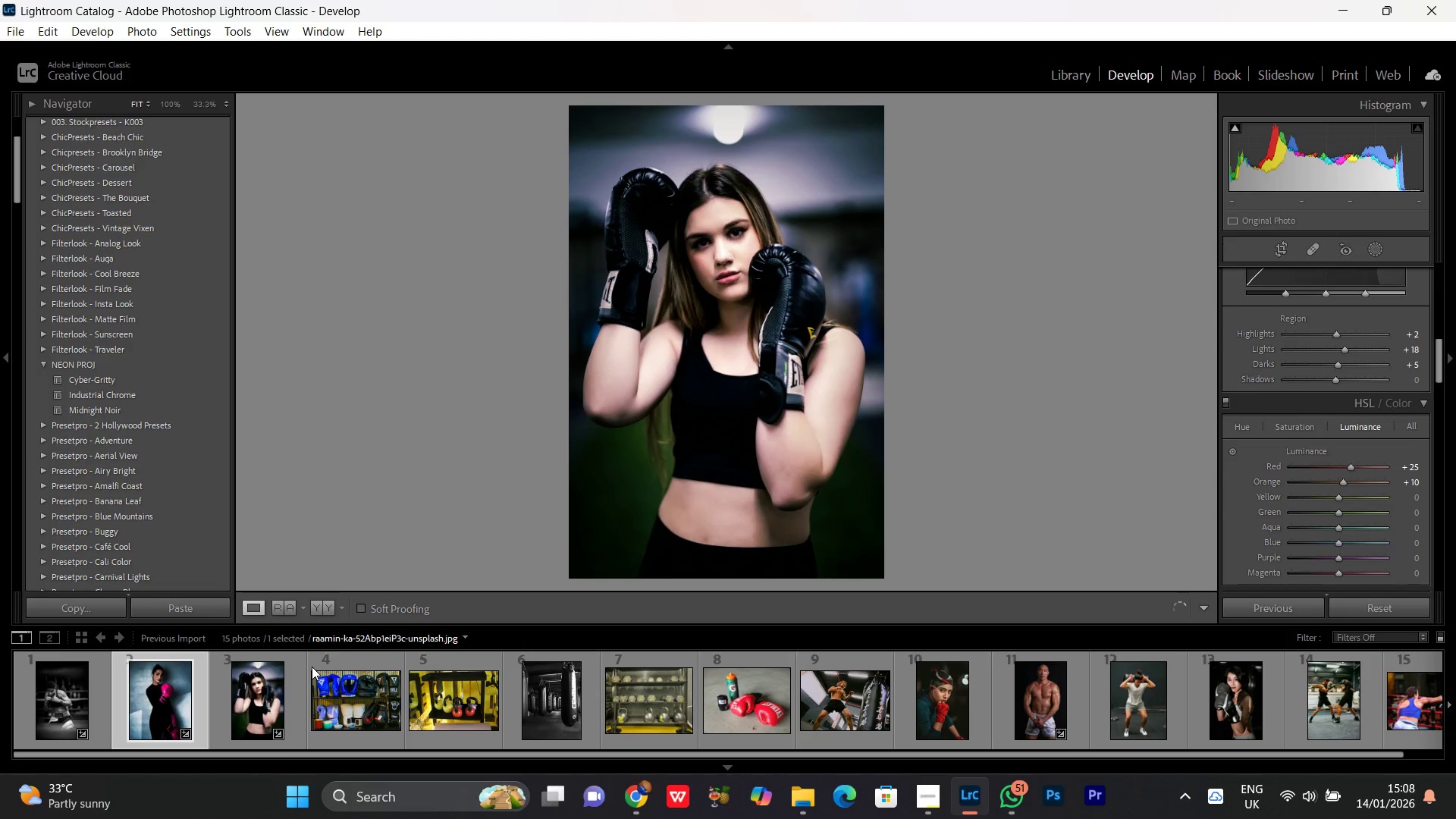 
left_click([250, 698])
 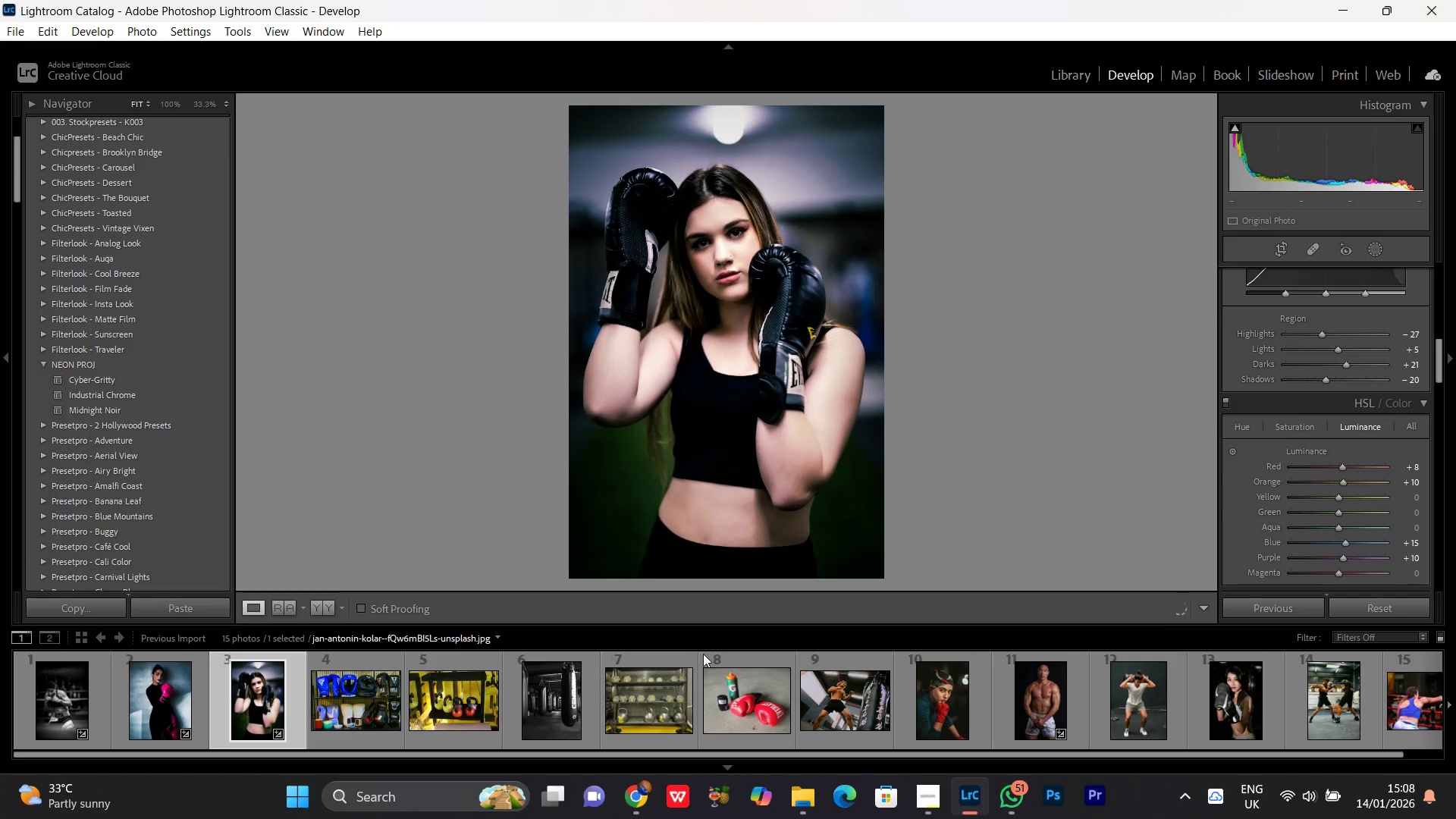 
scroll: coordinate [711, 693], scroll_direction: down, amount: 10.0
 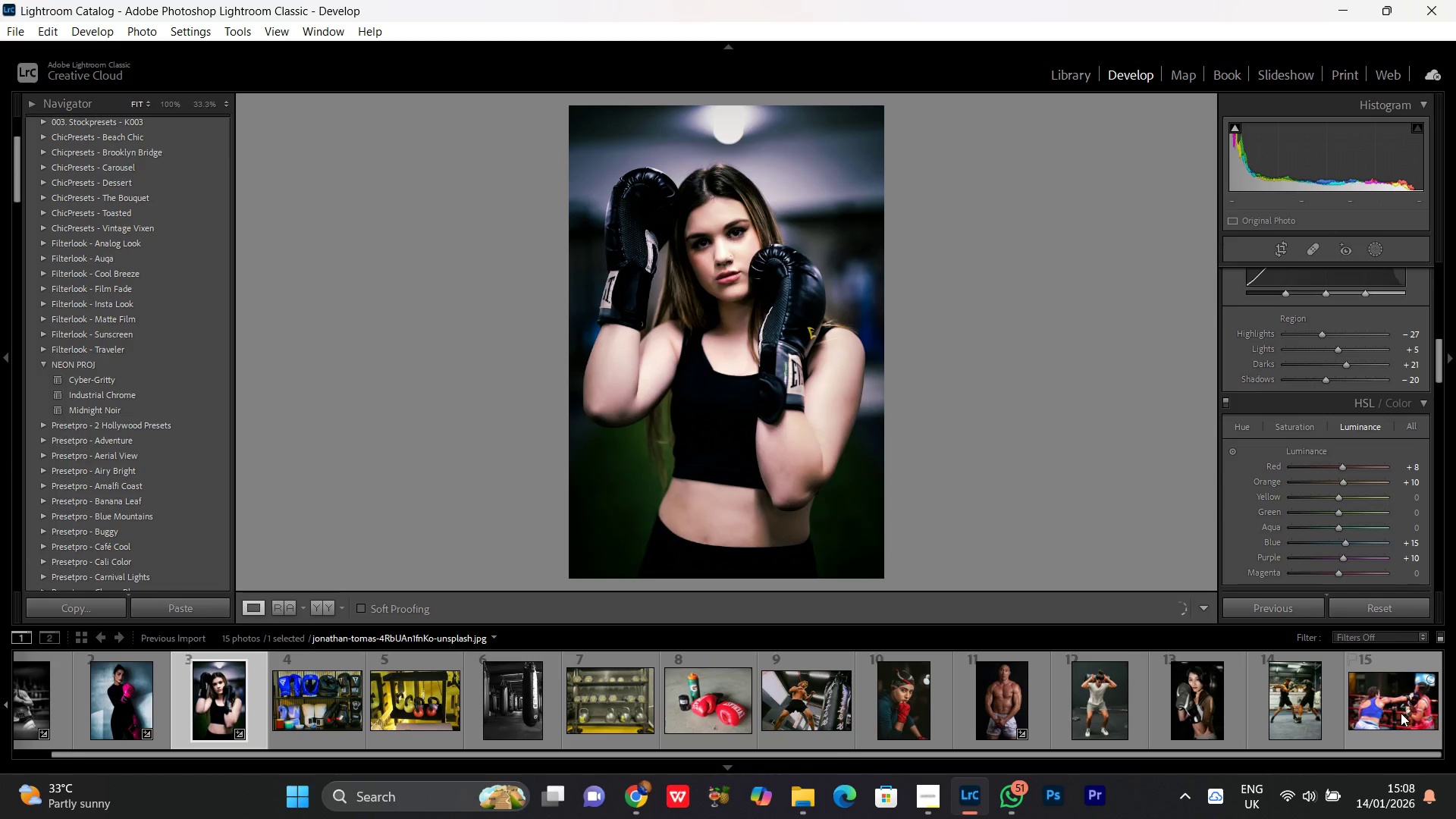 
hold_key(key=ShiftLeft, duration=0.67)
left_click([1385, 705])
 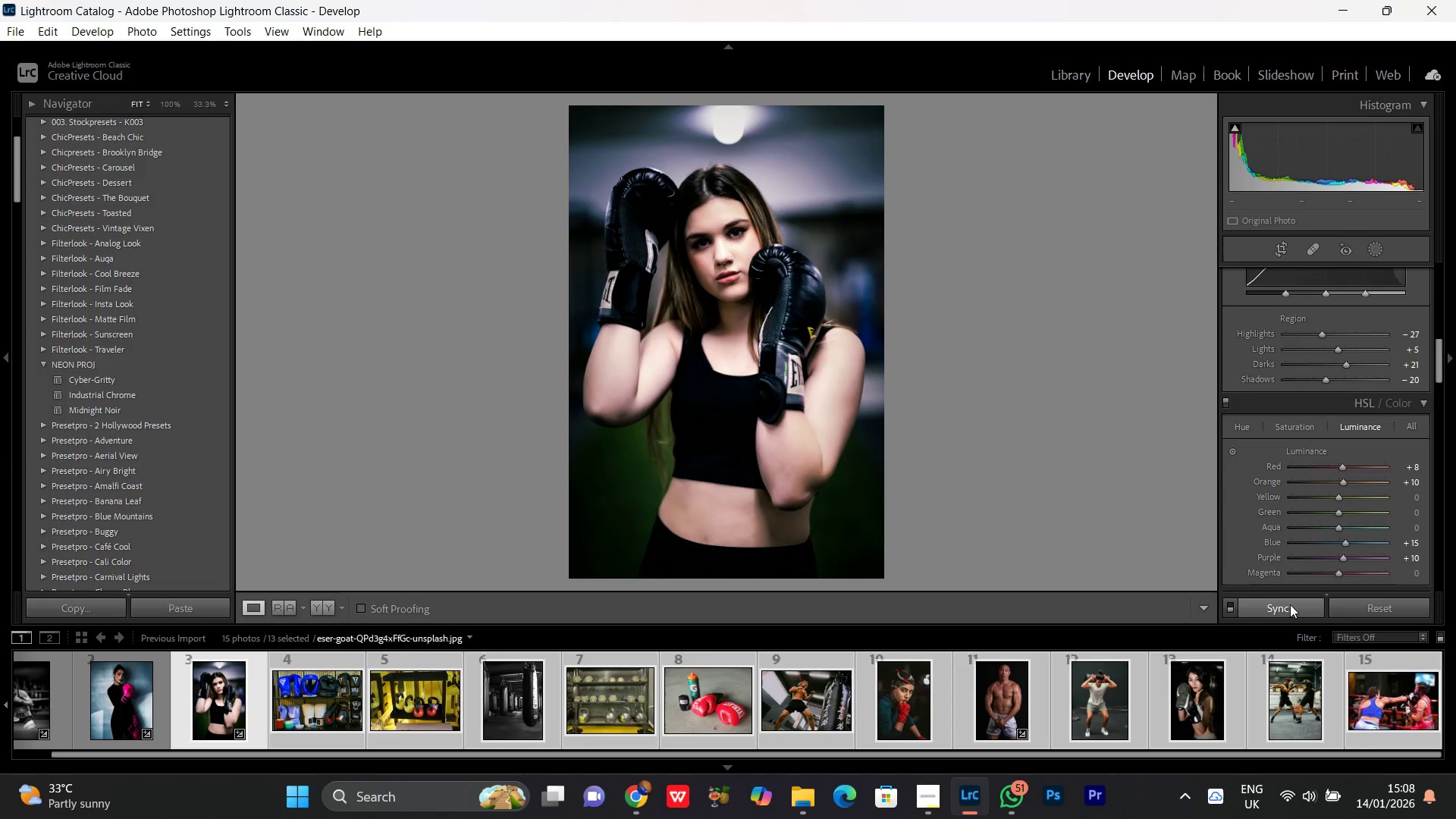 
left_click([1289, 604])
 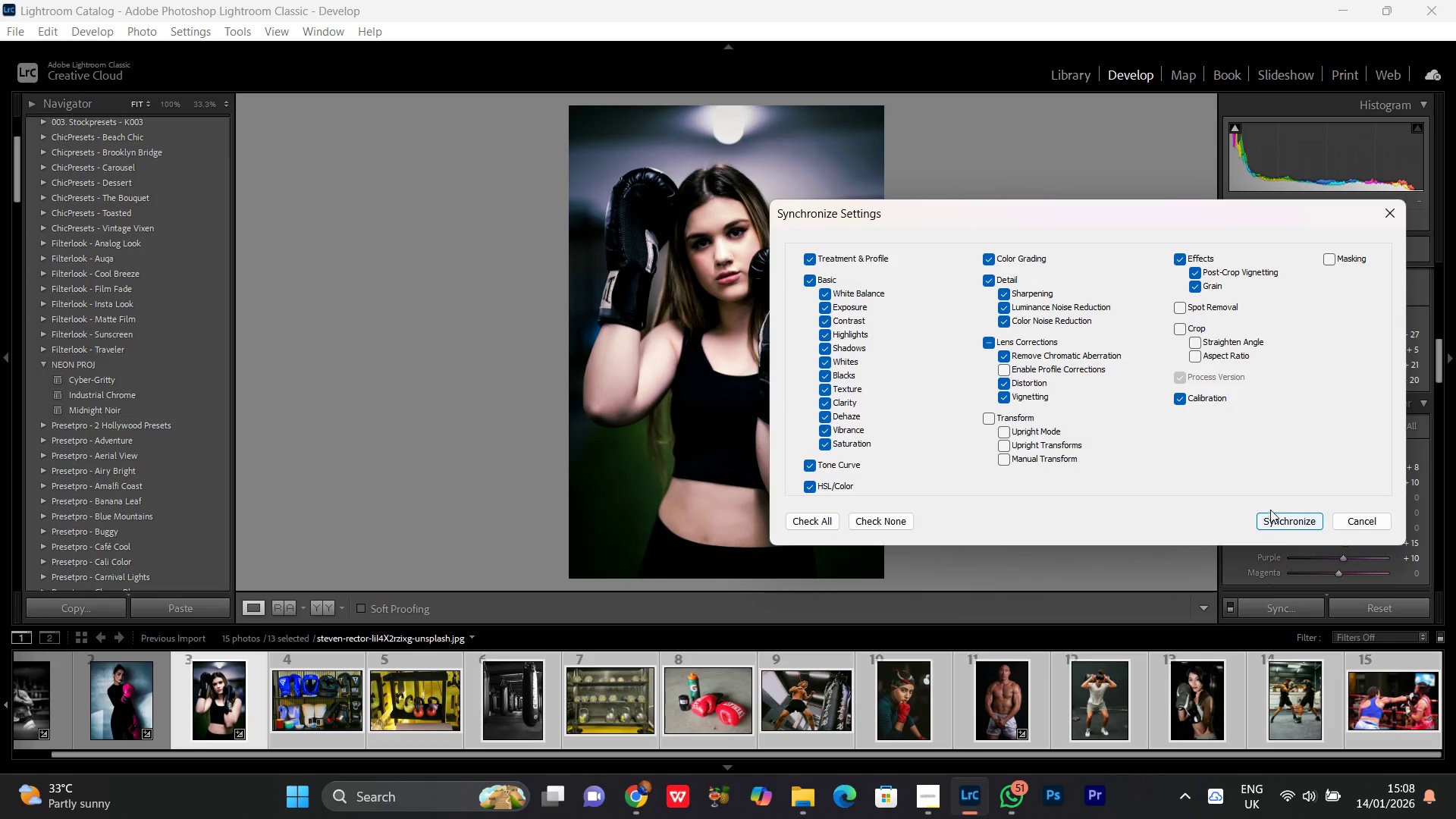 
left_click([1280, 526])
 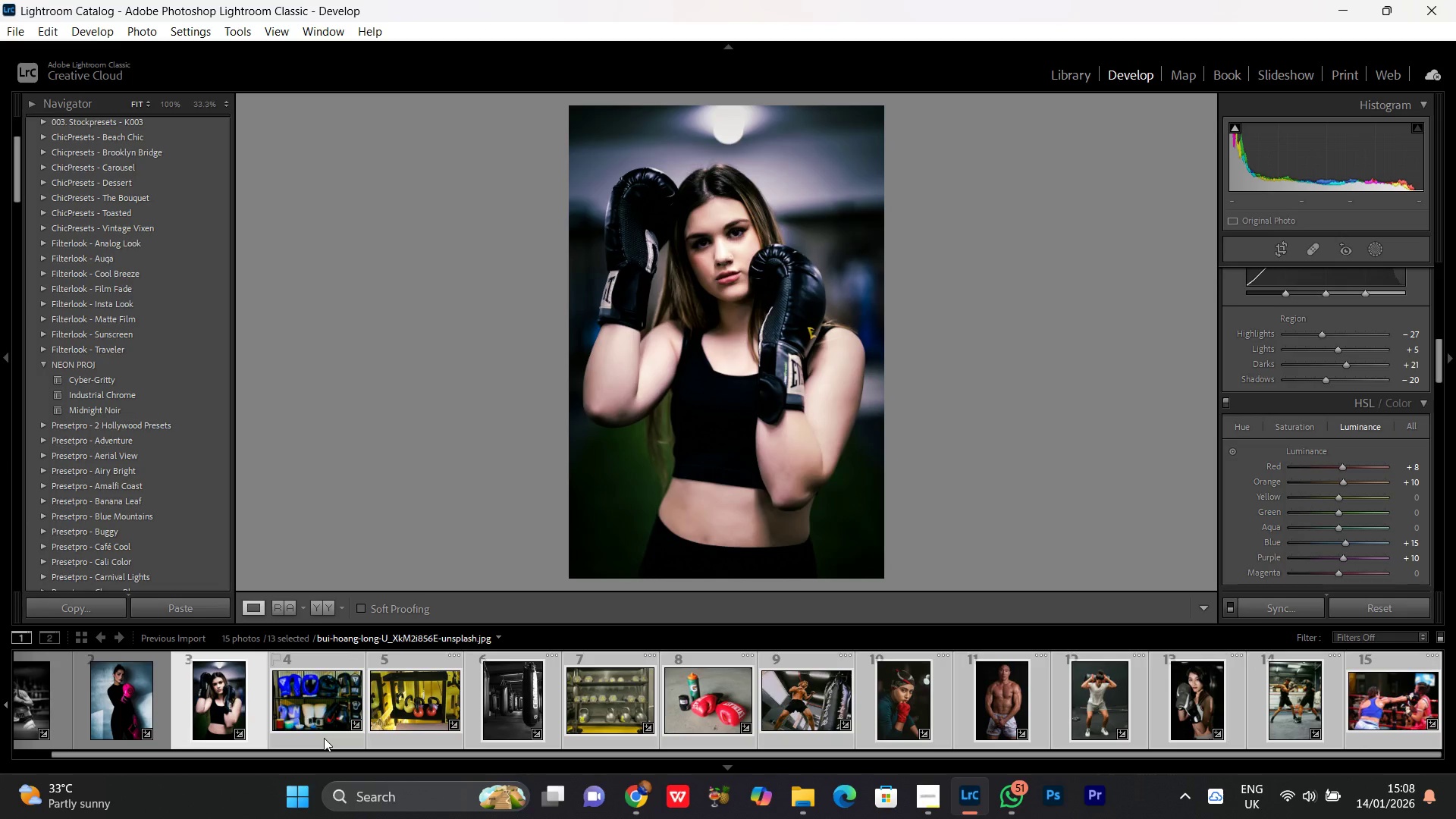 
mouse_move([294, 708])
 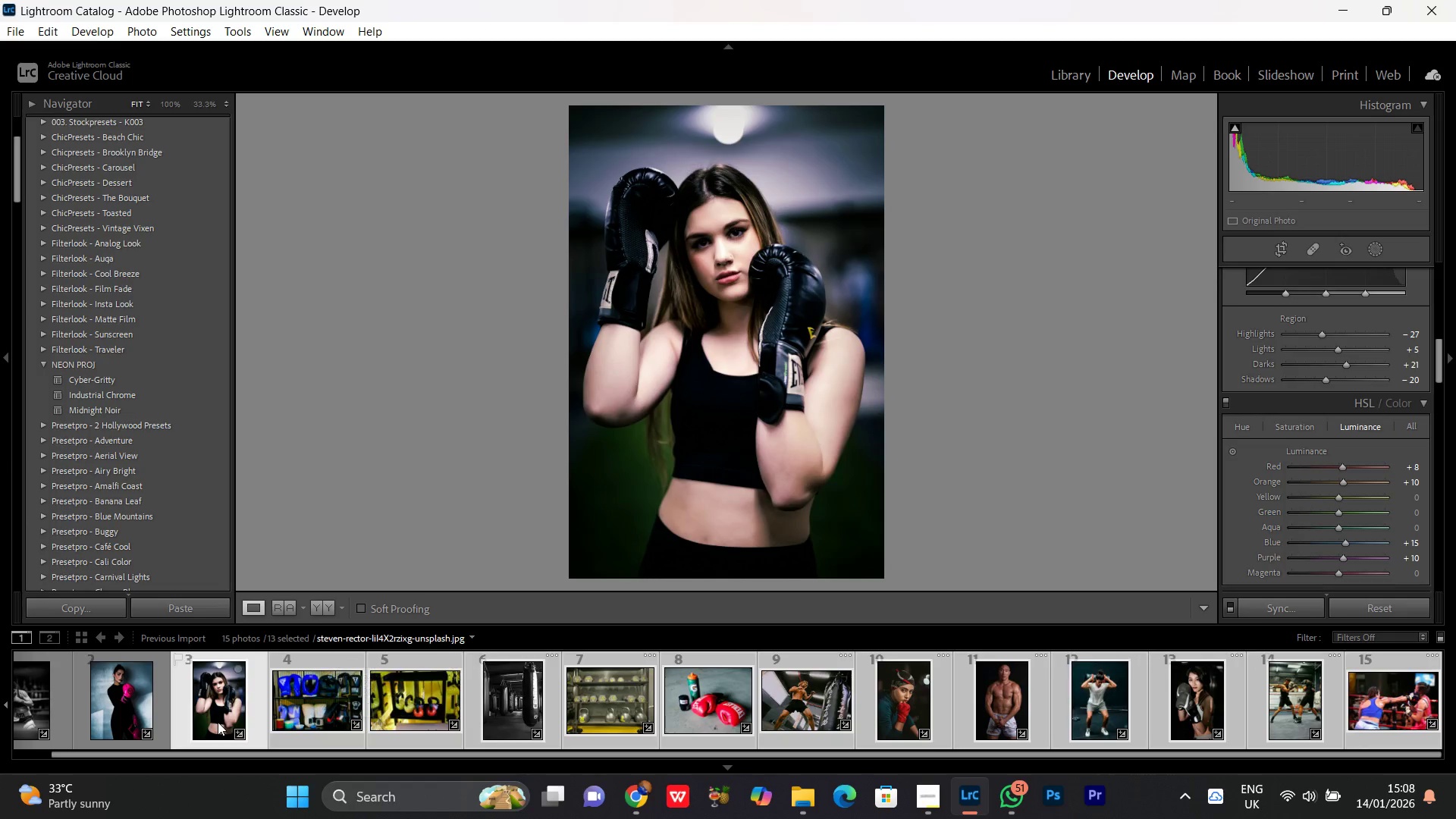 
scroll: coordinate [218, 722], scroll_direction: up, amount: 3.0
 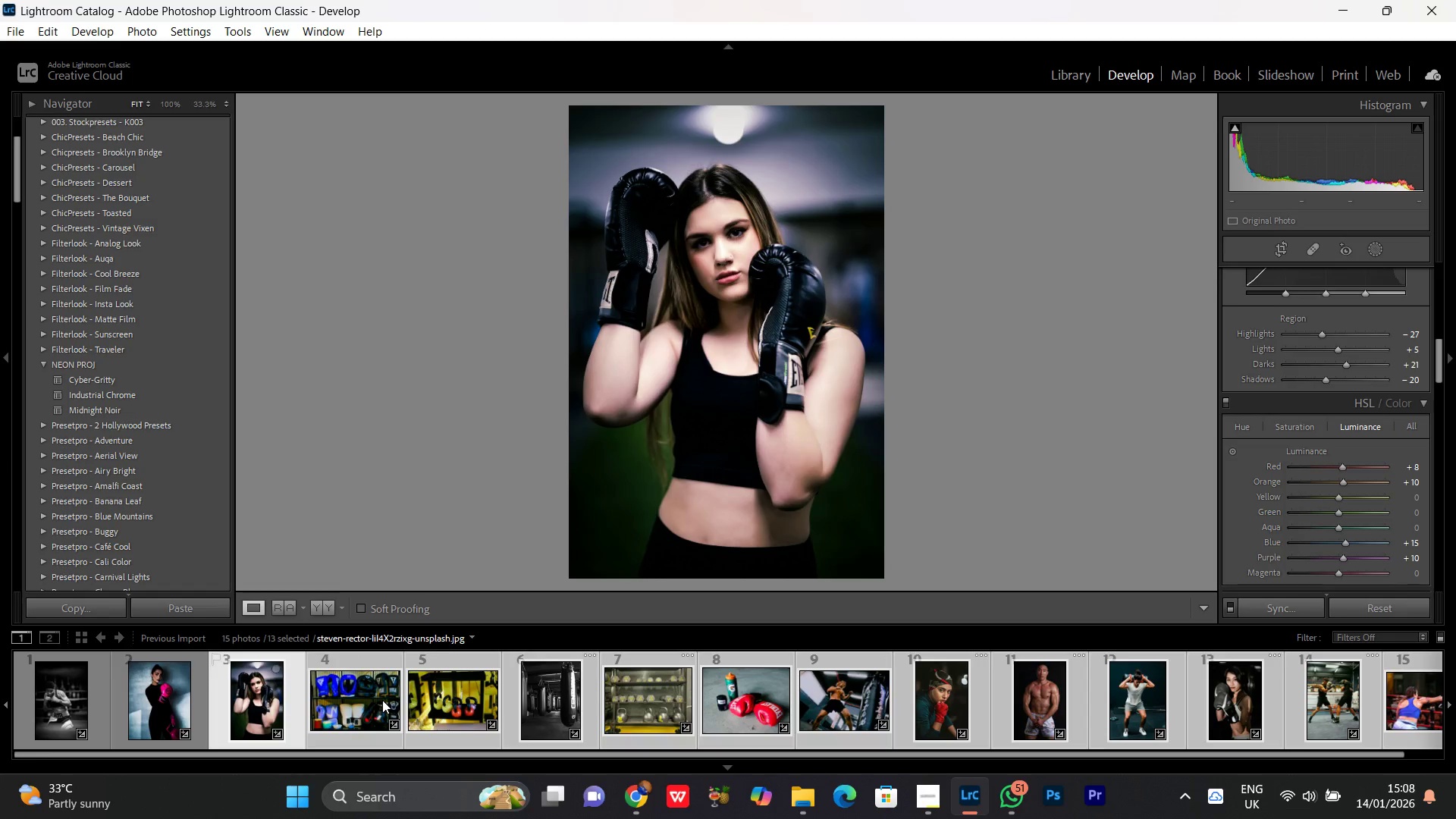 
left_click([460, 704])
 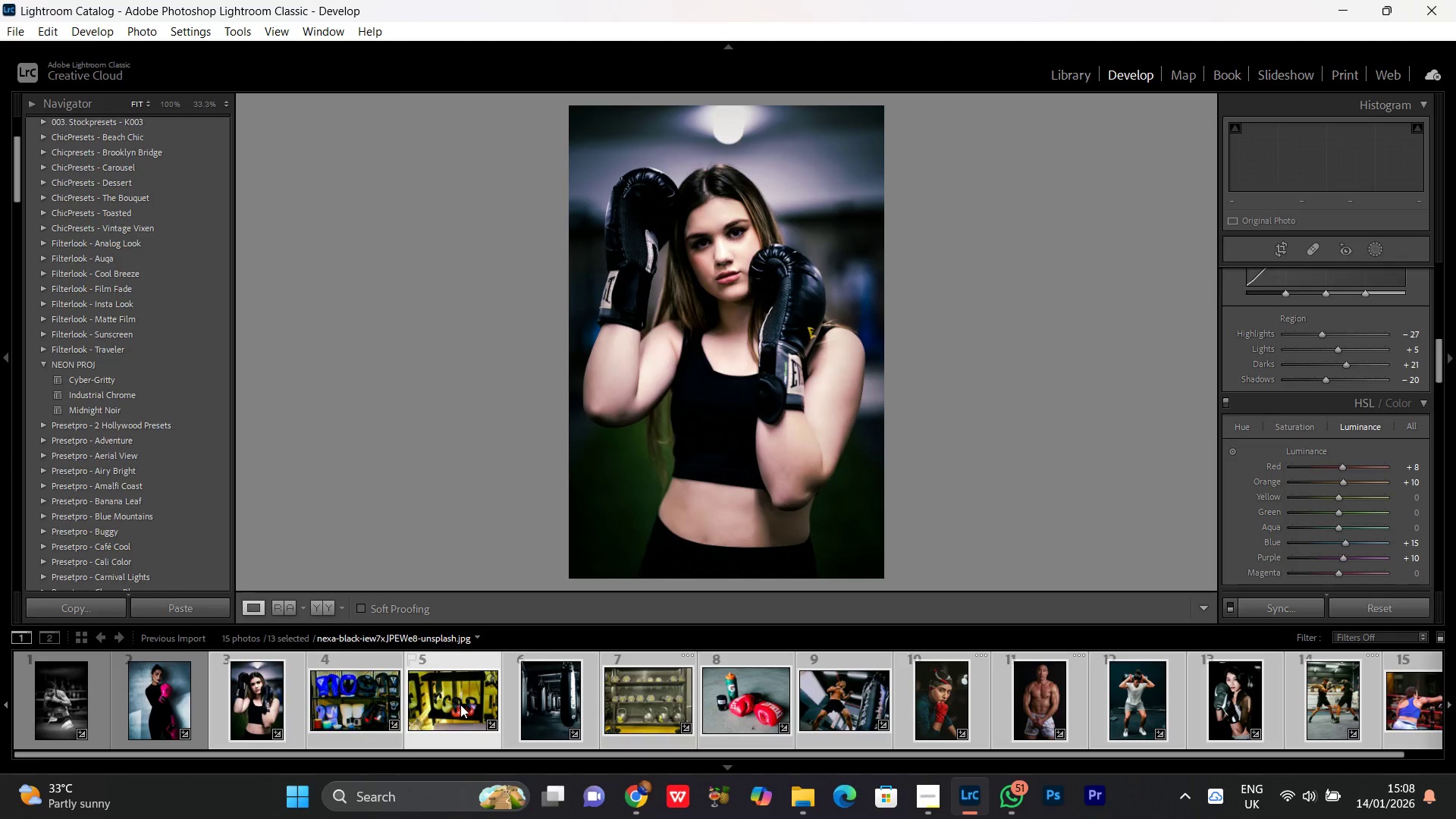 
left_click([168, 699])
 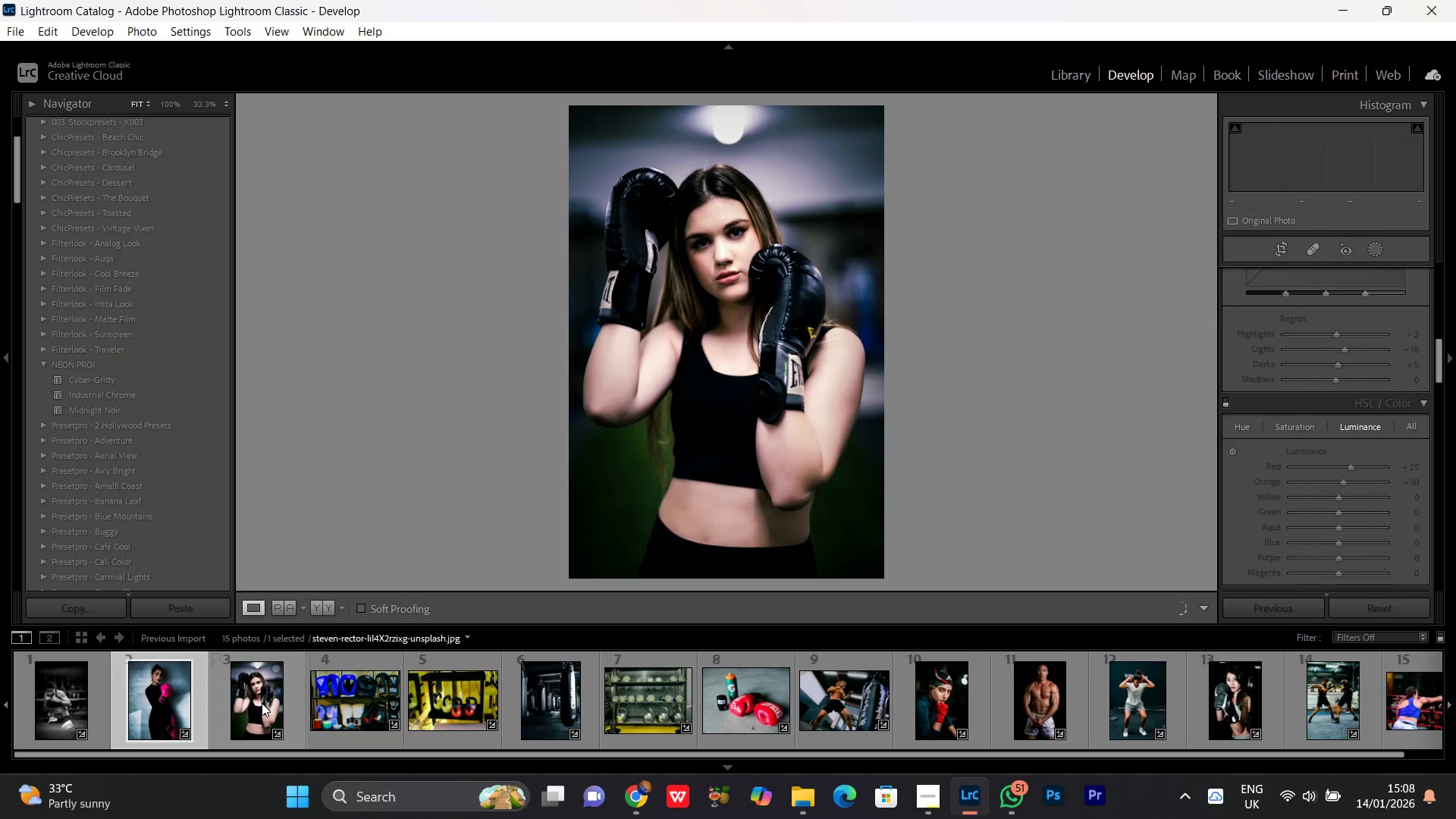 
left_click([253, 701])
 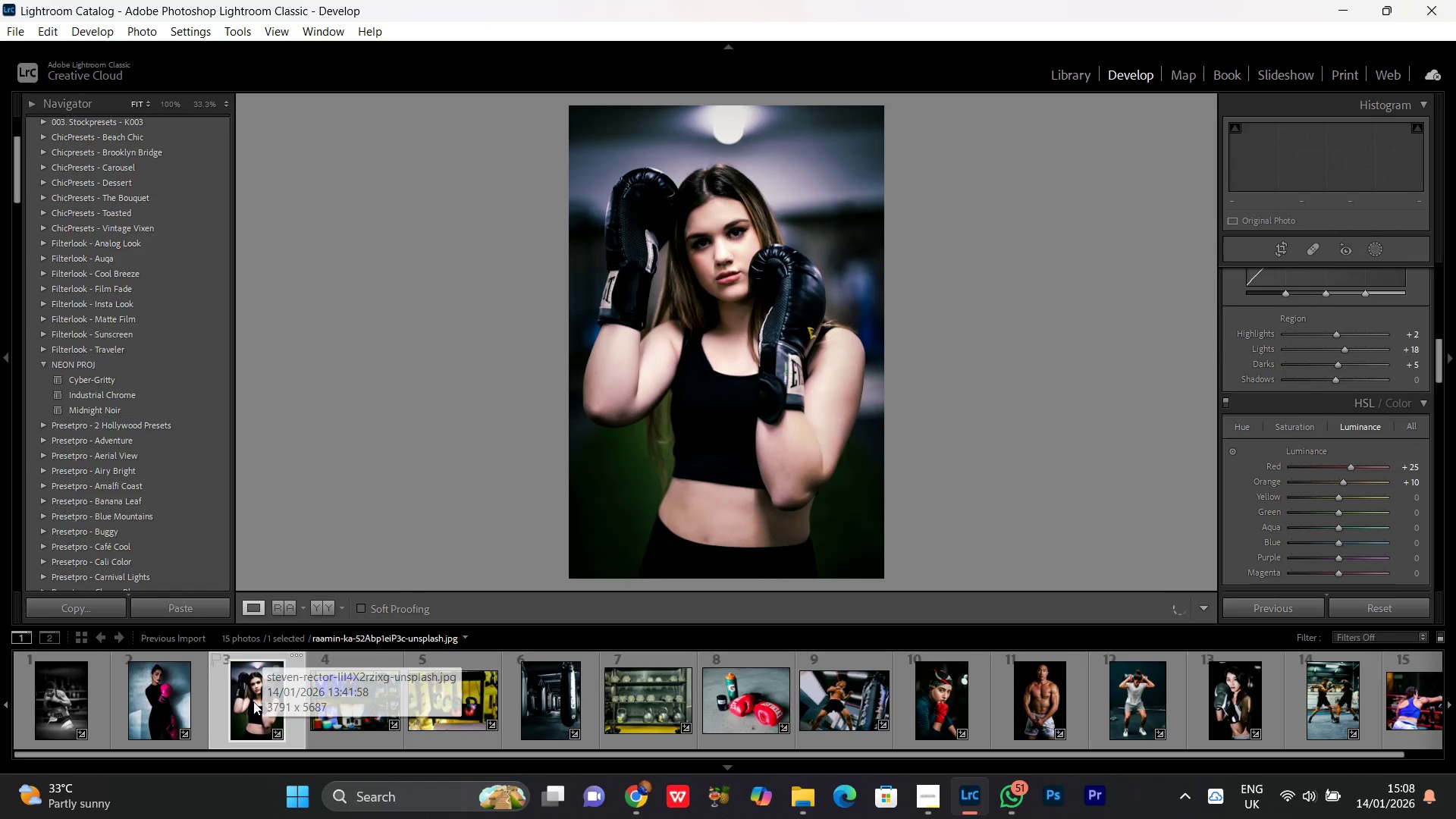 
key(Numpad0)
 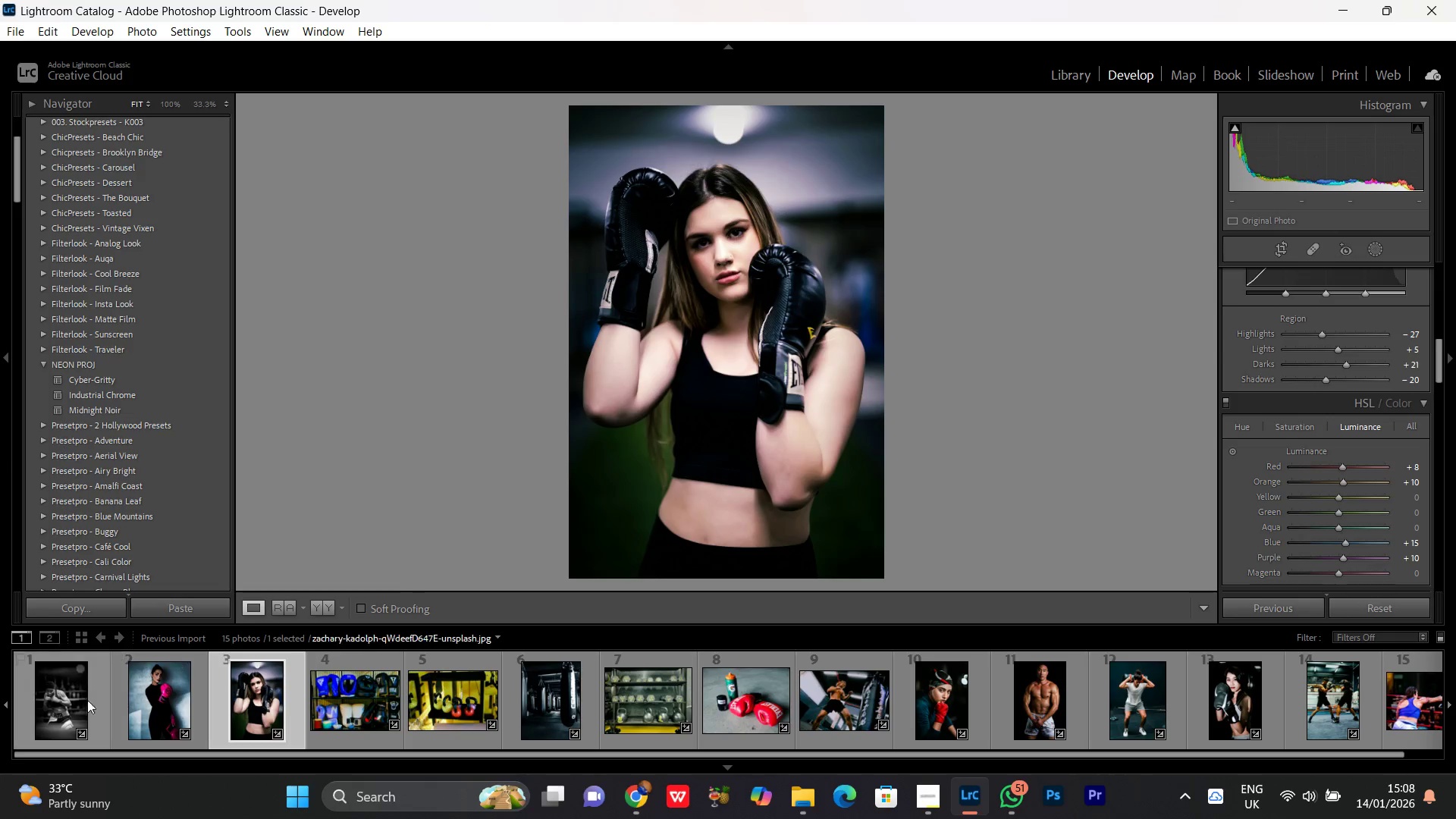 
hold_key(key=ShiftLeft, duration=0.7)
left_click([58, 702])
 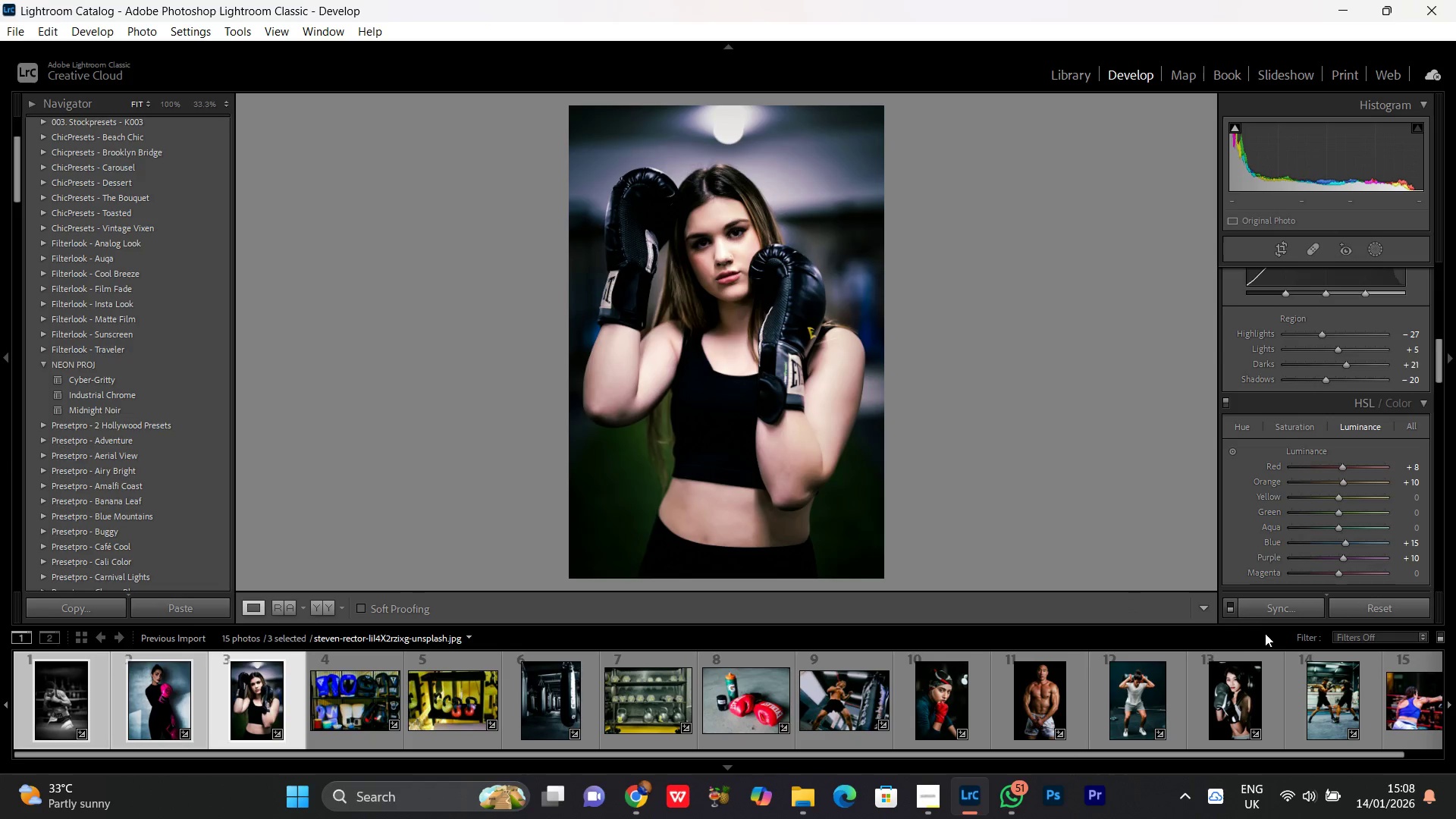 
left_click([1269, 616])
 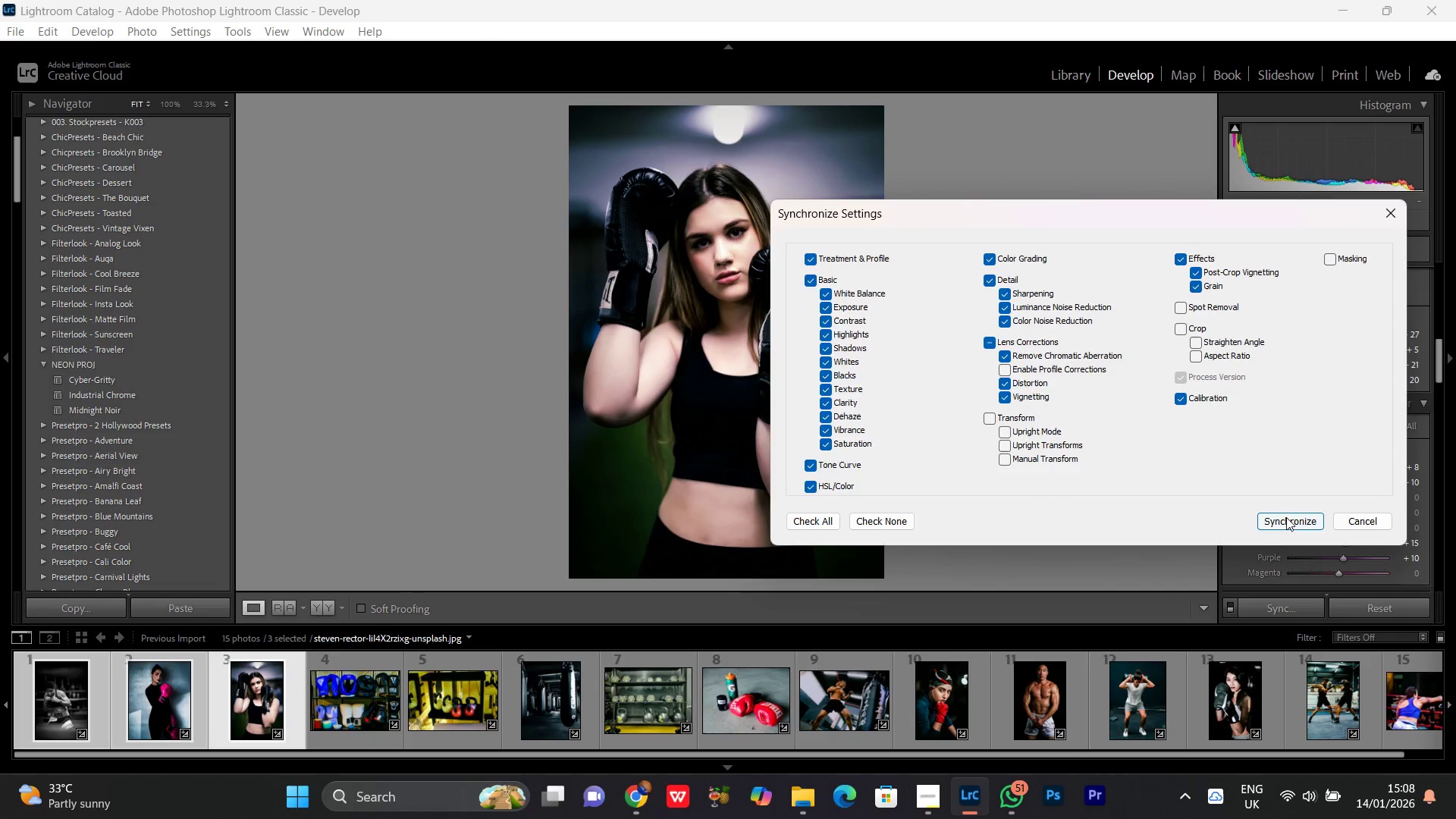 
left_click([1291, 516])
 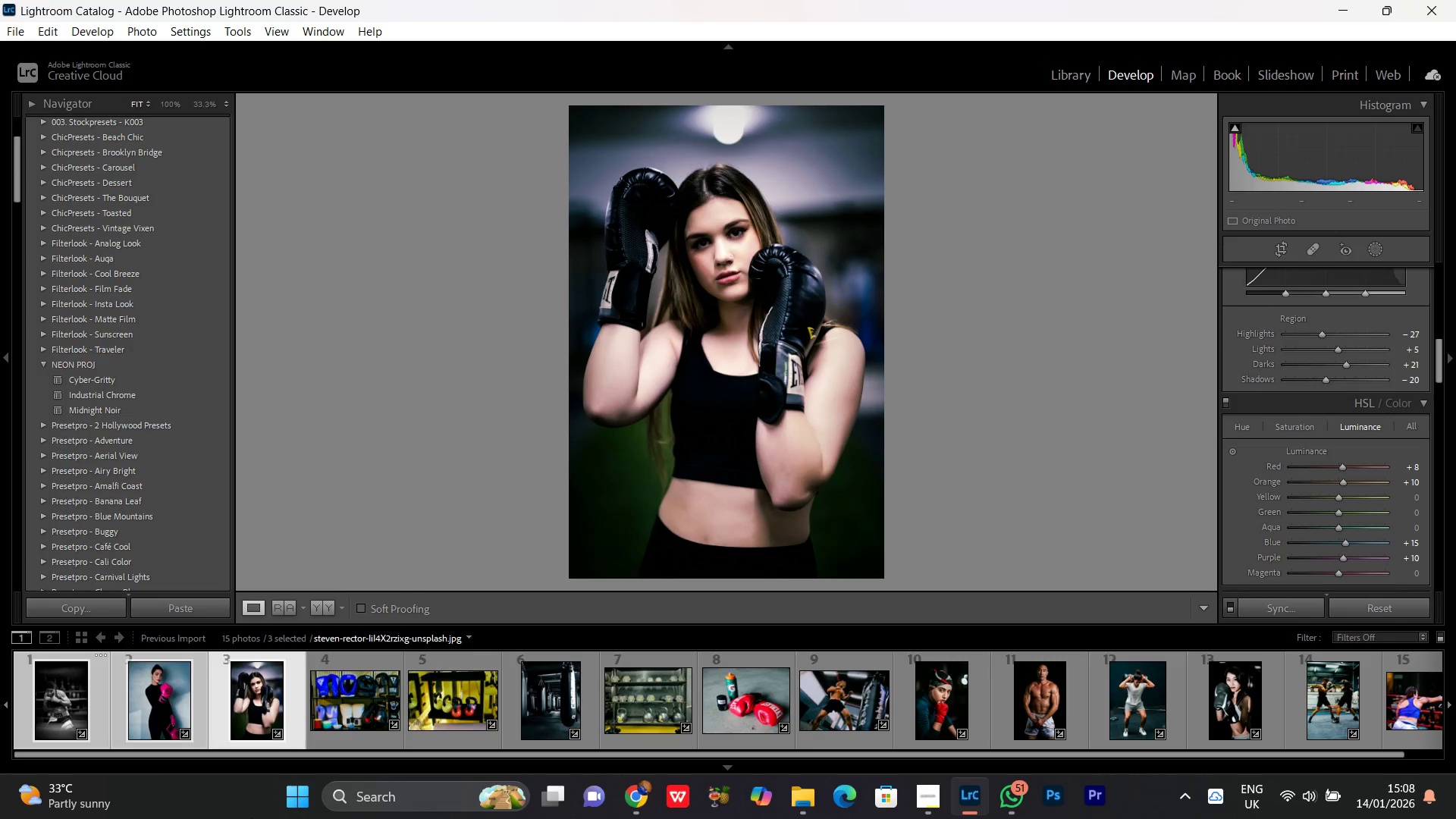 
left_click([357, 710])
 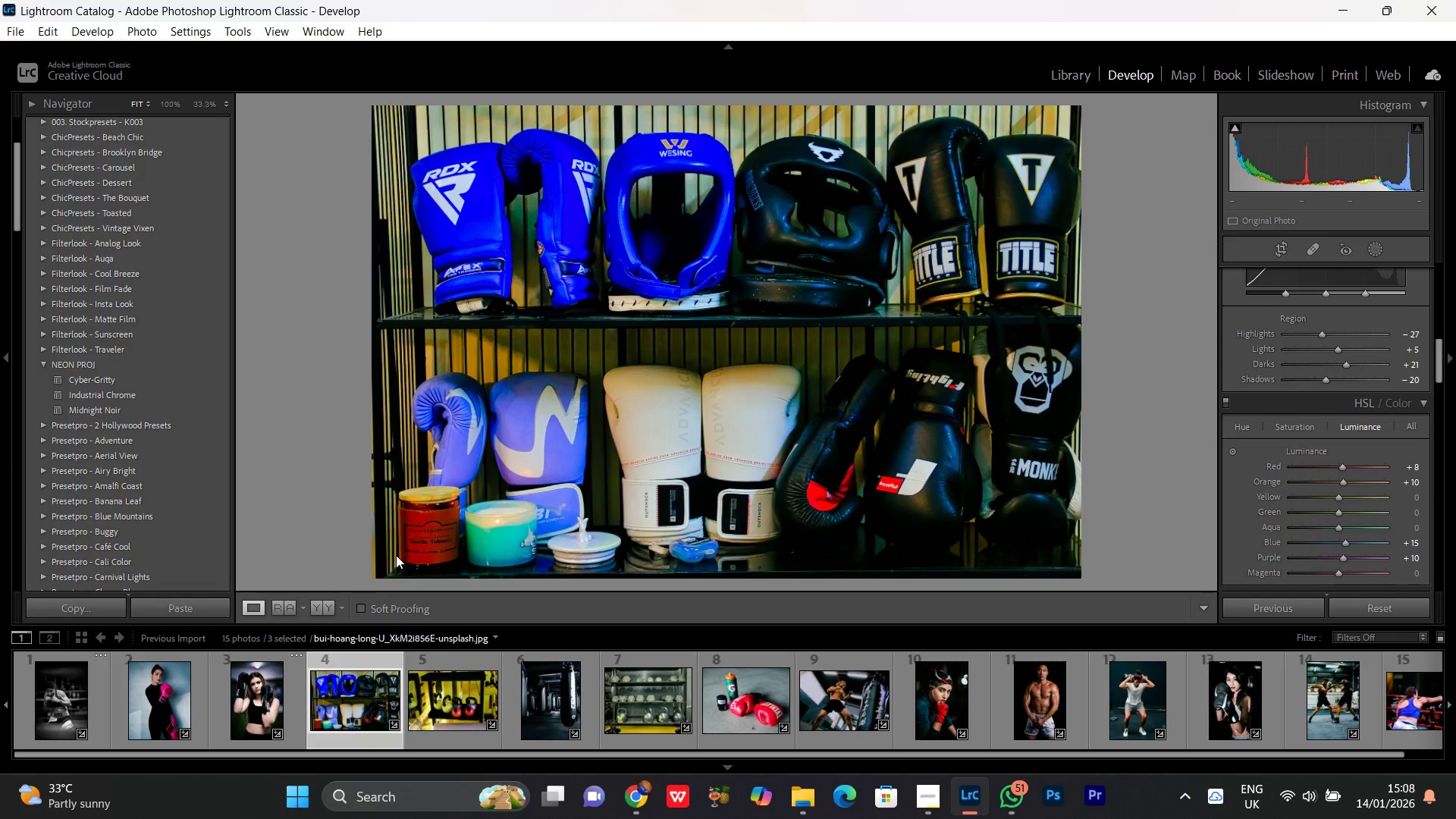 
left_click([309, 607])
 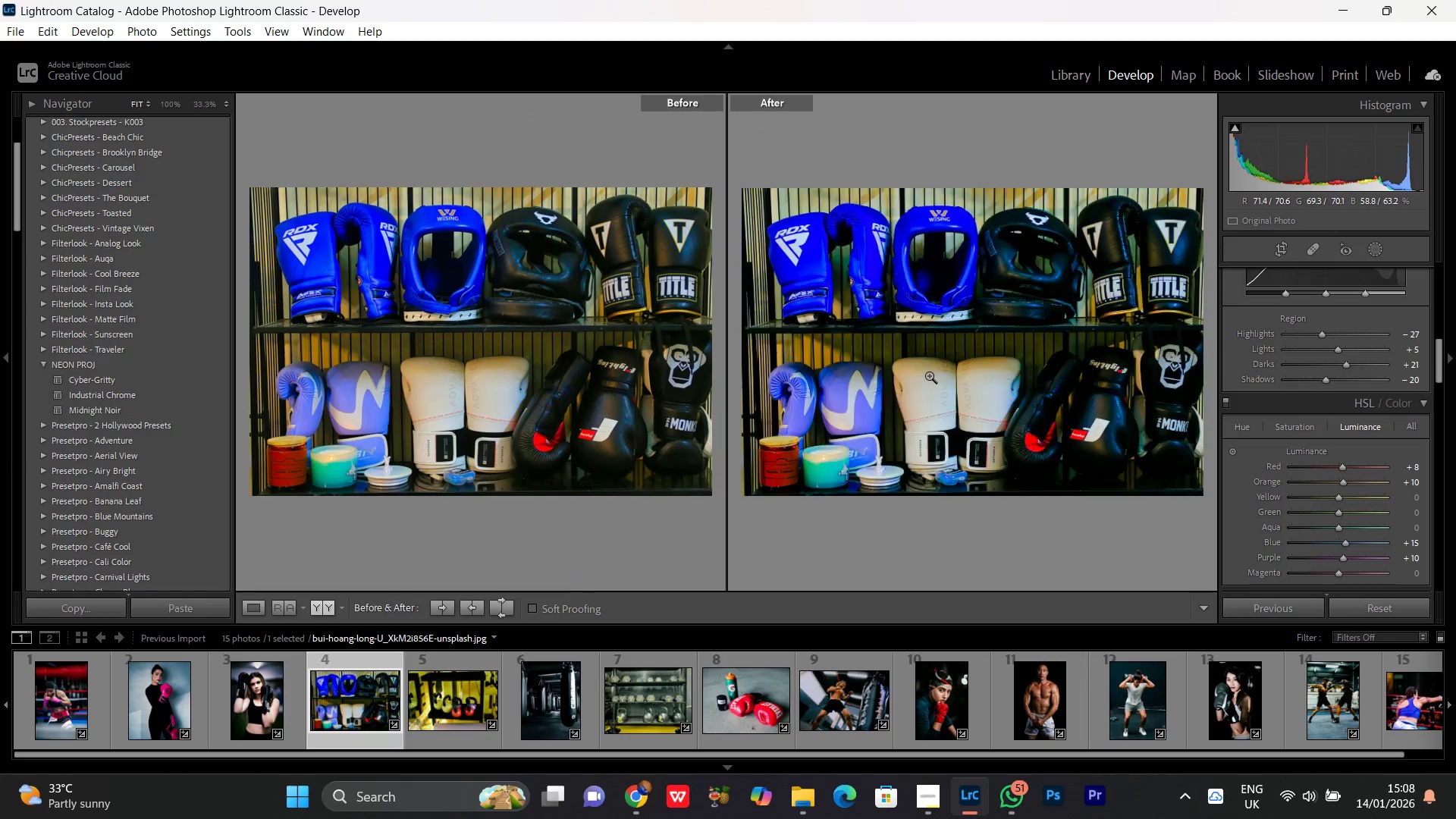 
left_click([979, 335])
 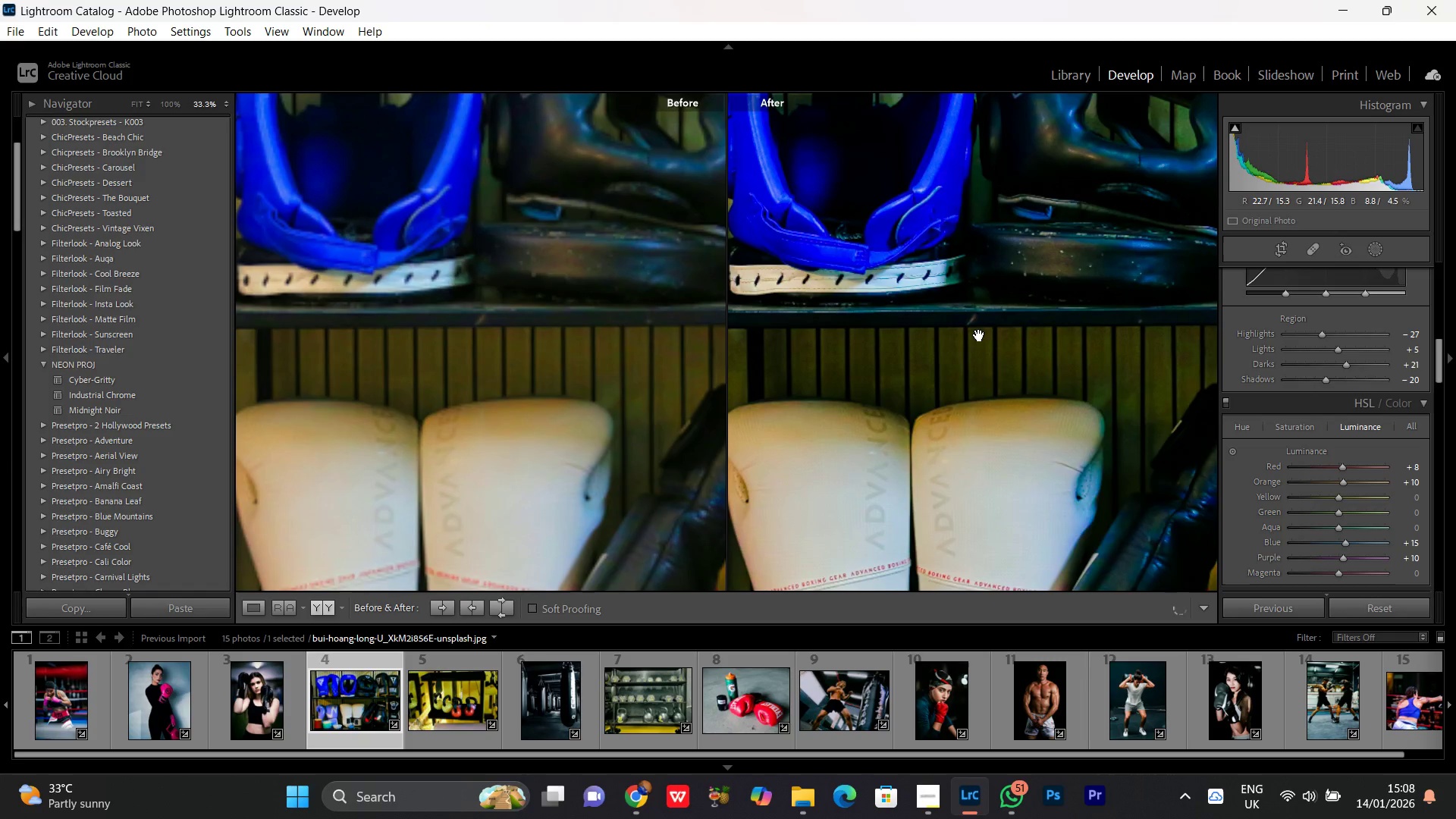 
left_click([979, 335])
 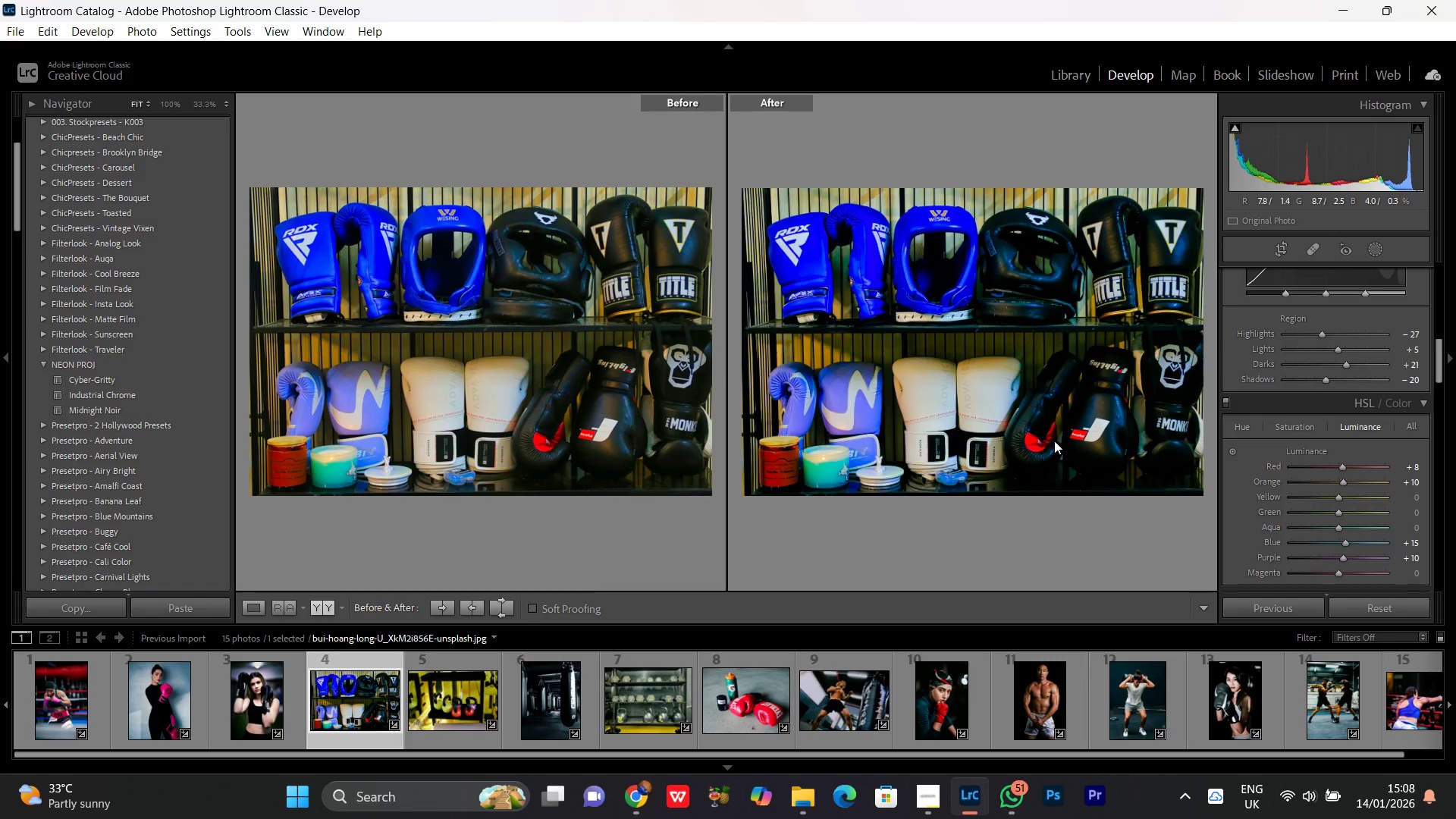 
scroll: coordinate [1282, 471], scroll_direction: up, amount: 7.0
 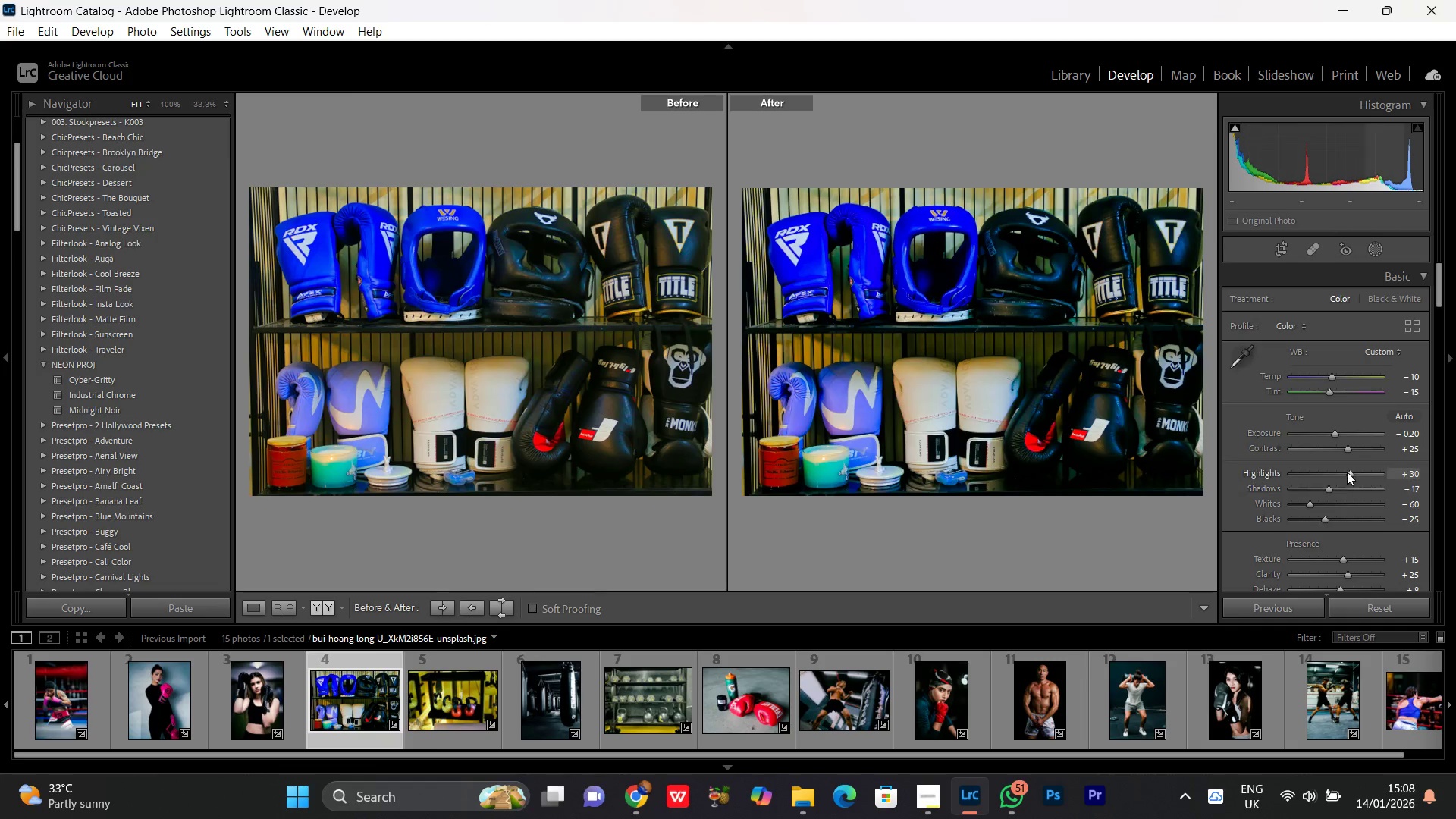 
left_click([1351, 473])
 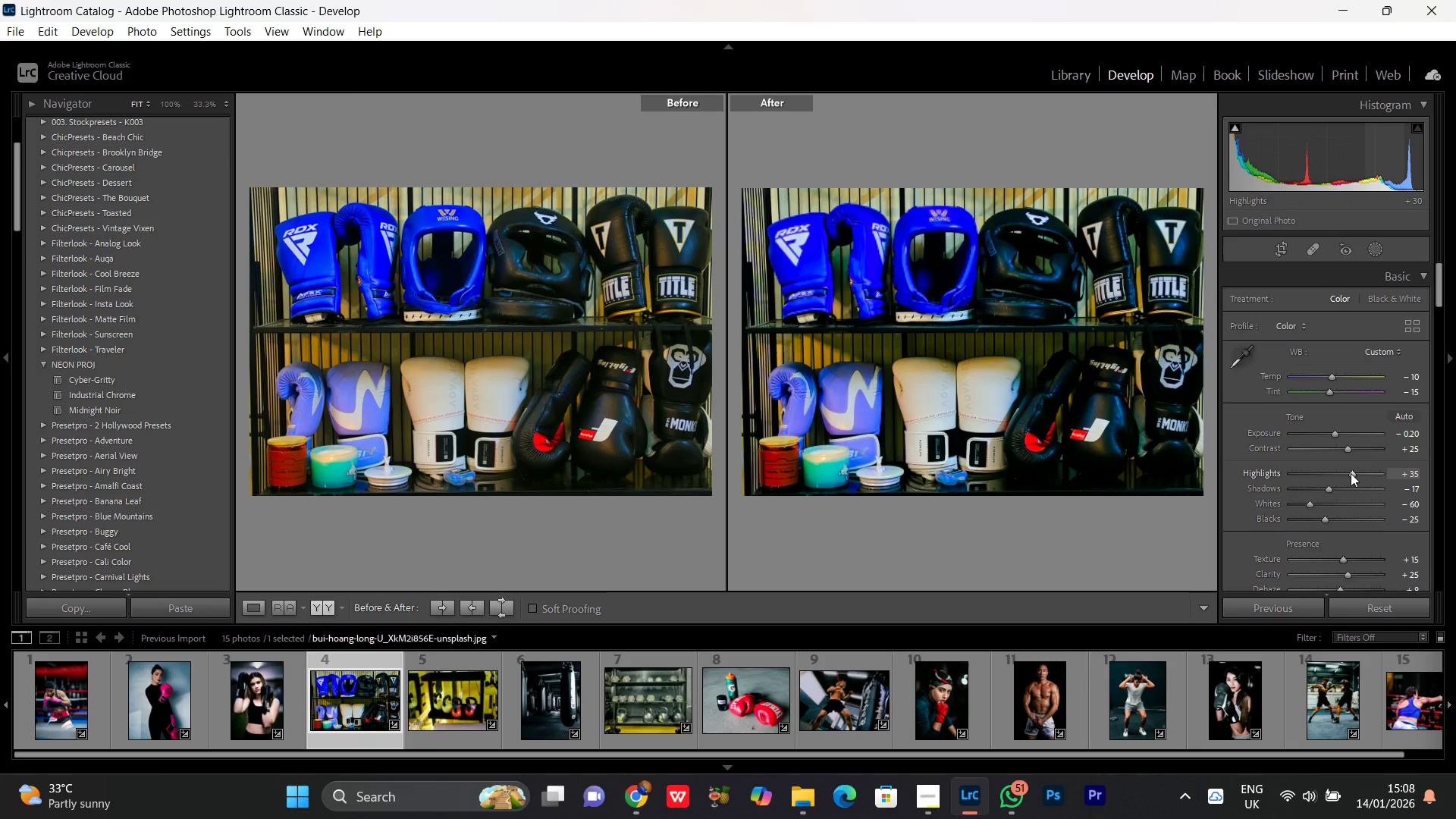 
scroll: coordinate [1351, 473], scroll_direction: none, amount: 0.0
 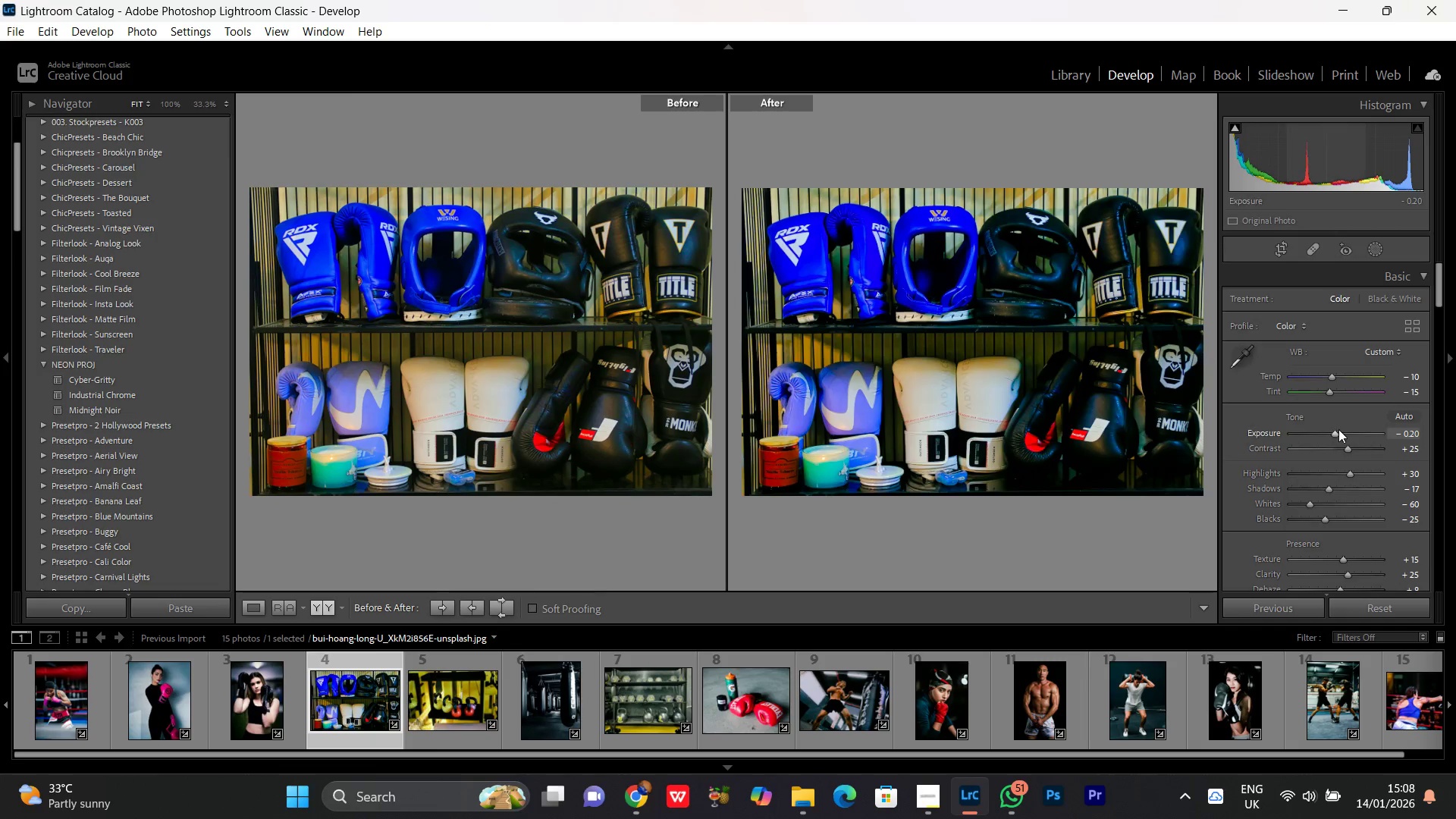 
left_click([1338, 429])
 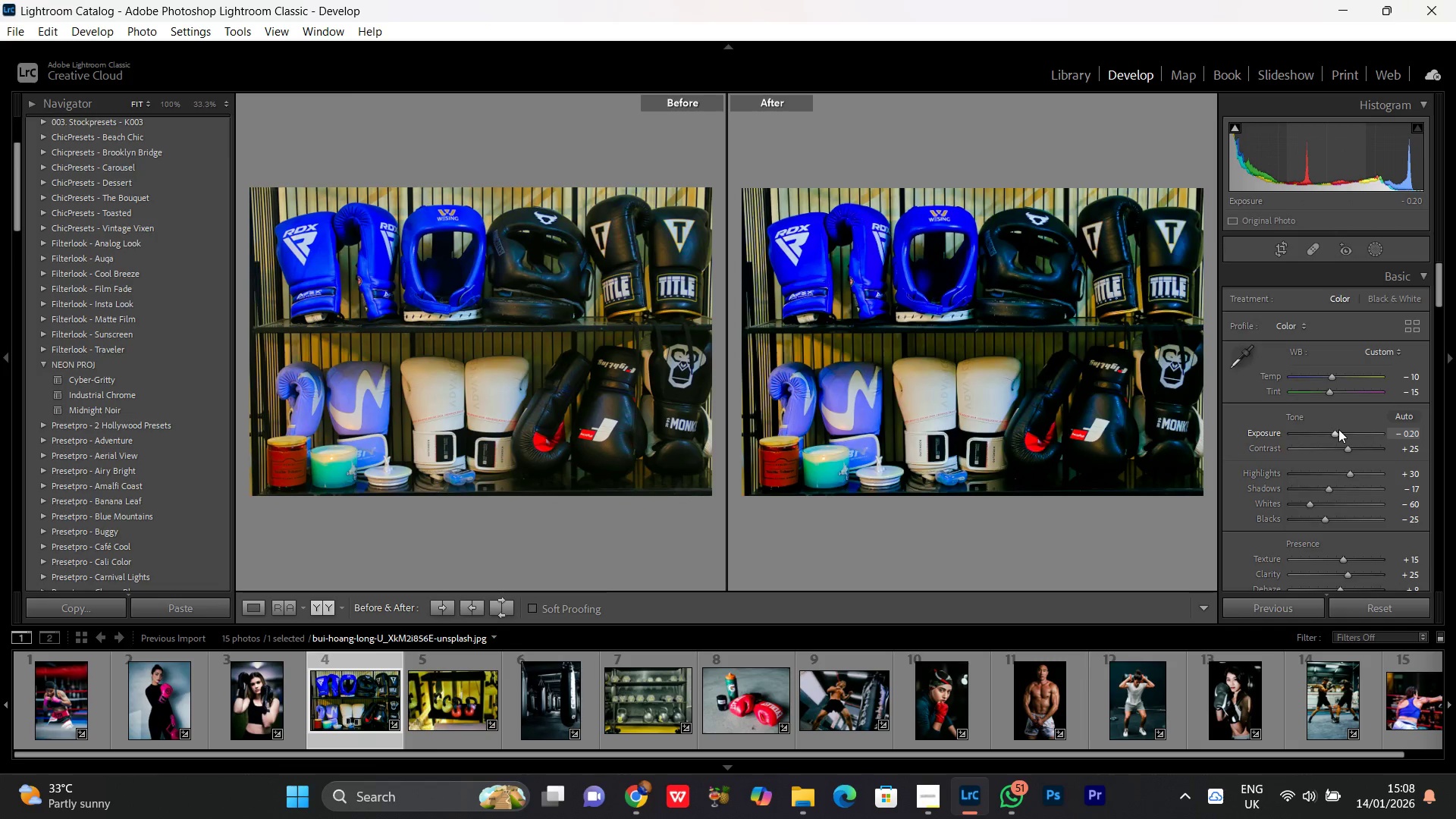 
scroll: coordinate [1339, 429], scroll_direction: up, amount: 5.0
 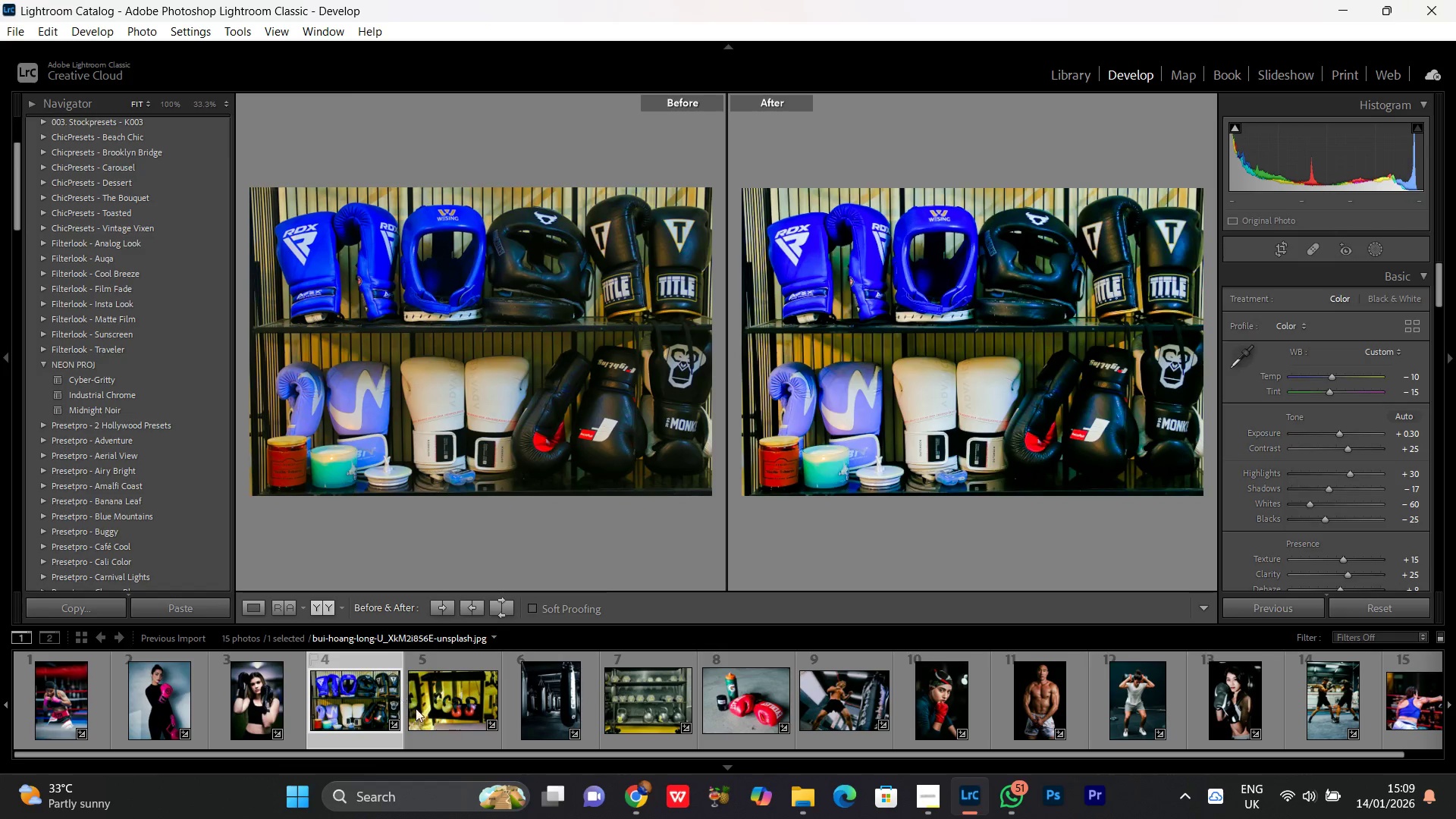 
left_click([454, 715])
 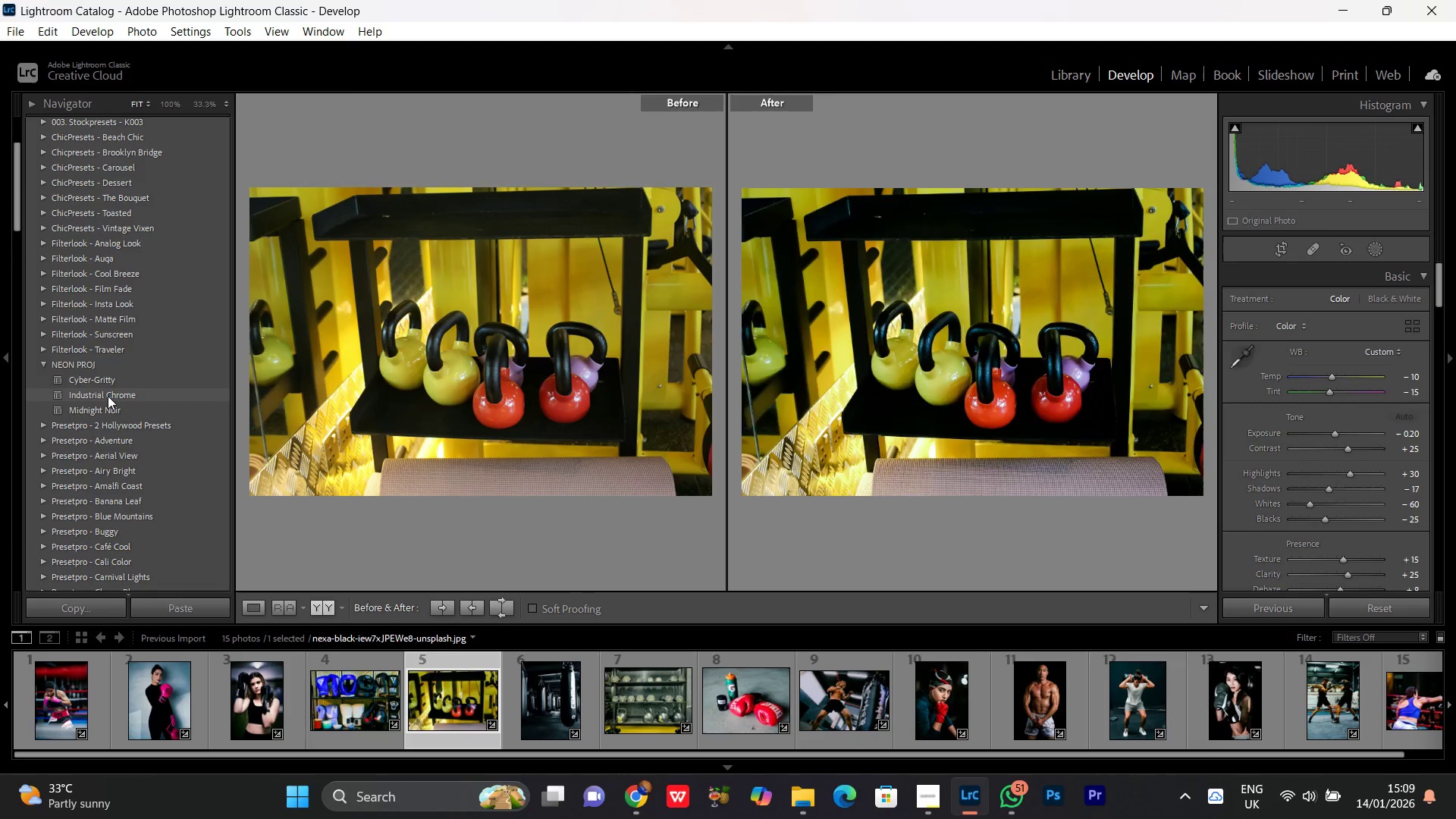 
wait(7.55)
 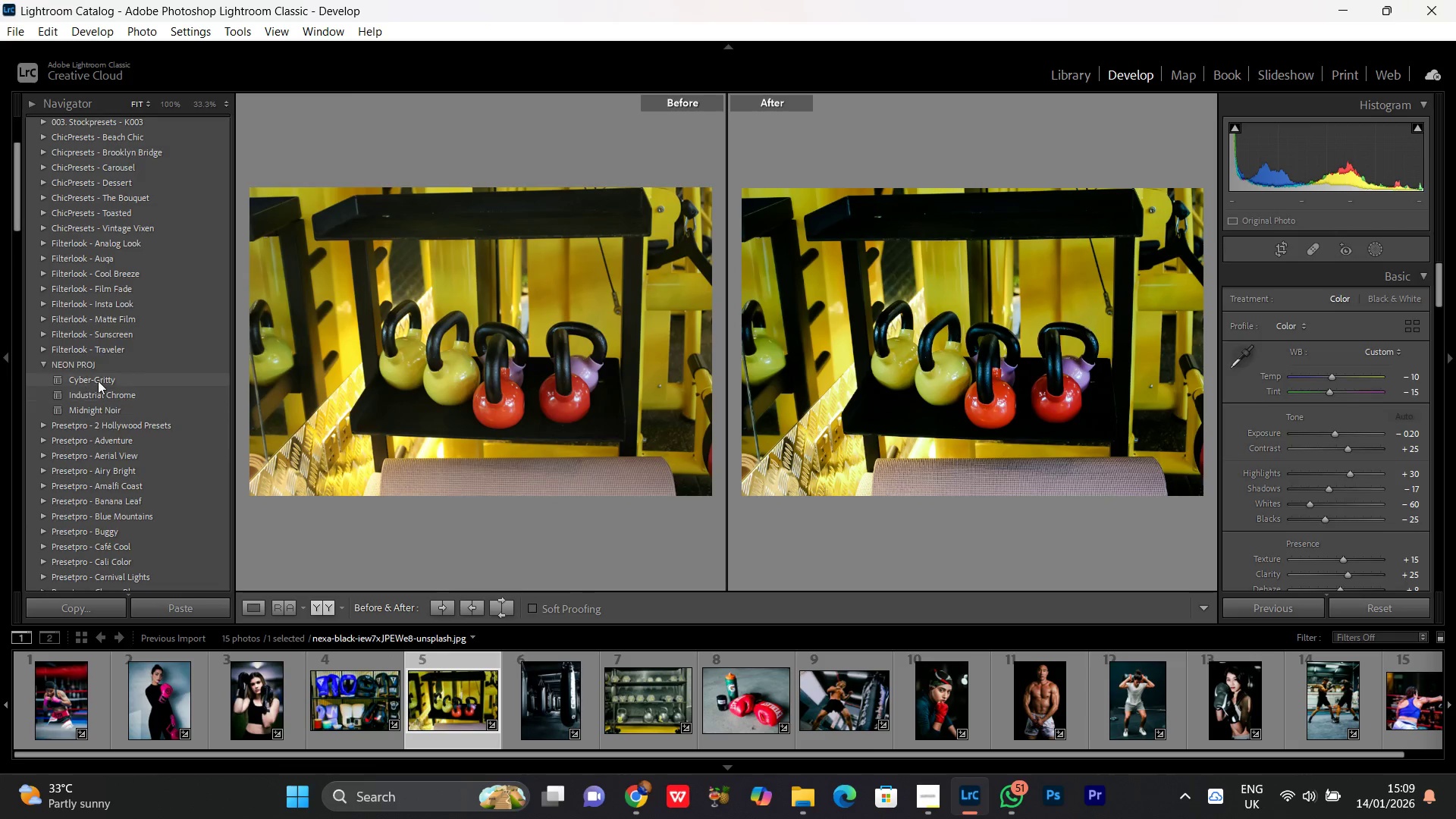 
left_click([248, 609])
 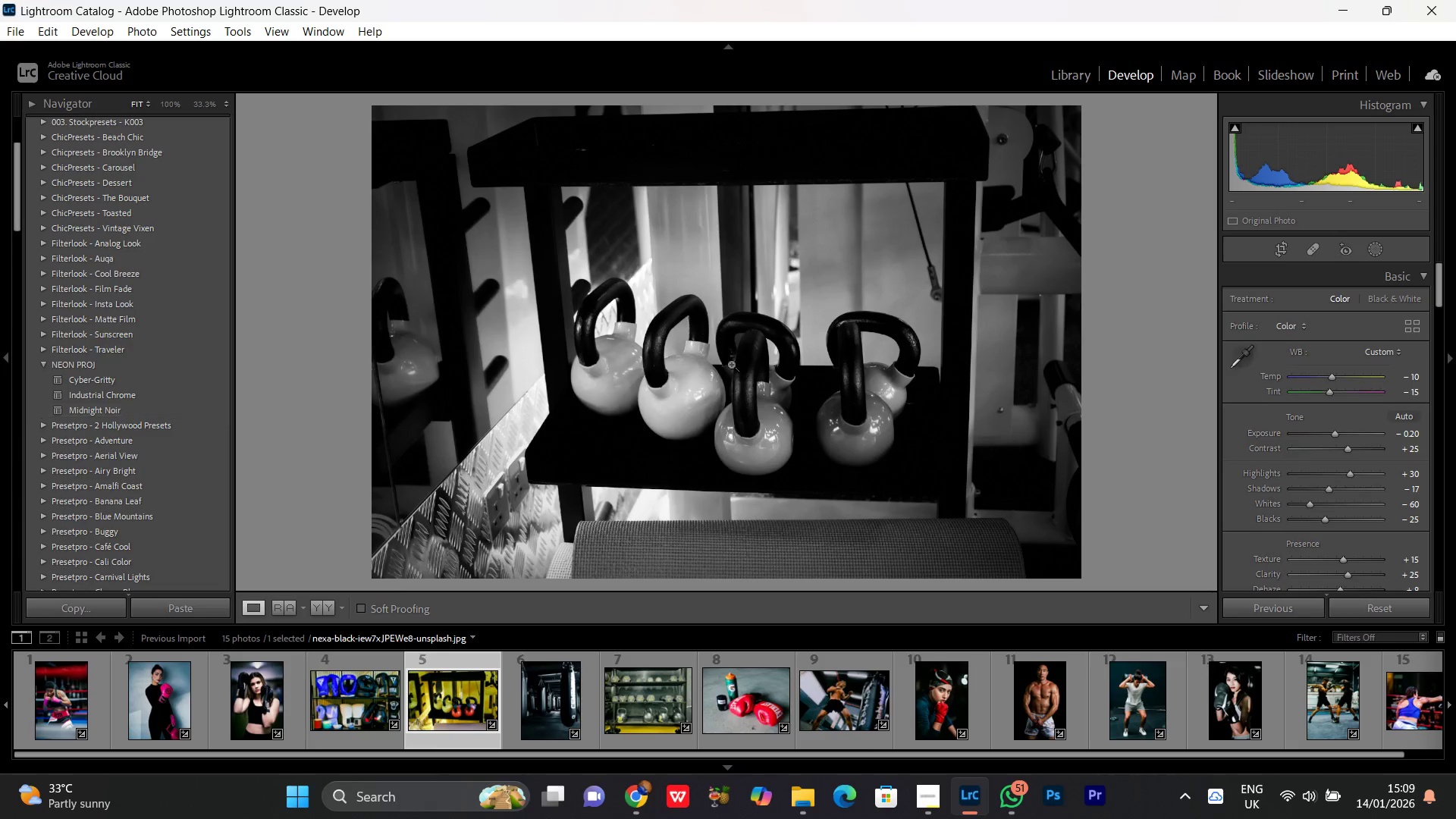 
wait(5.89)
 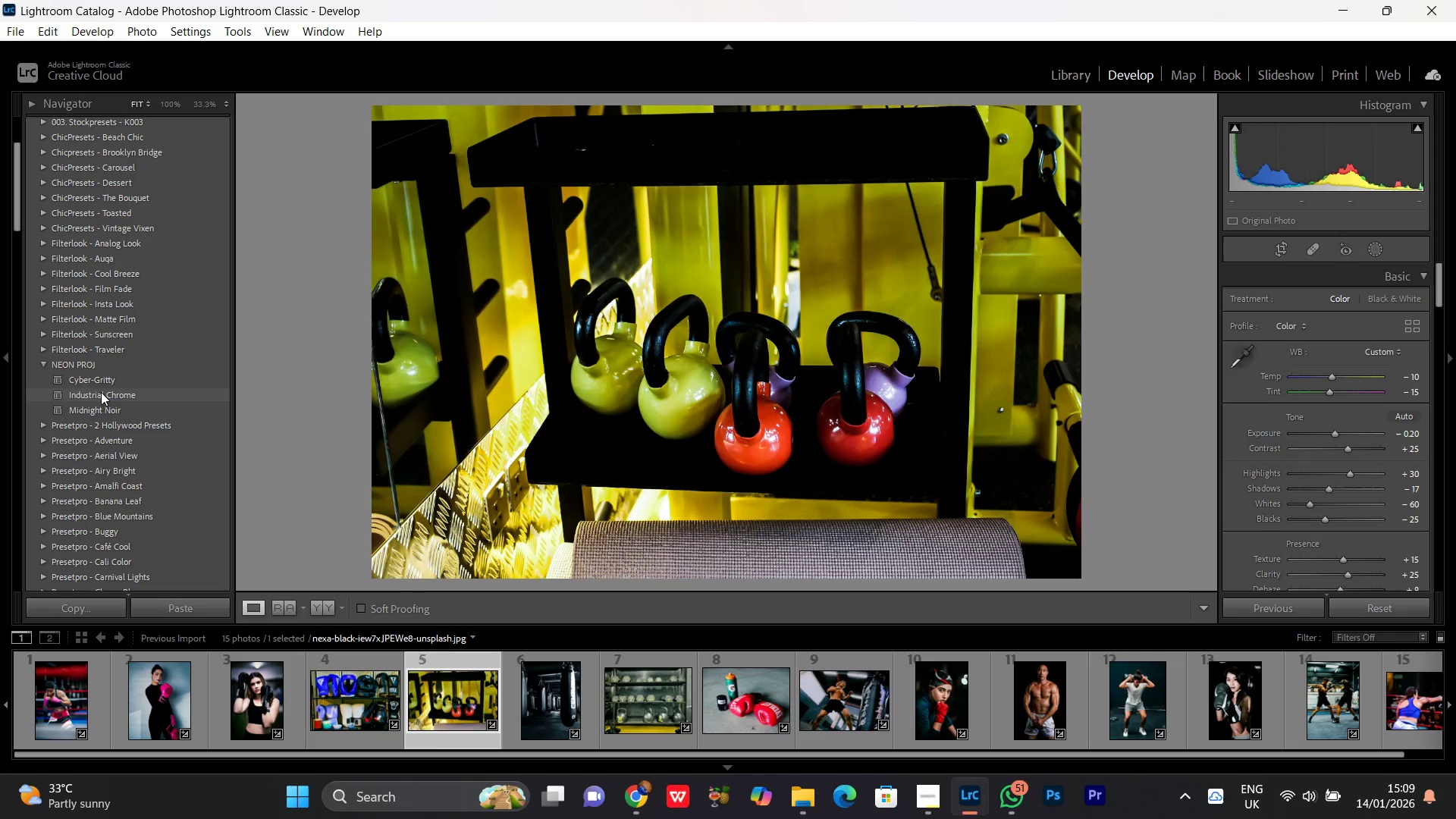 
double_click([774, 366])
 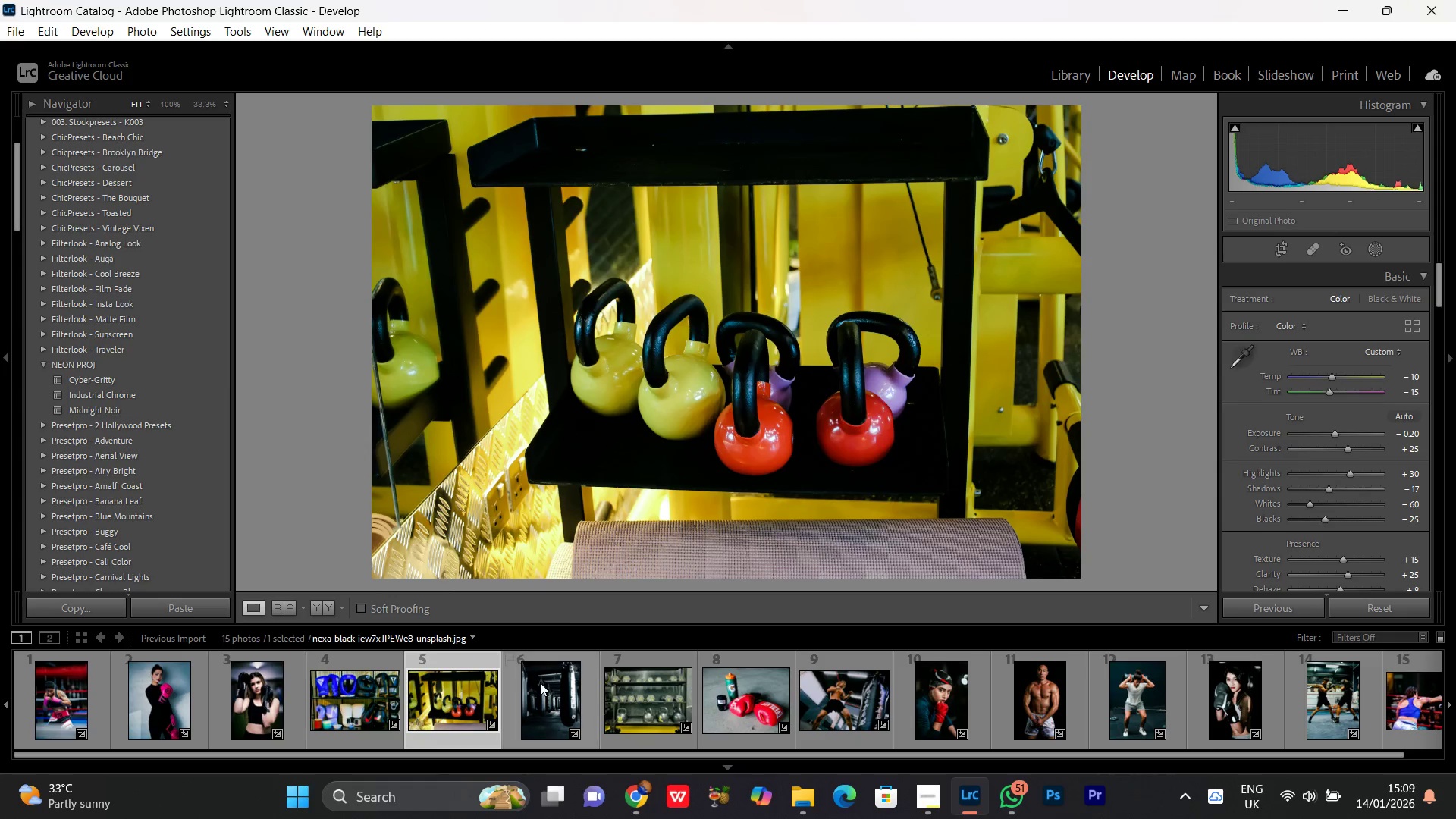 
left_click([545, 714])
 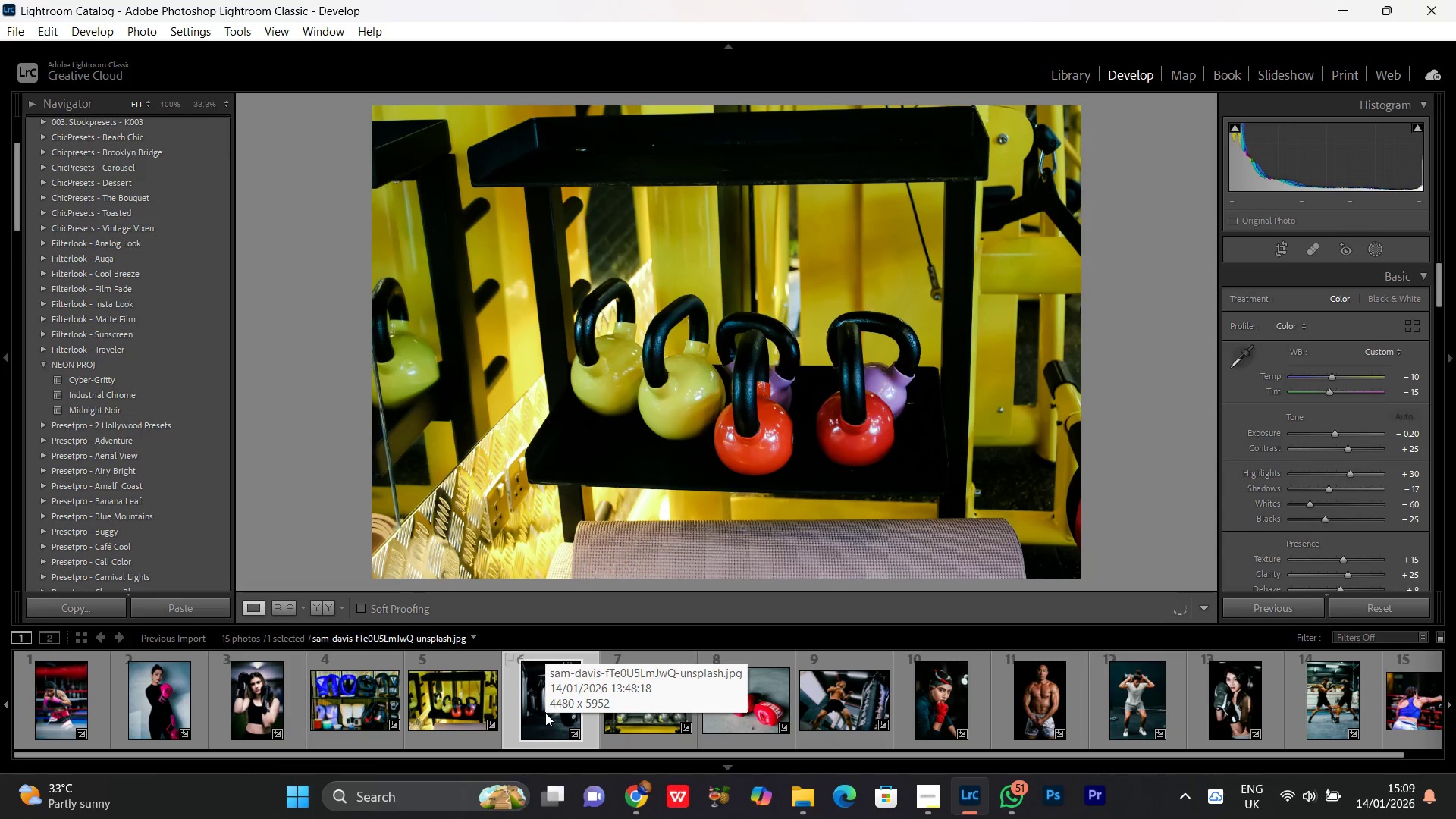 
left_click([545, 711])
 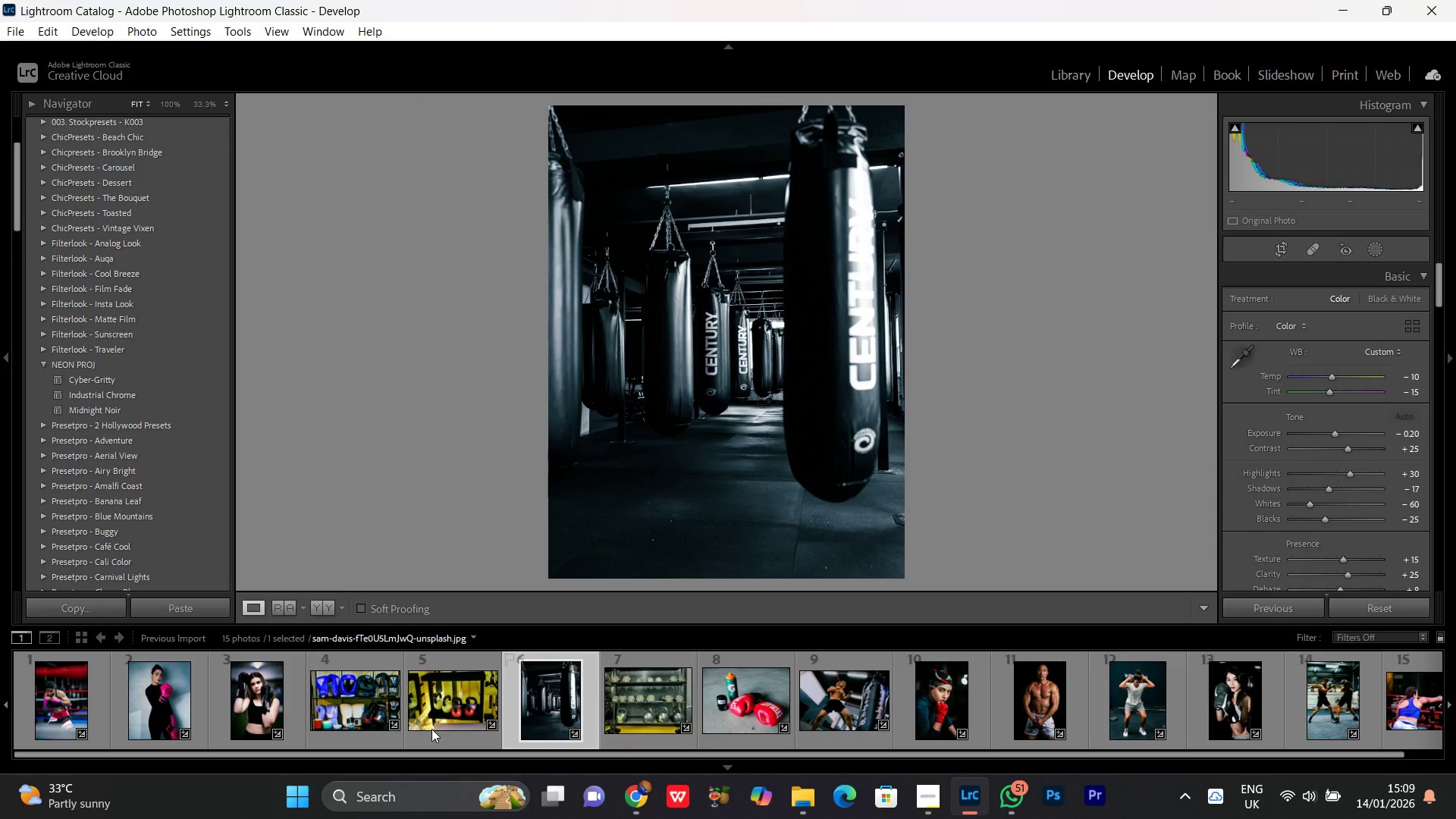 
left_click([252, 685])
 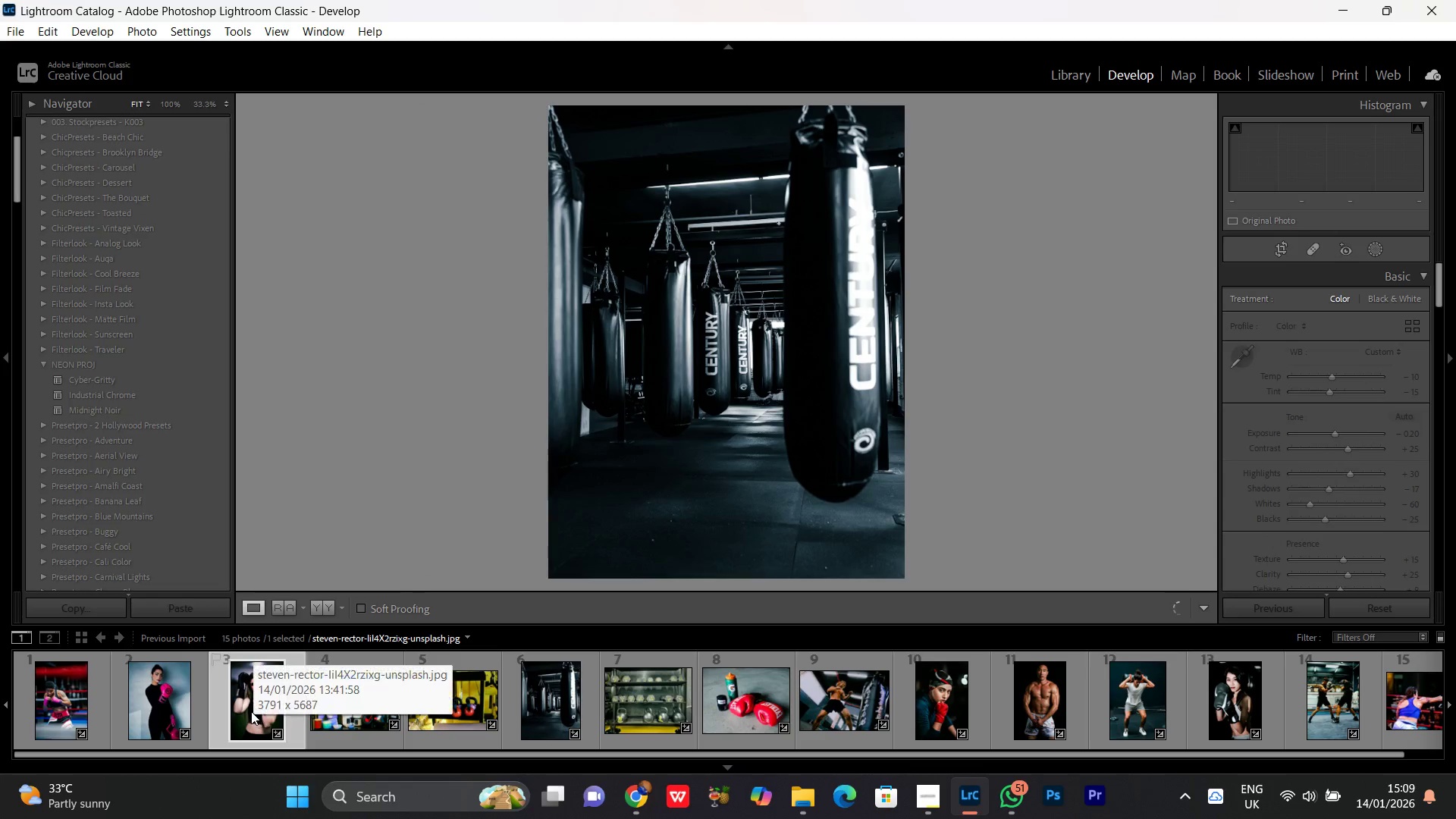 
double_click([251, 711])
 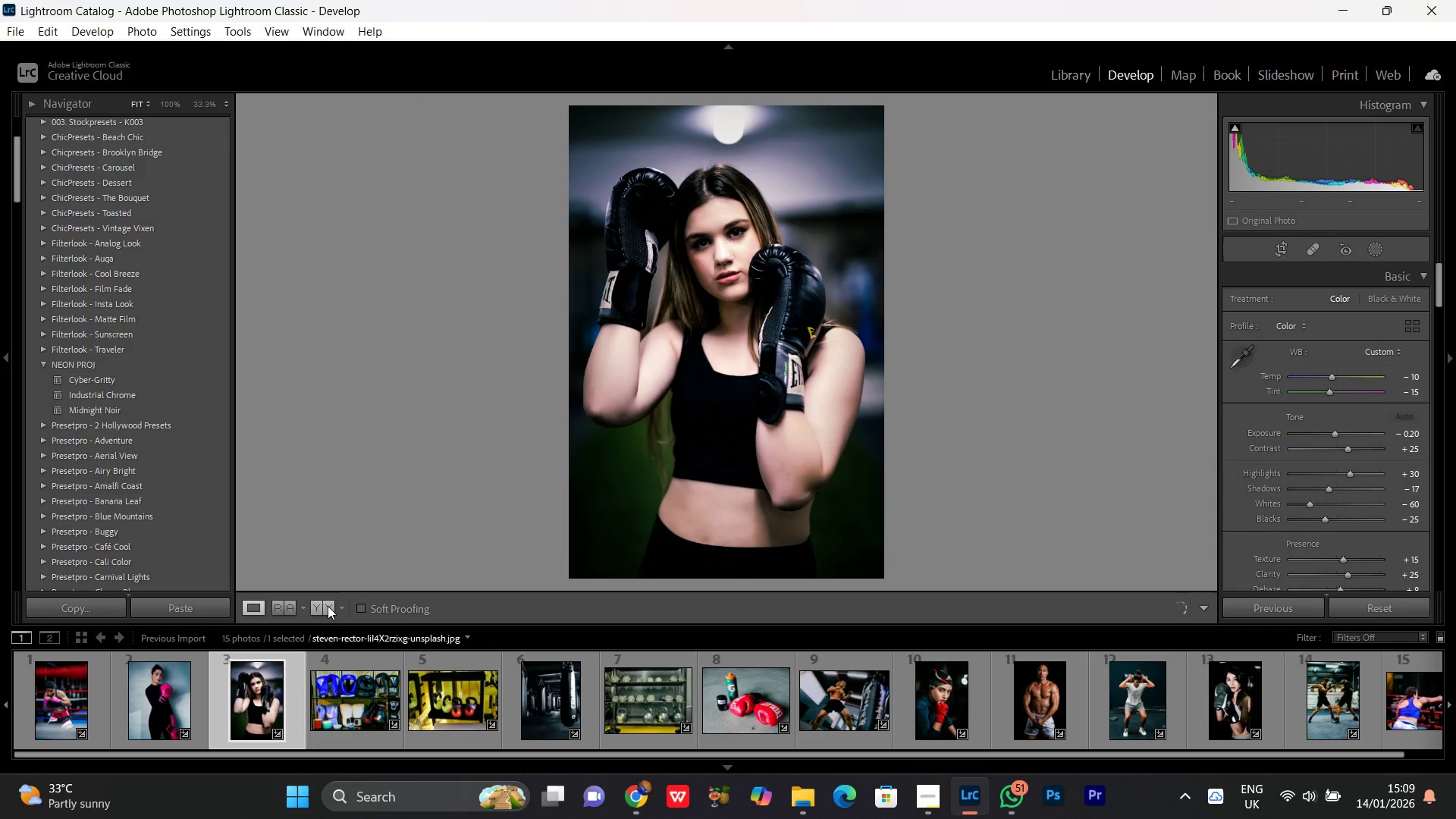 
left_click([328, 606])
 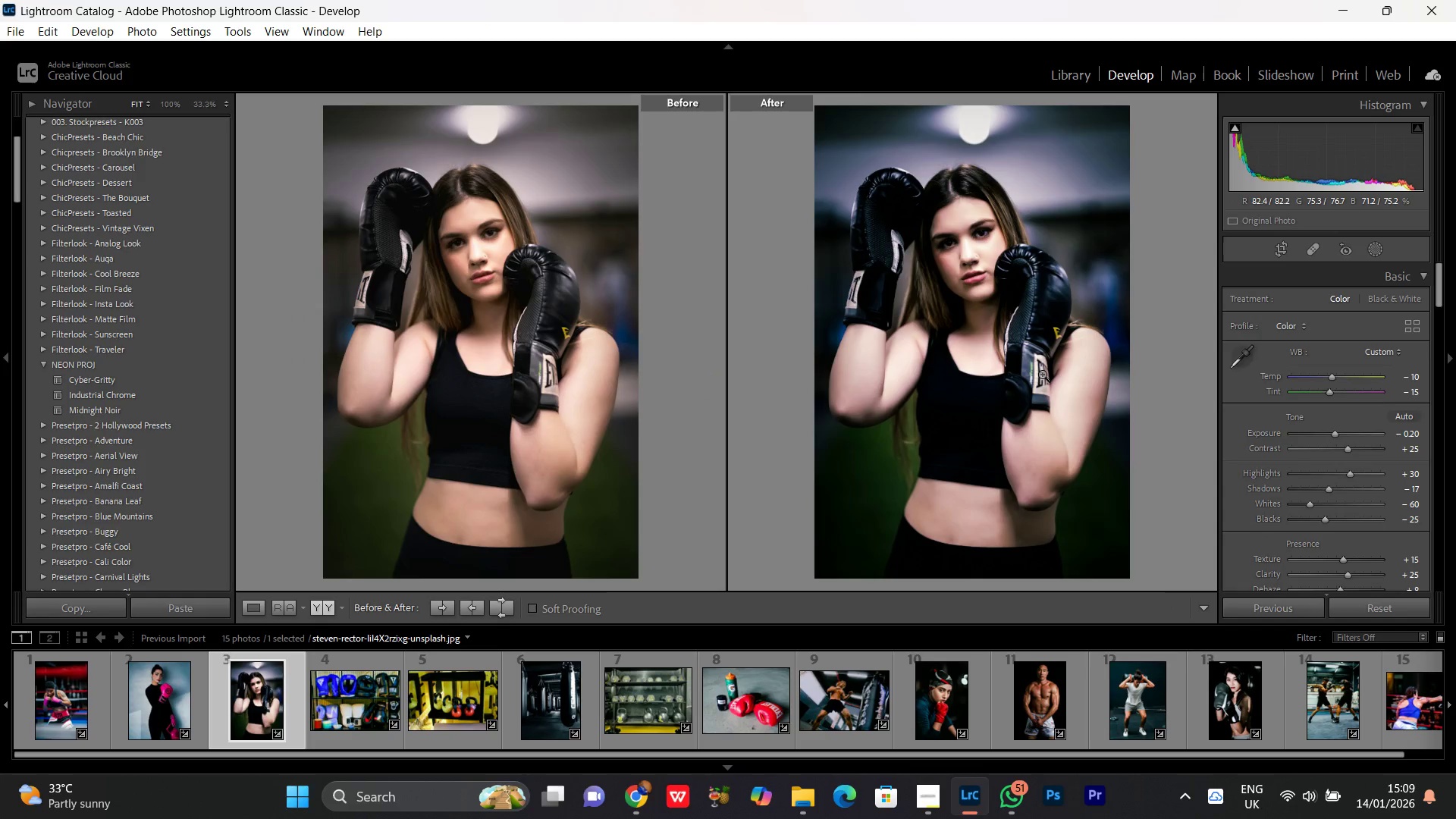 
key(PrintScreen)
 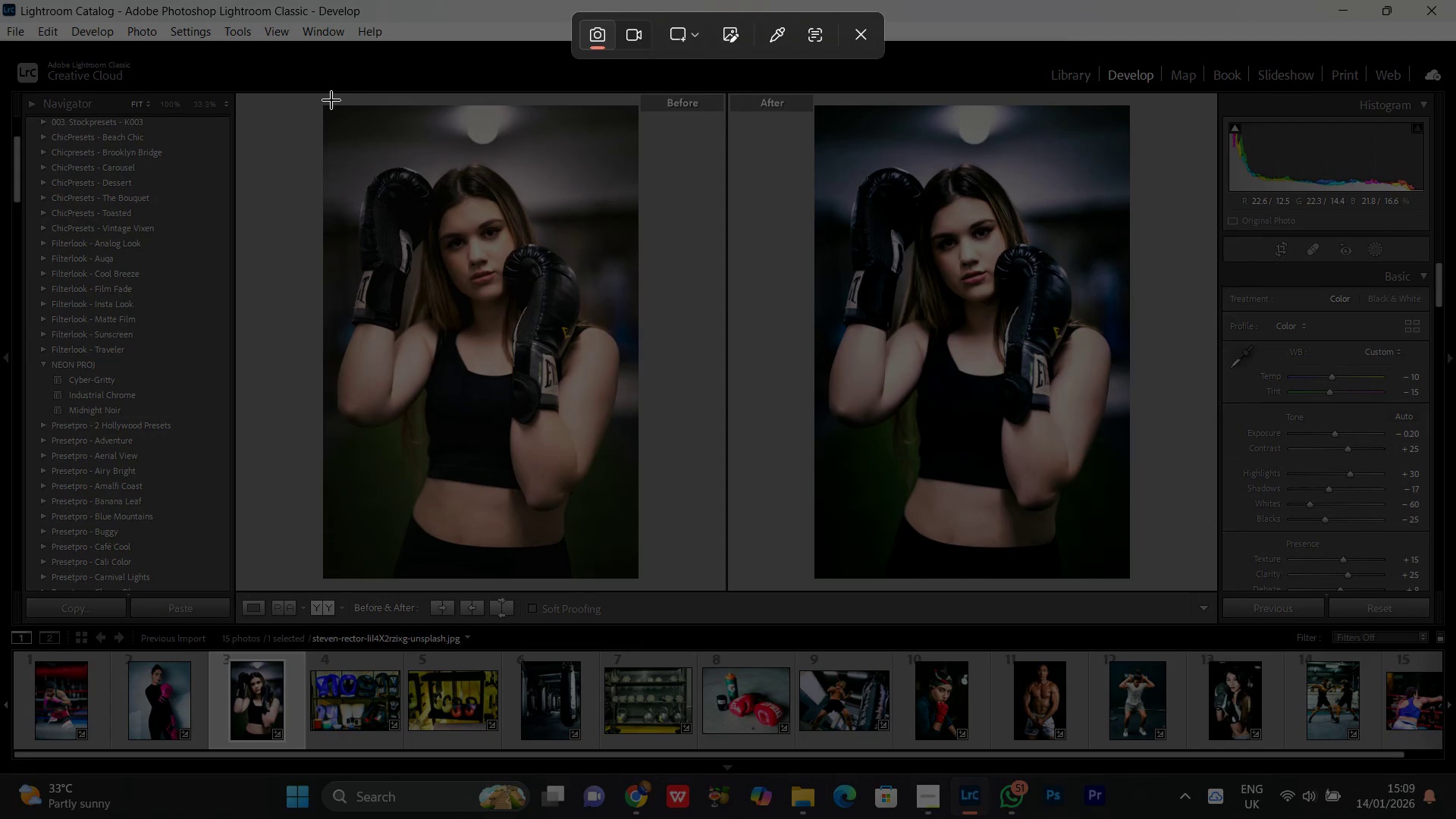 
left_click_drag(start_coordinate=[326, 108], to_coordinate=[1126, 579])
 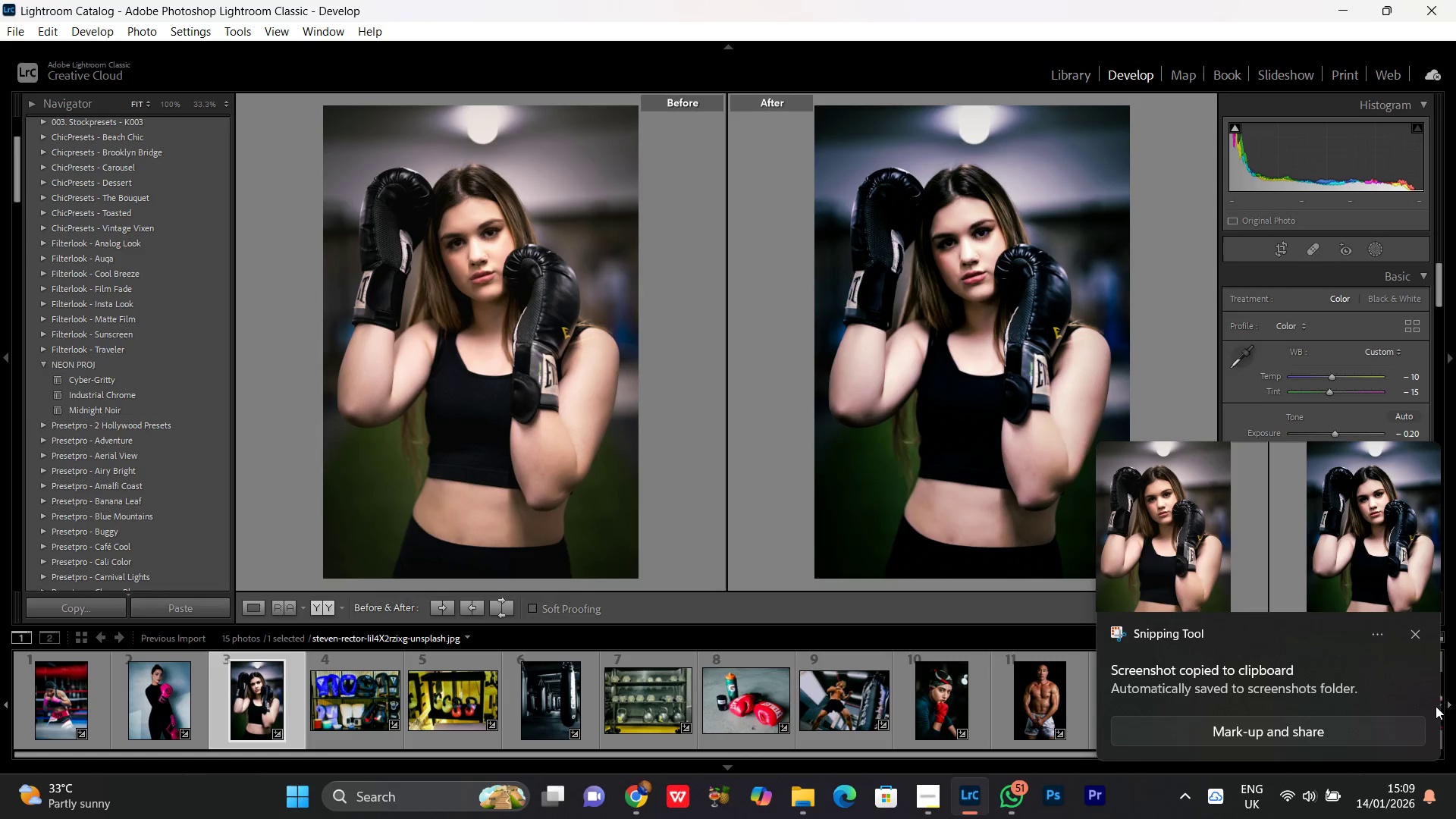 
left_click([1417, 640])
 